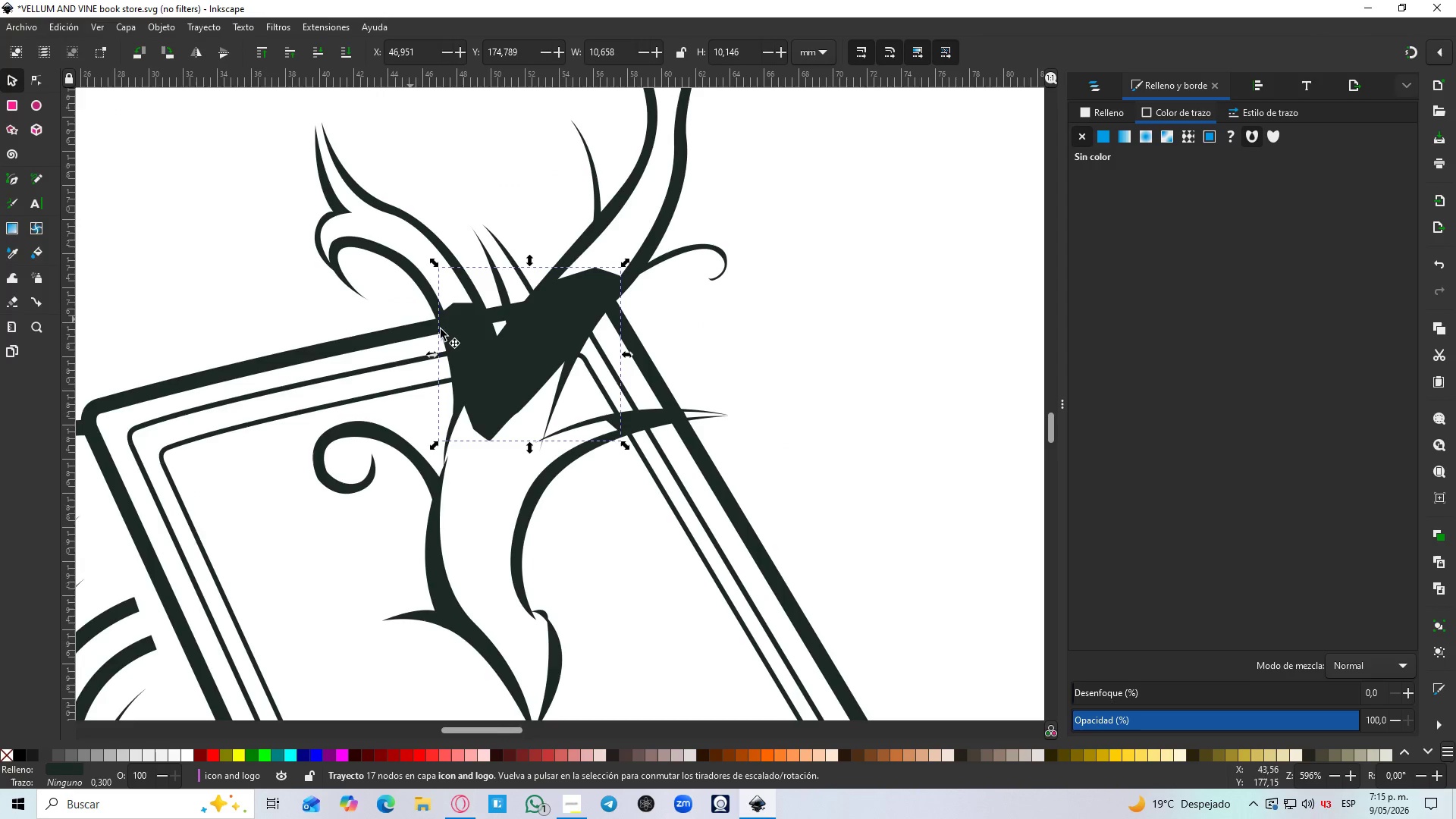 
hold_key(key=ShiftLeft, duration=1.52)
 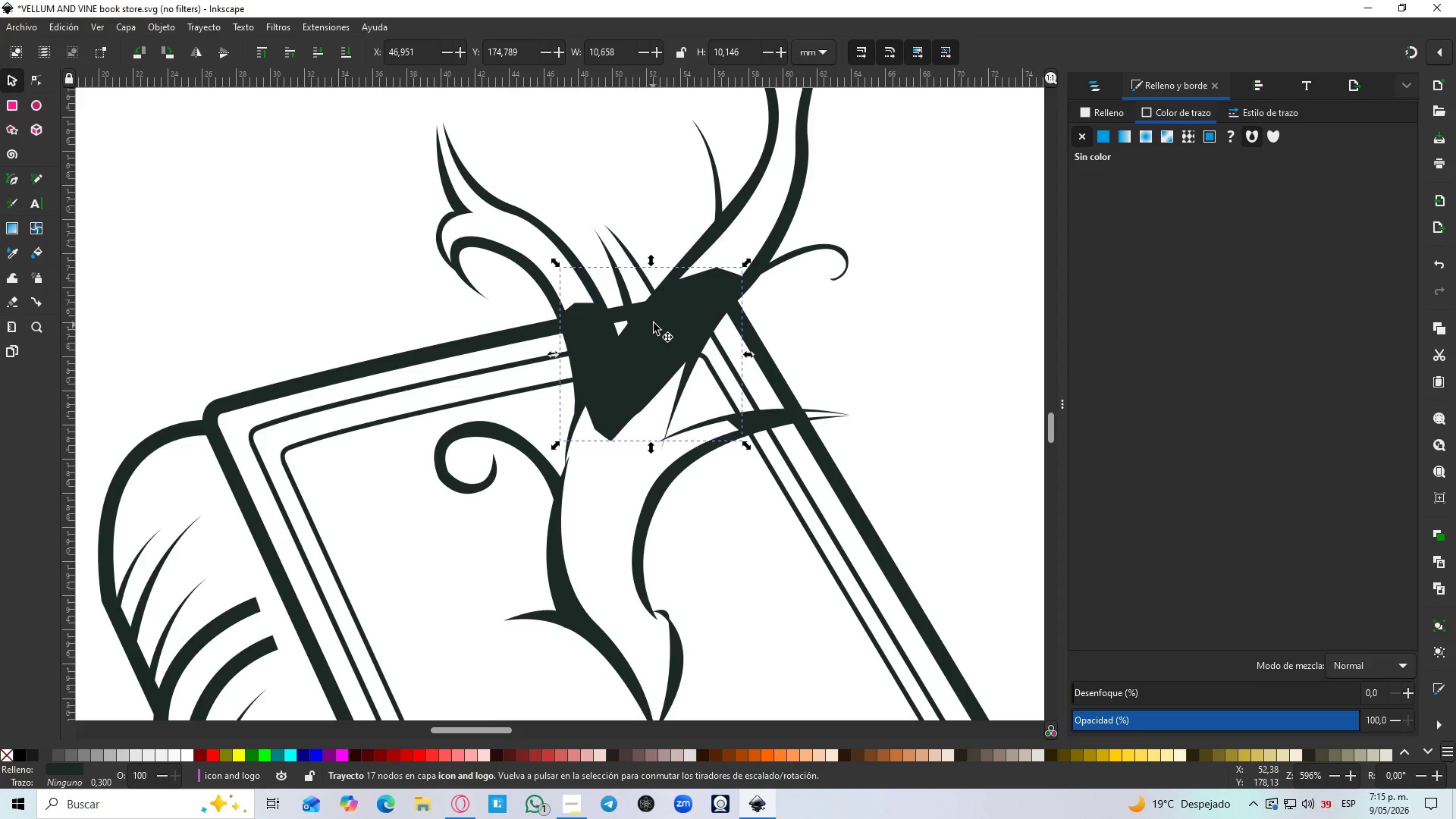 
hold_key(key=ShiftLeft, duration=0.41)
 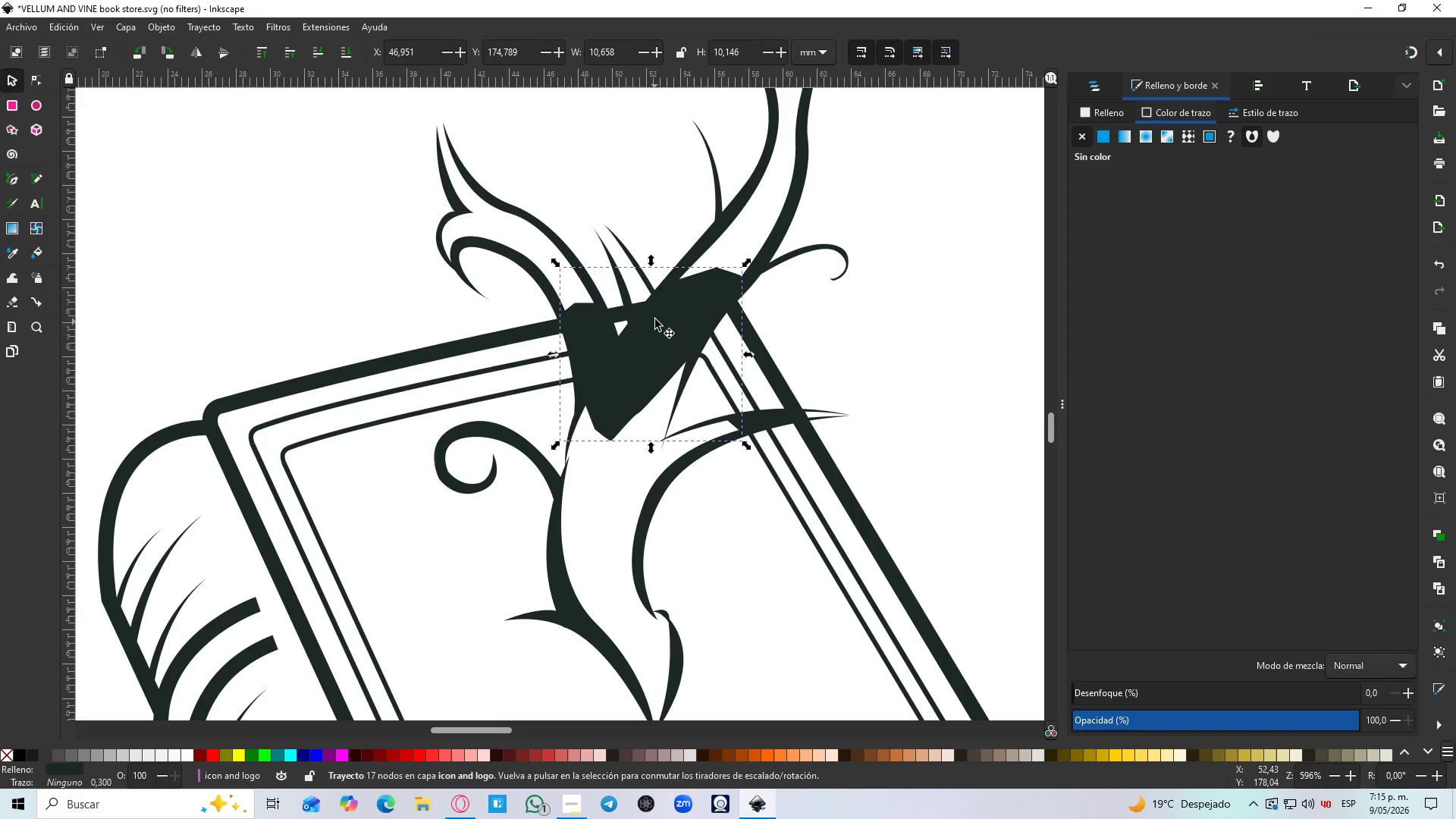 
hold_key(key=ControlLeft, duration=0.58)
 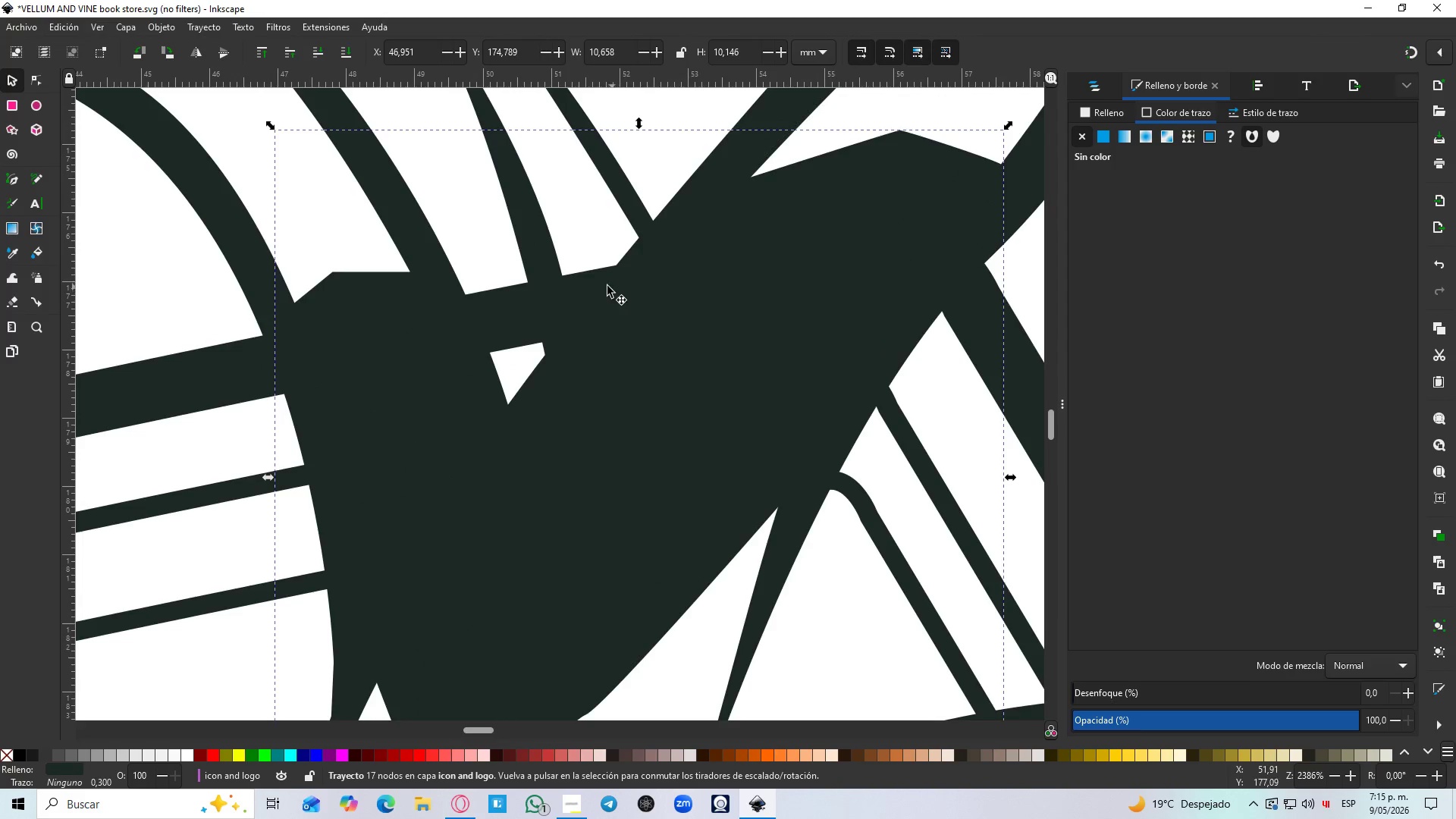 
scroll: coordinate [569, 360], scroll_direction: down, amount: 3.0
 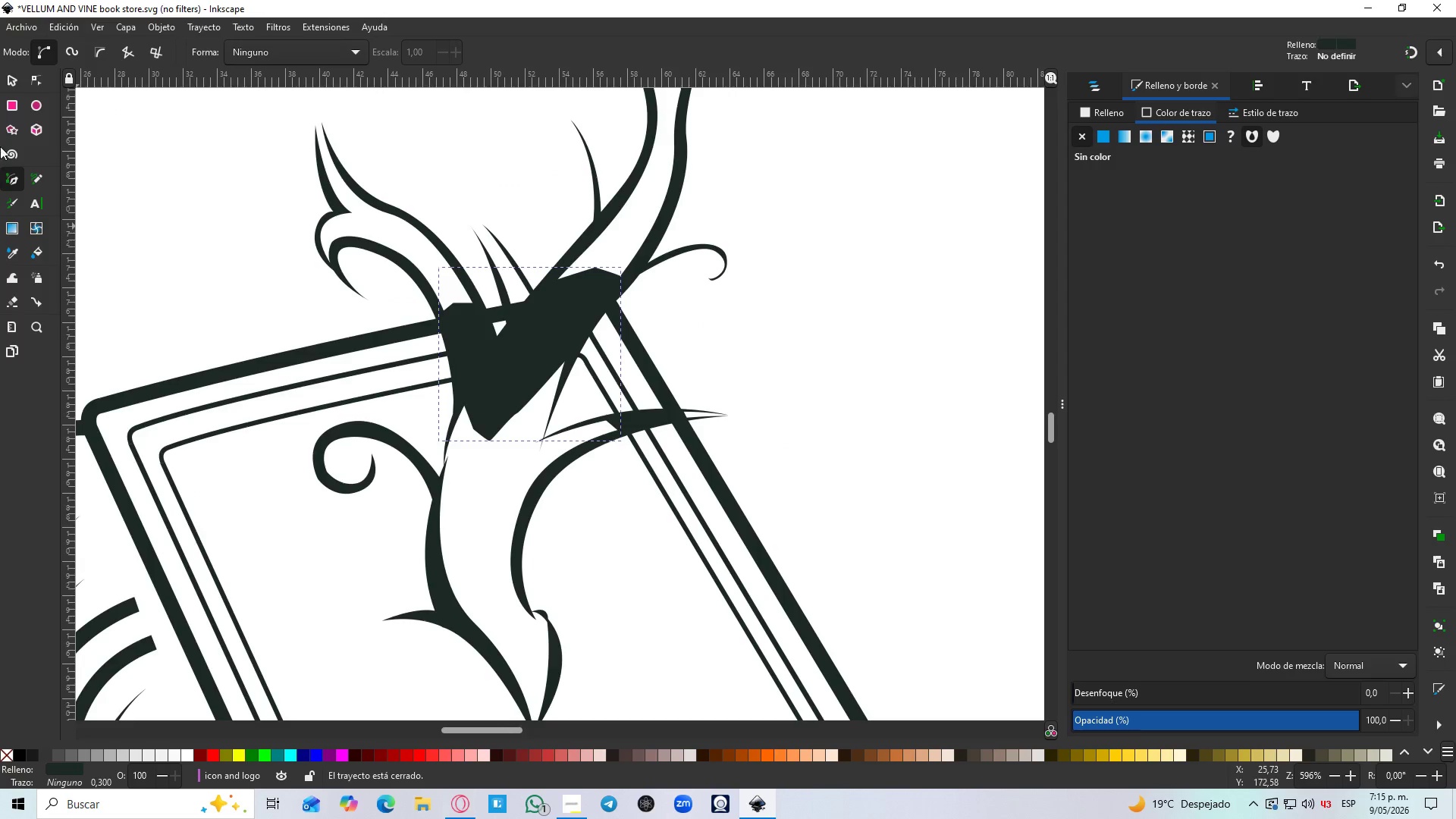 
hold_key(key=ControlLeft, duration=6.58)
 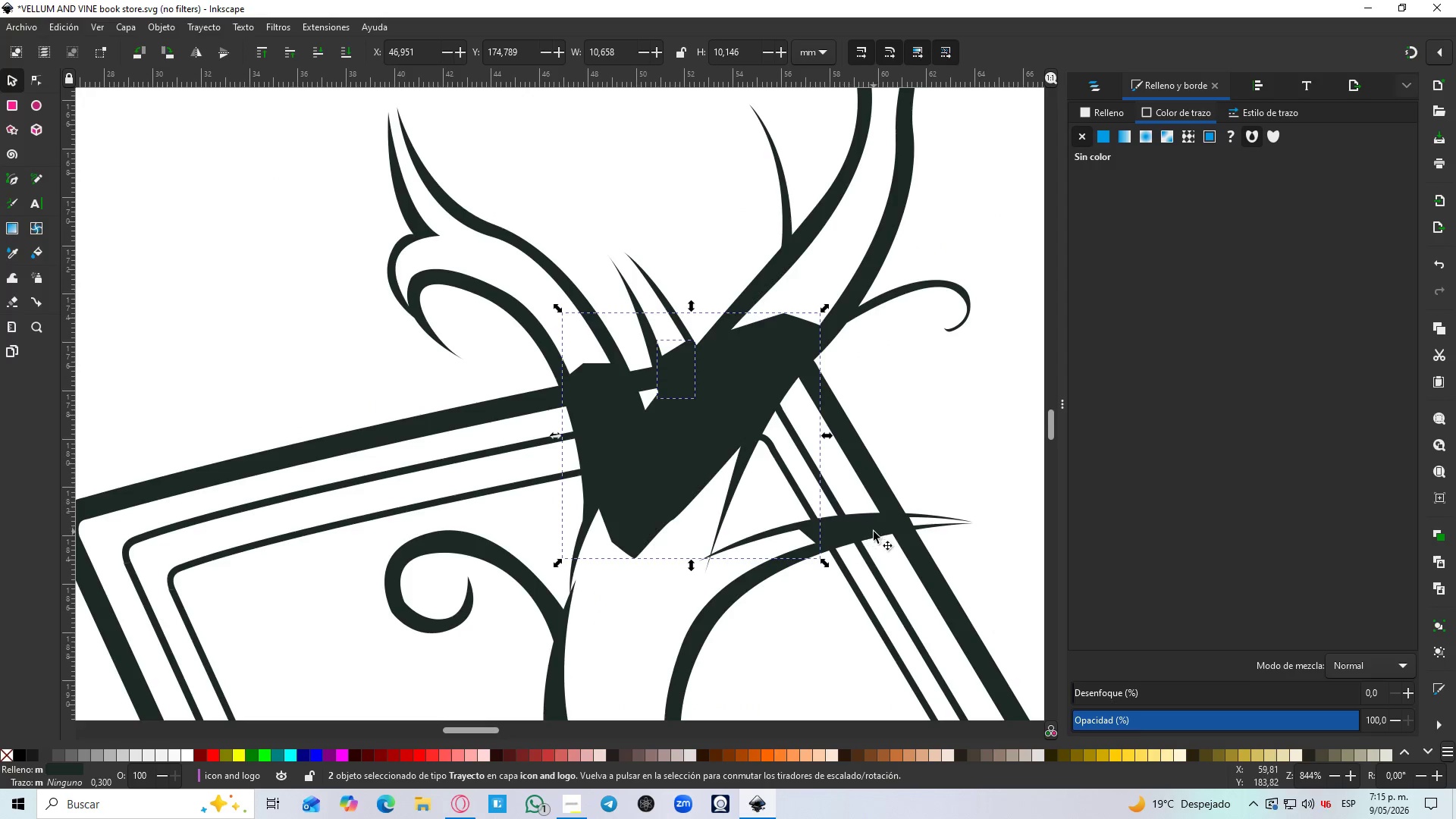 
key(B)
 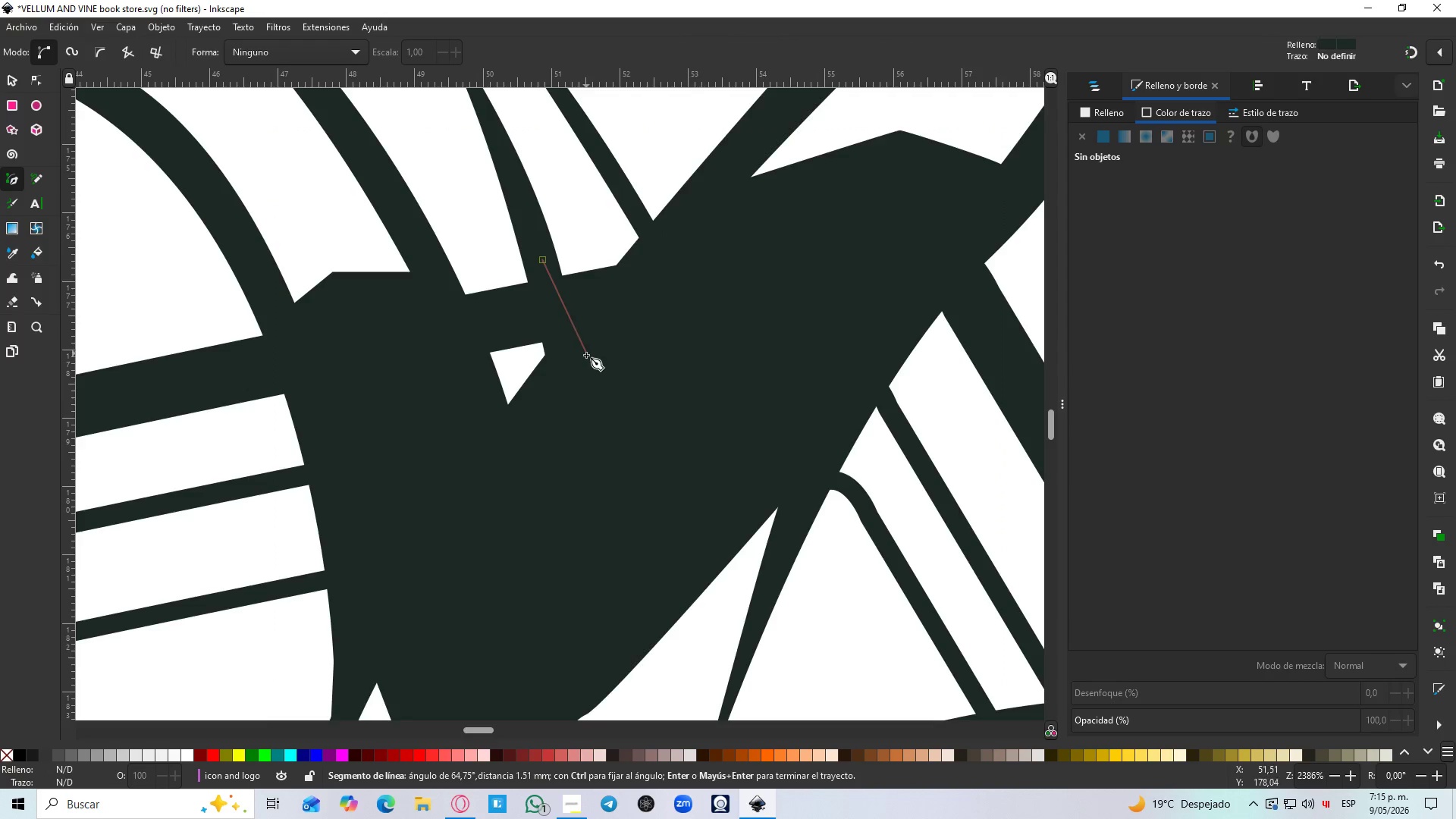 
left_click_drag(start_coordinate=[578, 371], to_coordinate=[583, 366])
 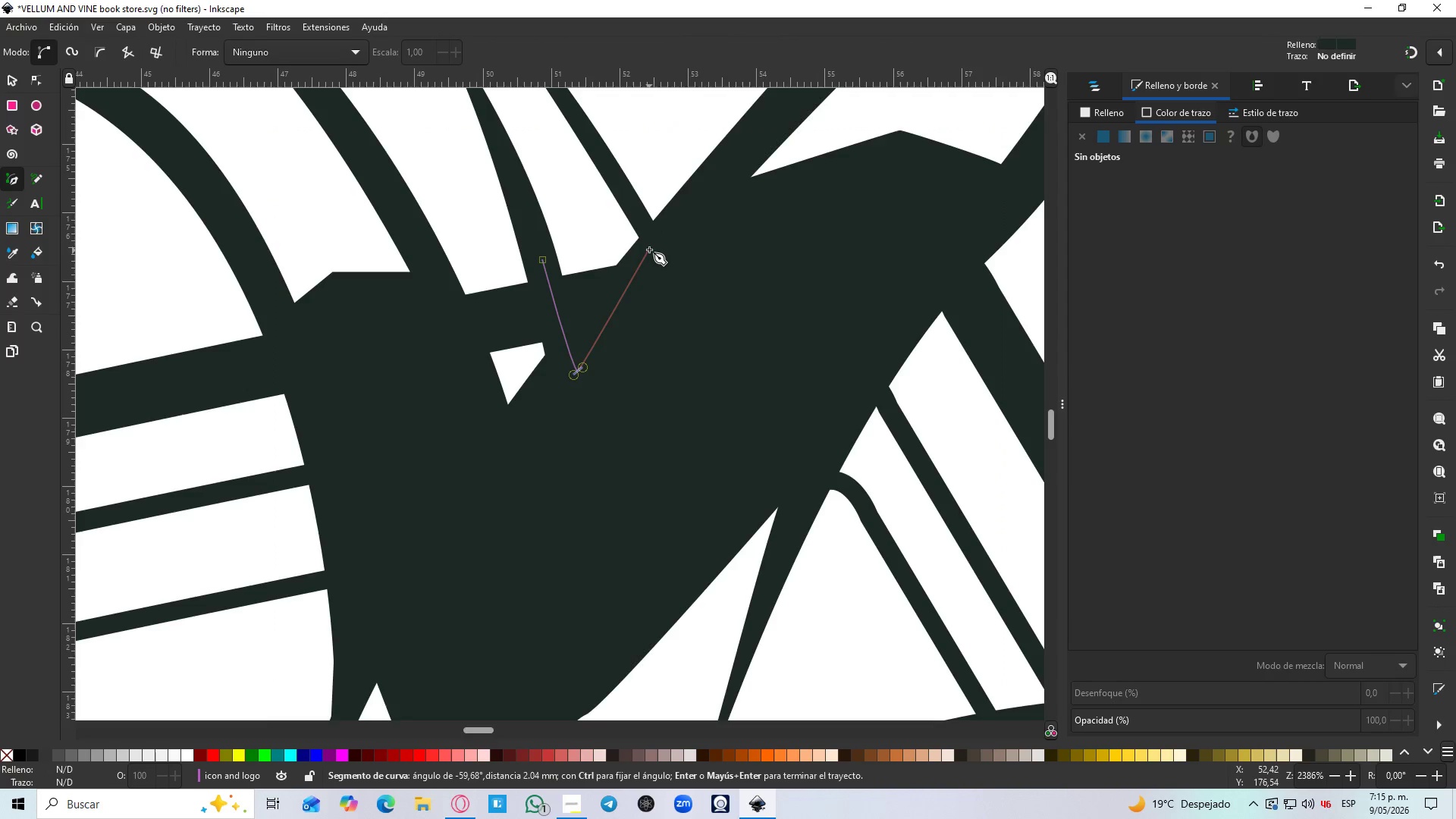 
scroll: coordinate [536, 349], scroll_direction: up, amount: 2.0
 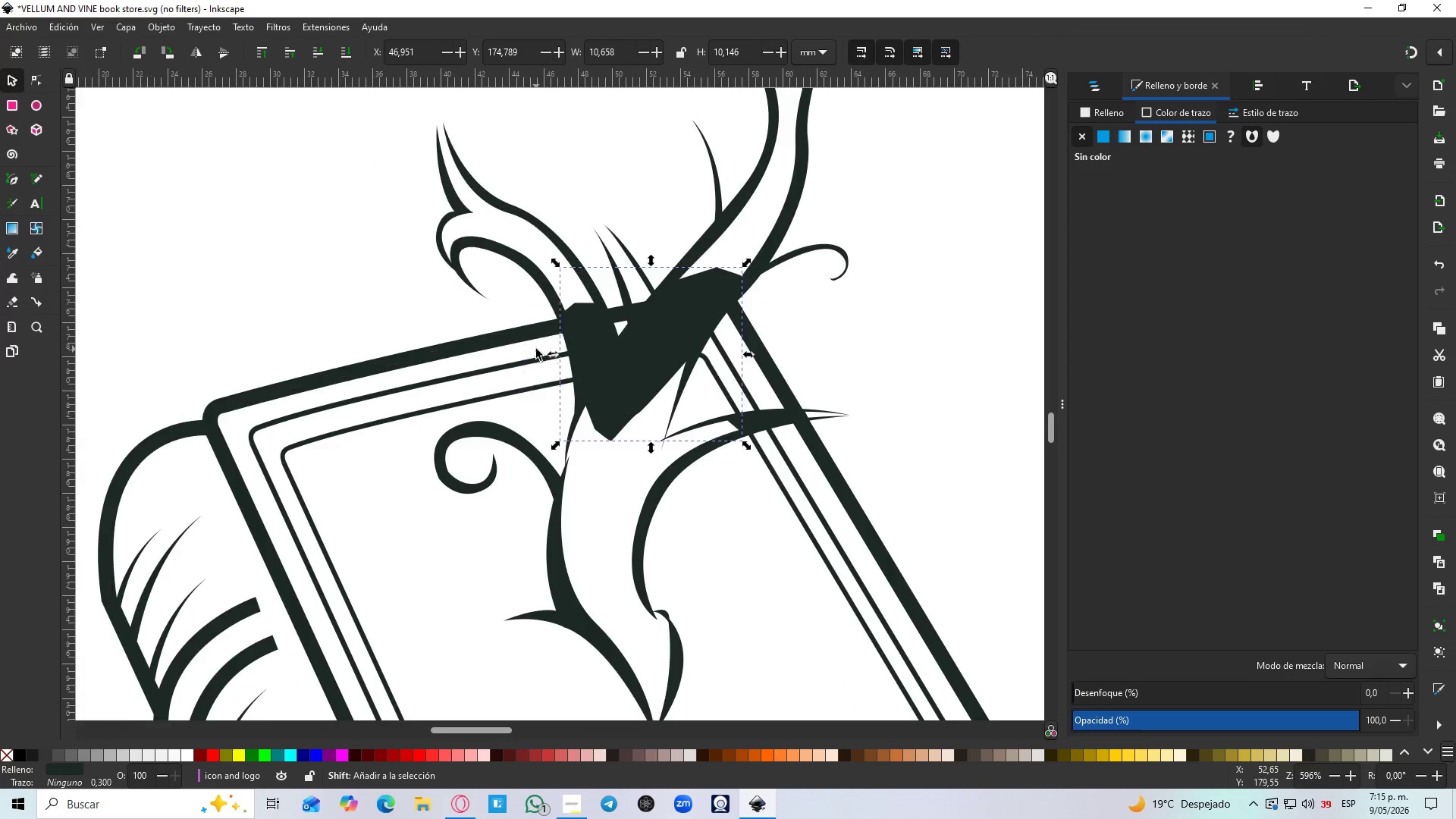 
left_click([650, 249])
 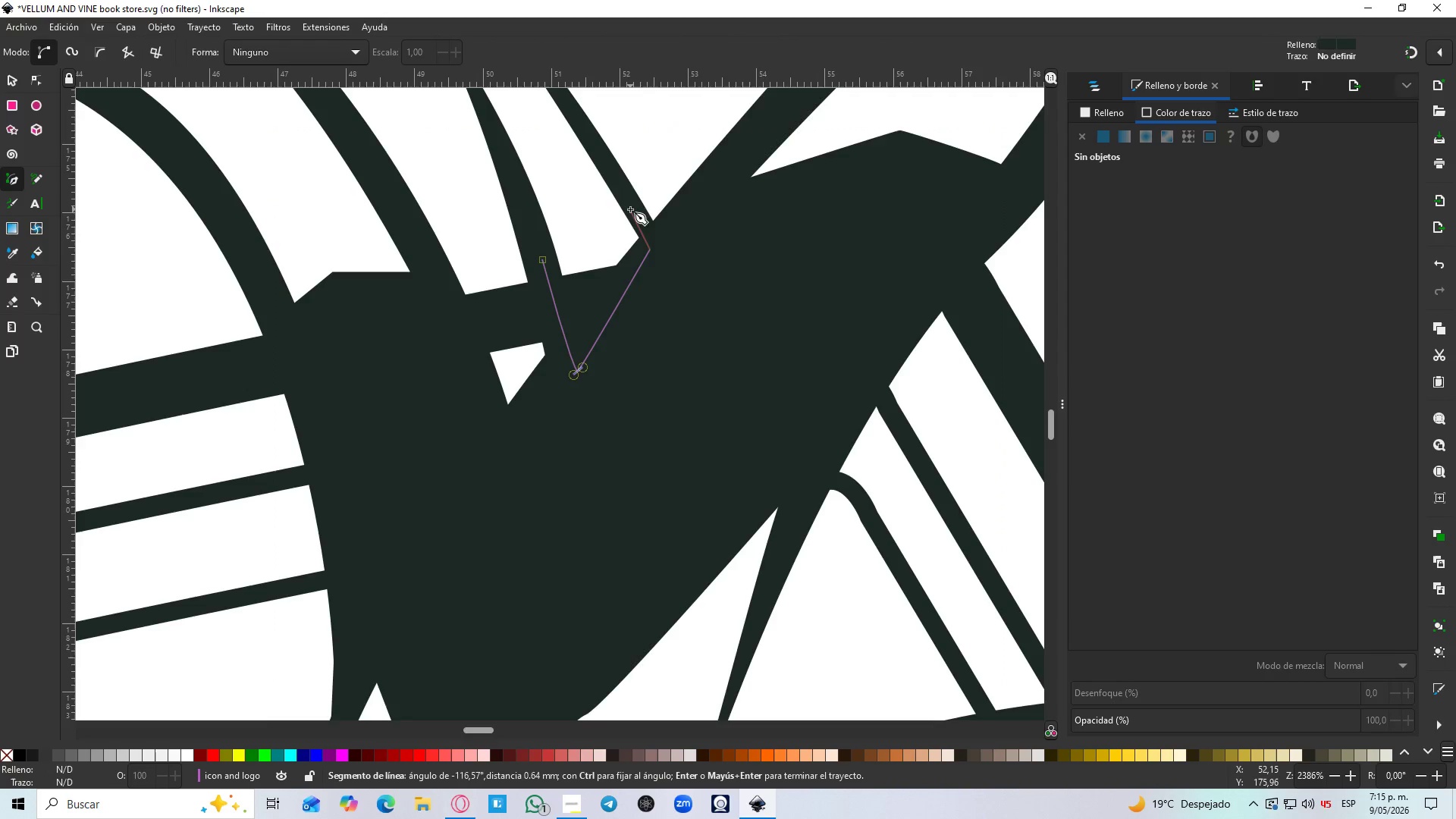 
left_click([629, 206])
 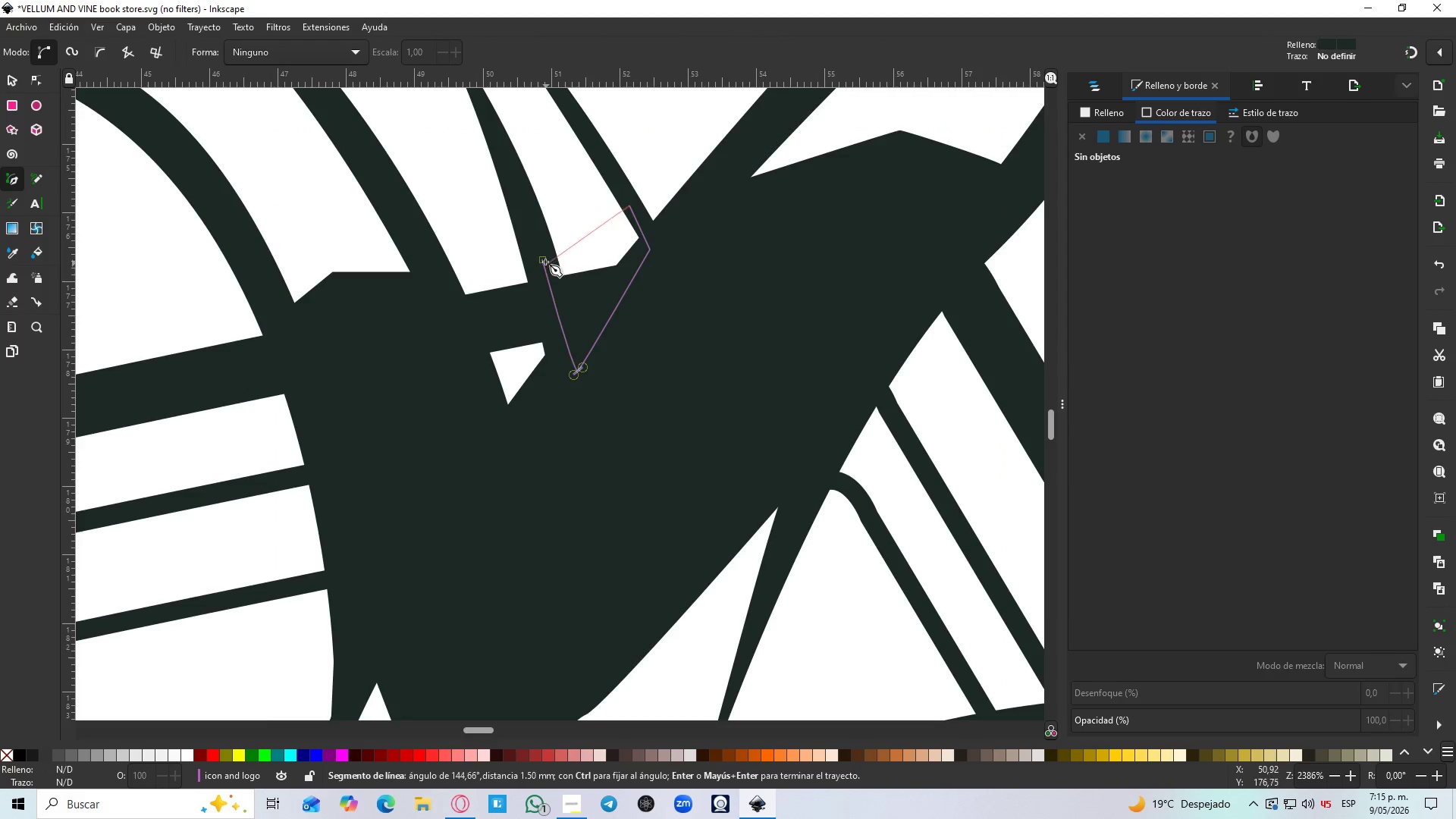 
scroll: coordinate [655, 313], scroll_direction: up, amount: 4.0
 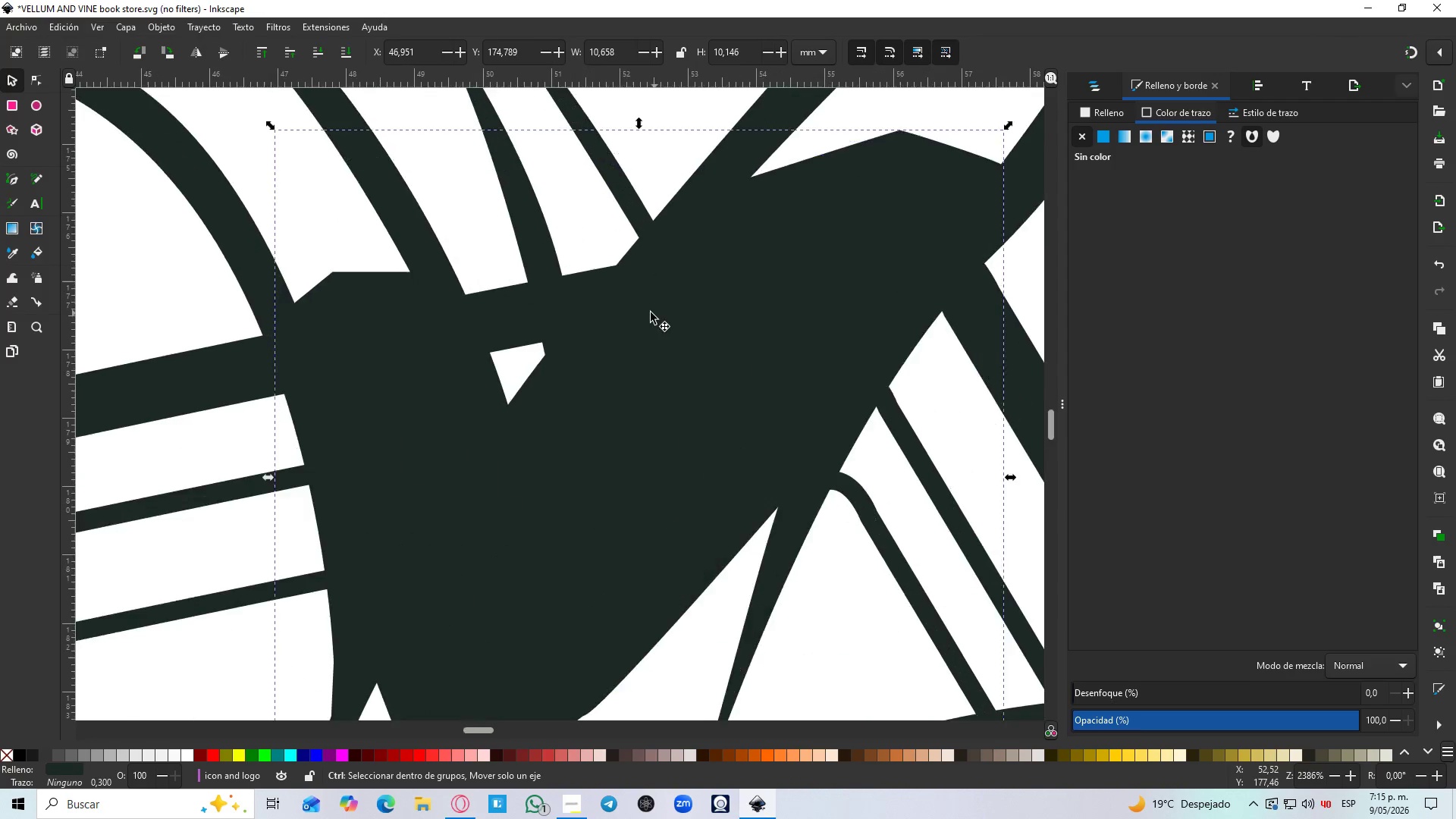 
left_click([545, 262])
 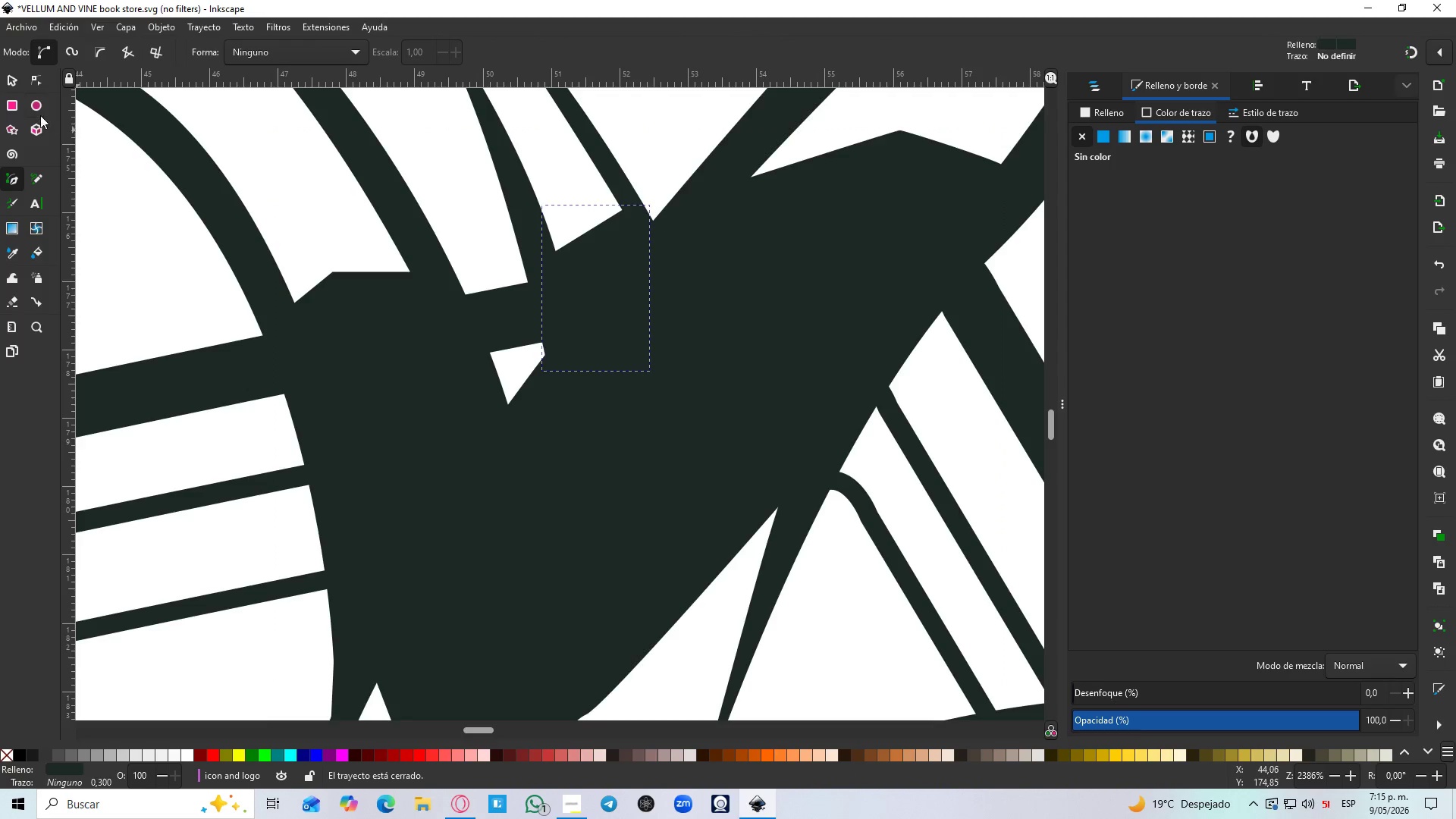 
left_click([9, 75])
 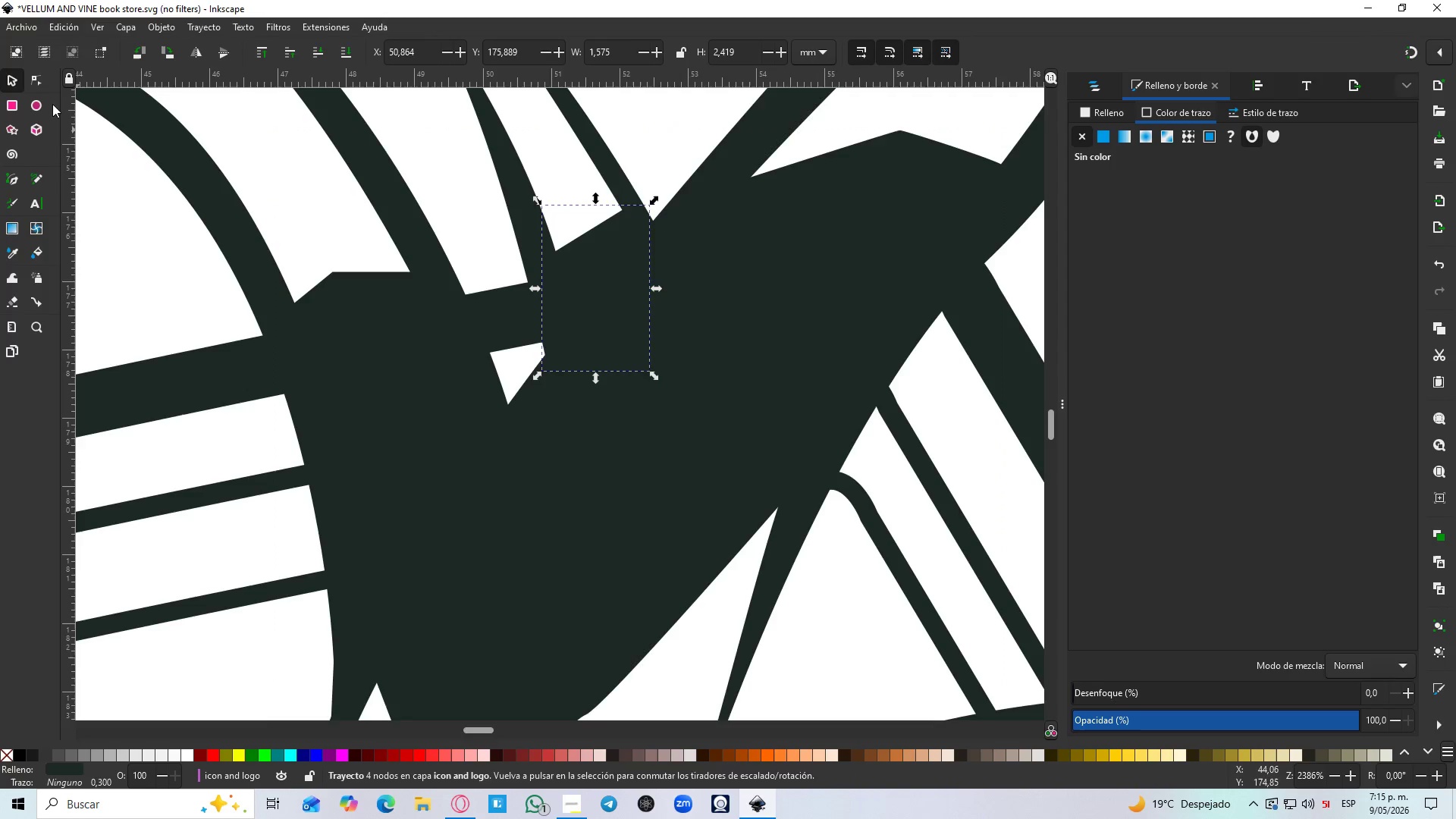 
hold_key(key=ShiftLeft, duration=0.52)
left_click([713, 406])
 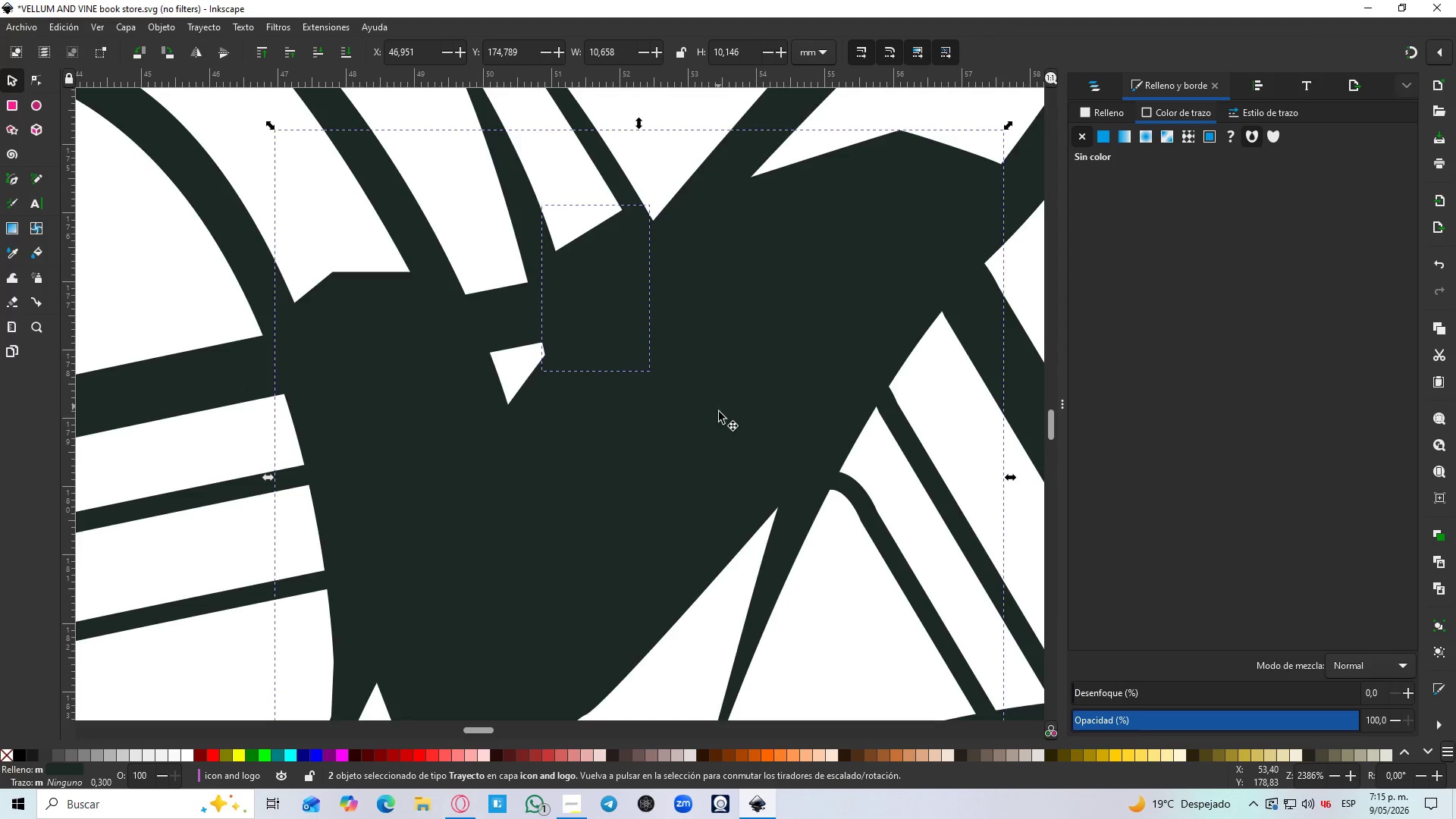 
hold_key(key=ShiftLeft, duration=0.48)
left_click([861, 527])
 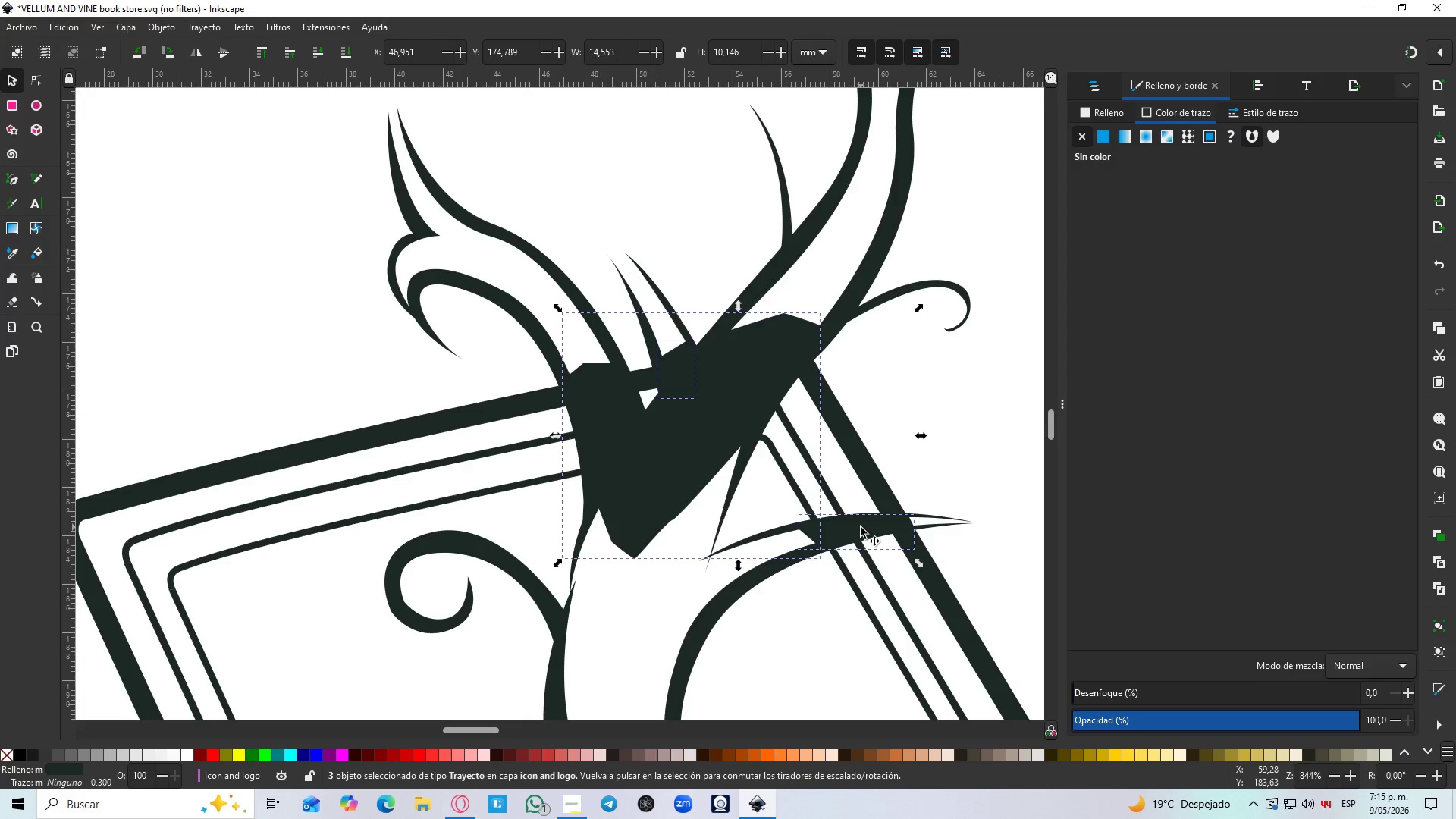 
key(Control+NumpadAdd)
 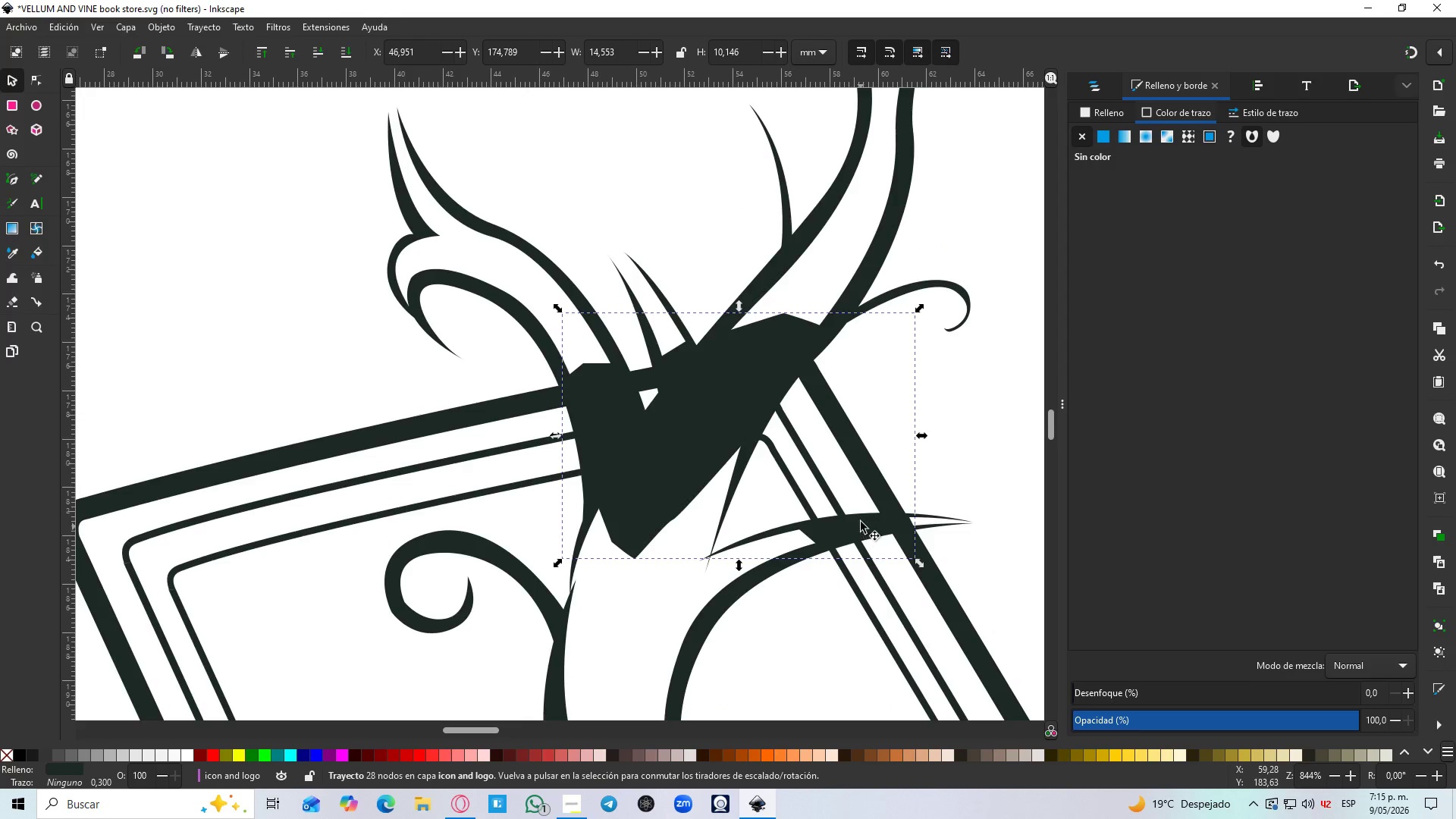 
hold_key(key=ShiftLeft, duration=1.33)
left_click([962, 604])
 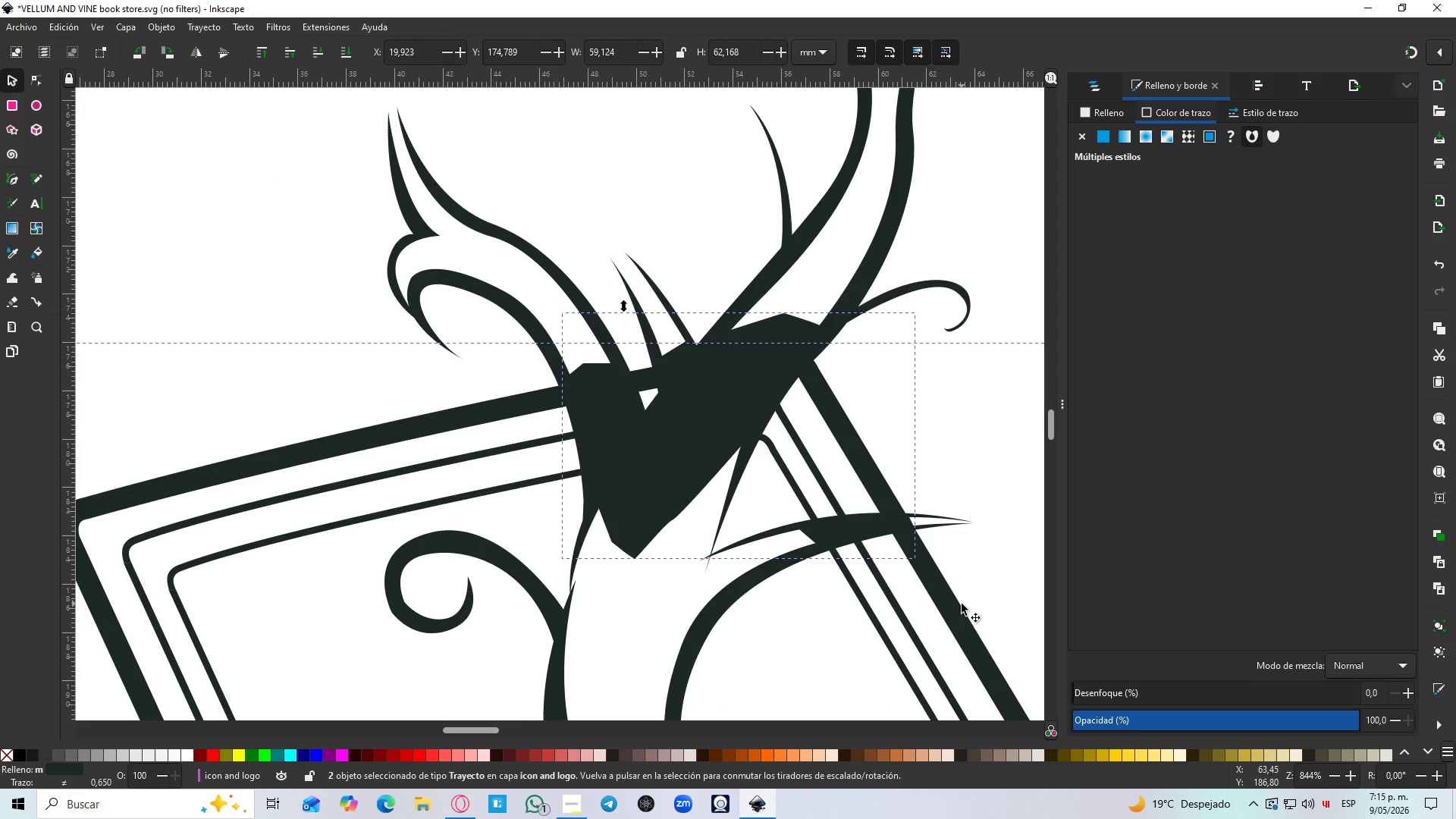 
scroll: coordinate [719, 412], scroll_direction: down, amount: 3.0
 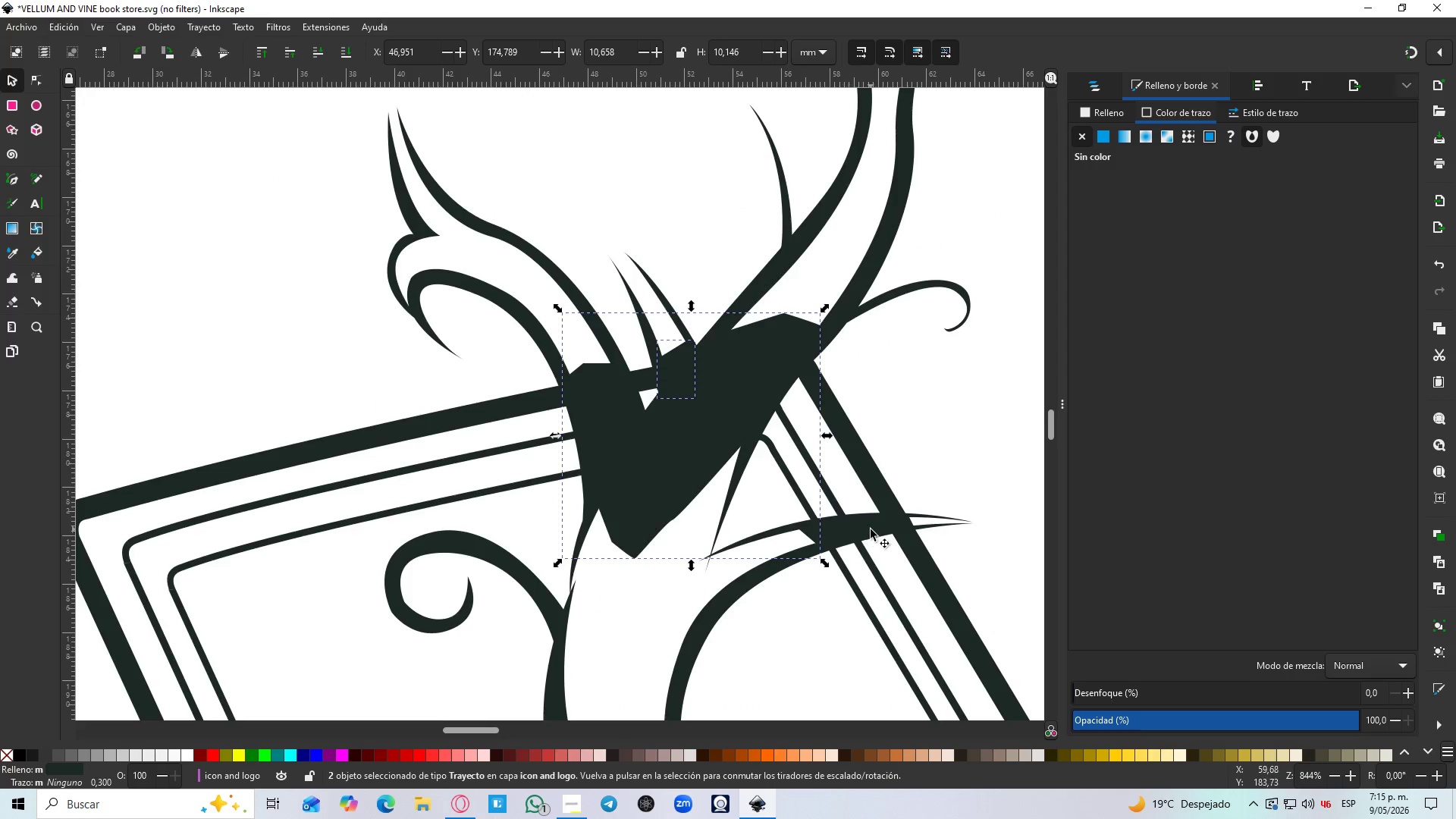 
key(Control+NumpadSubtract)
 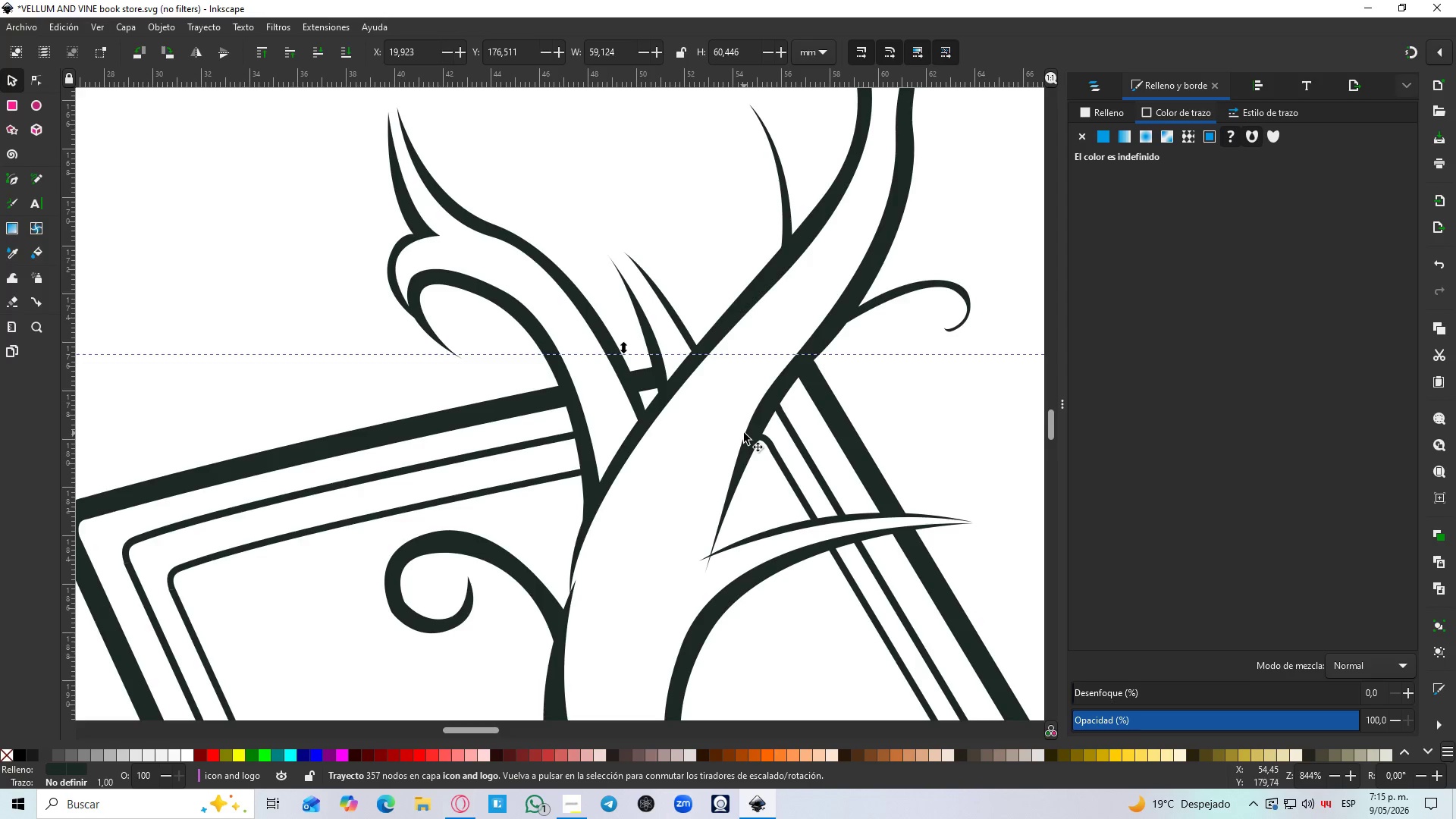 
left_click([745, 432])
 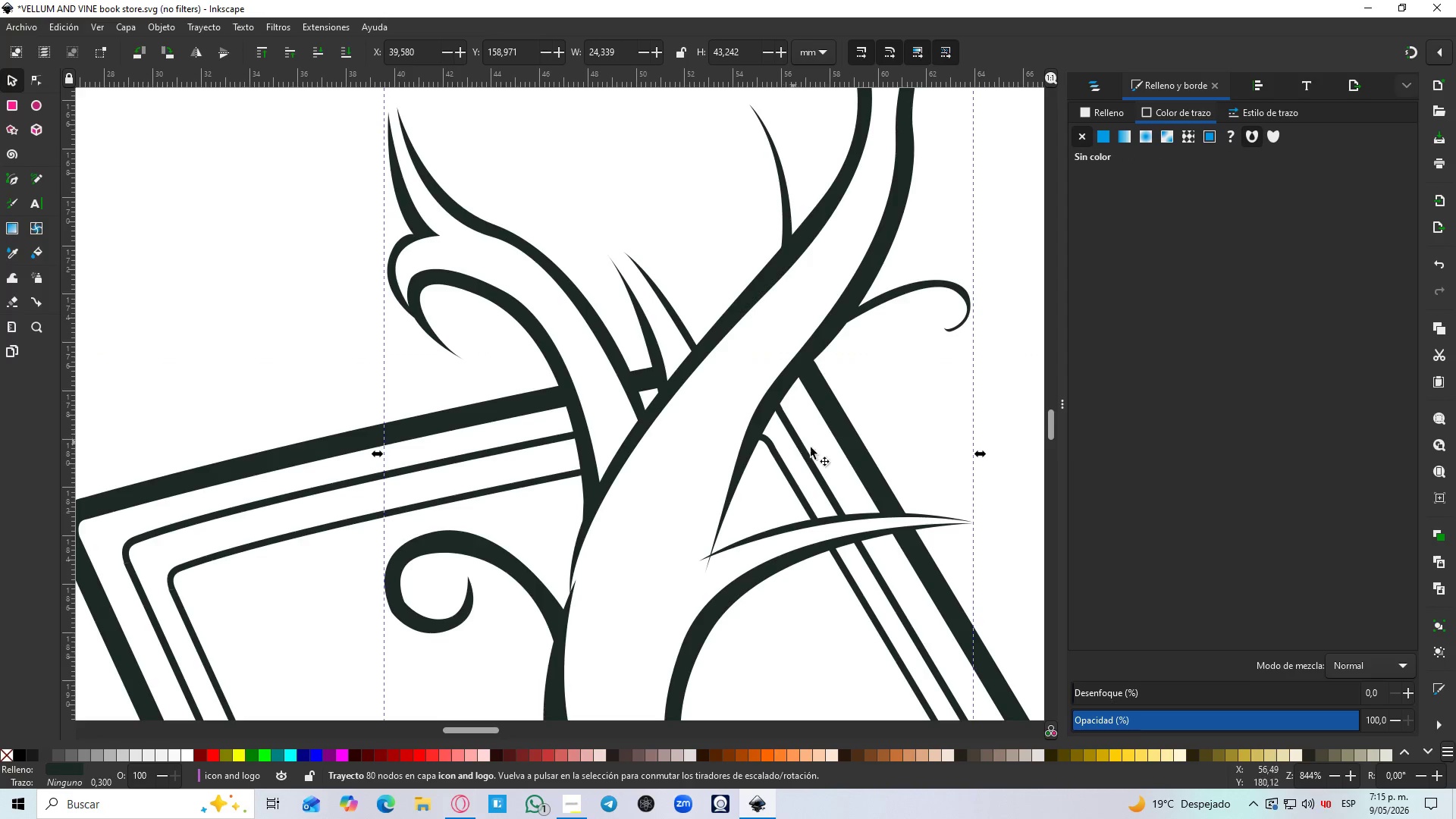 
hold_key(key=ShiftLeft, duration=0.67)
left_click([871, 459])
 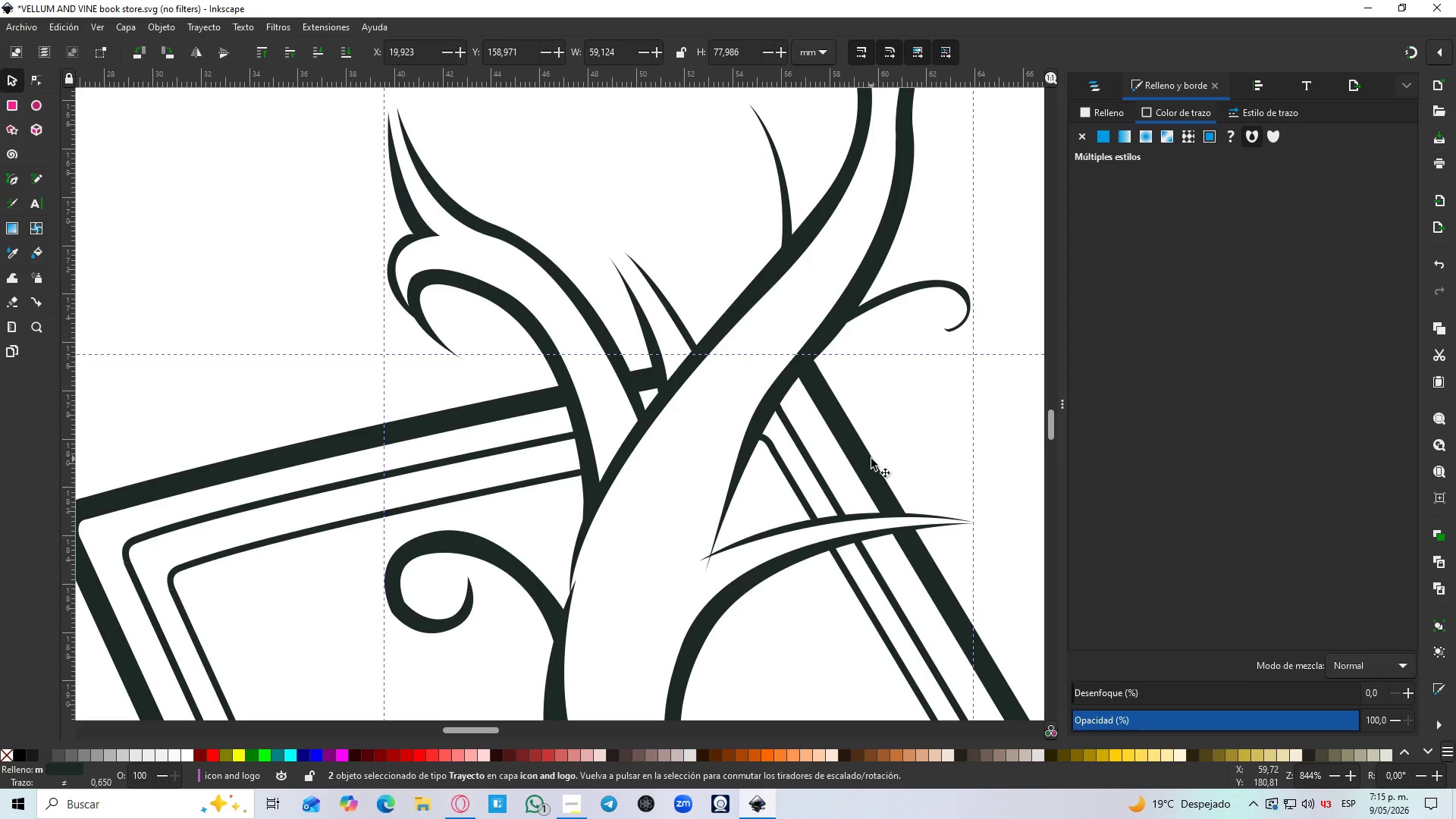 
key(Control+ControlLeft)
 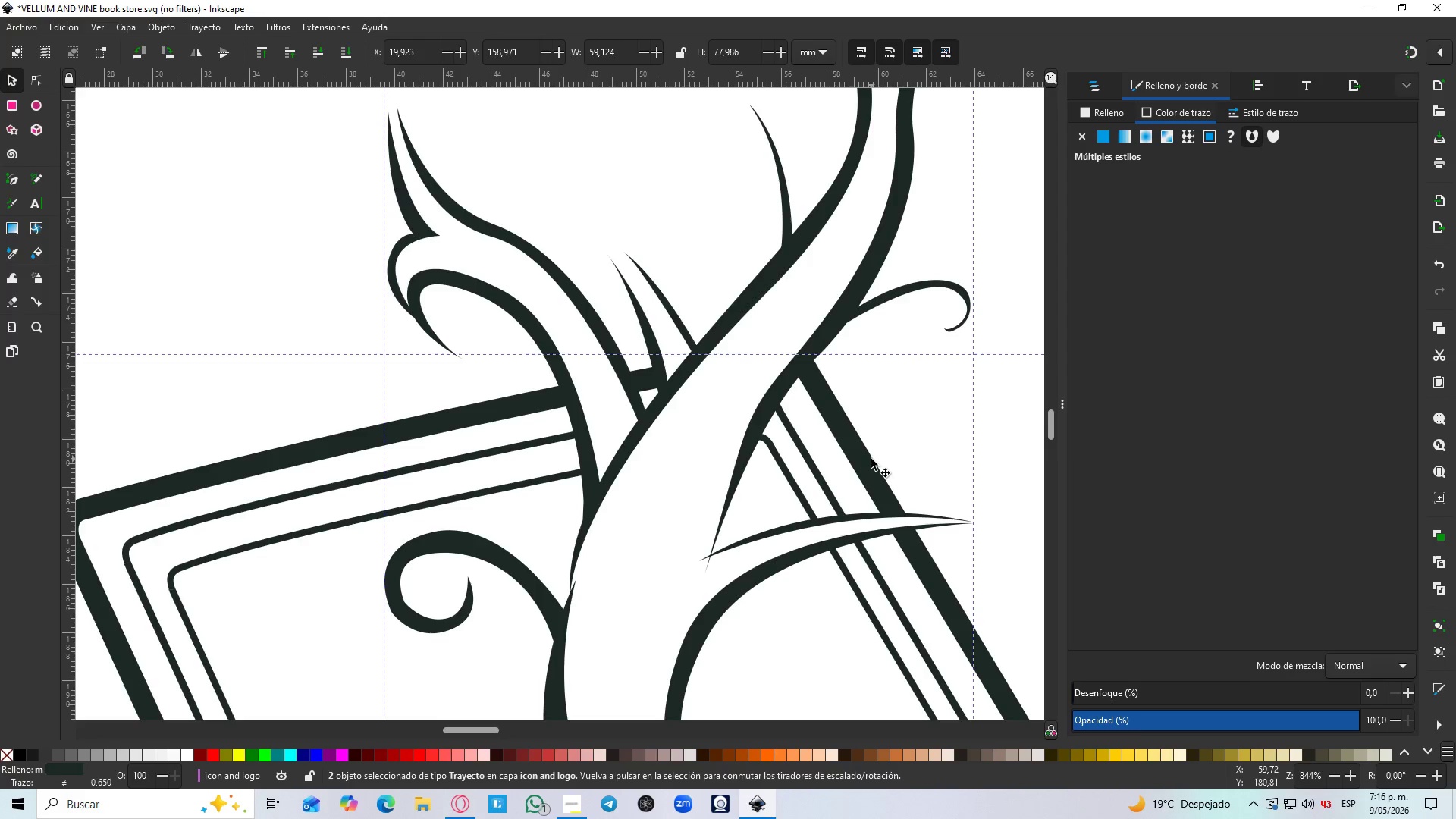 
hold_key(key=ControlLeft, duration=0.58)
 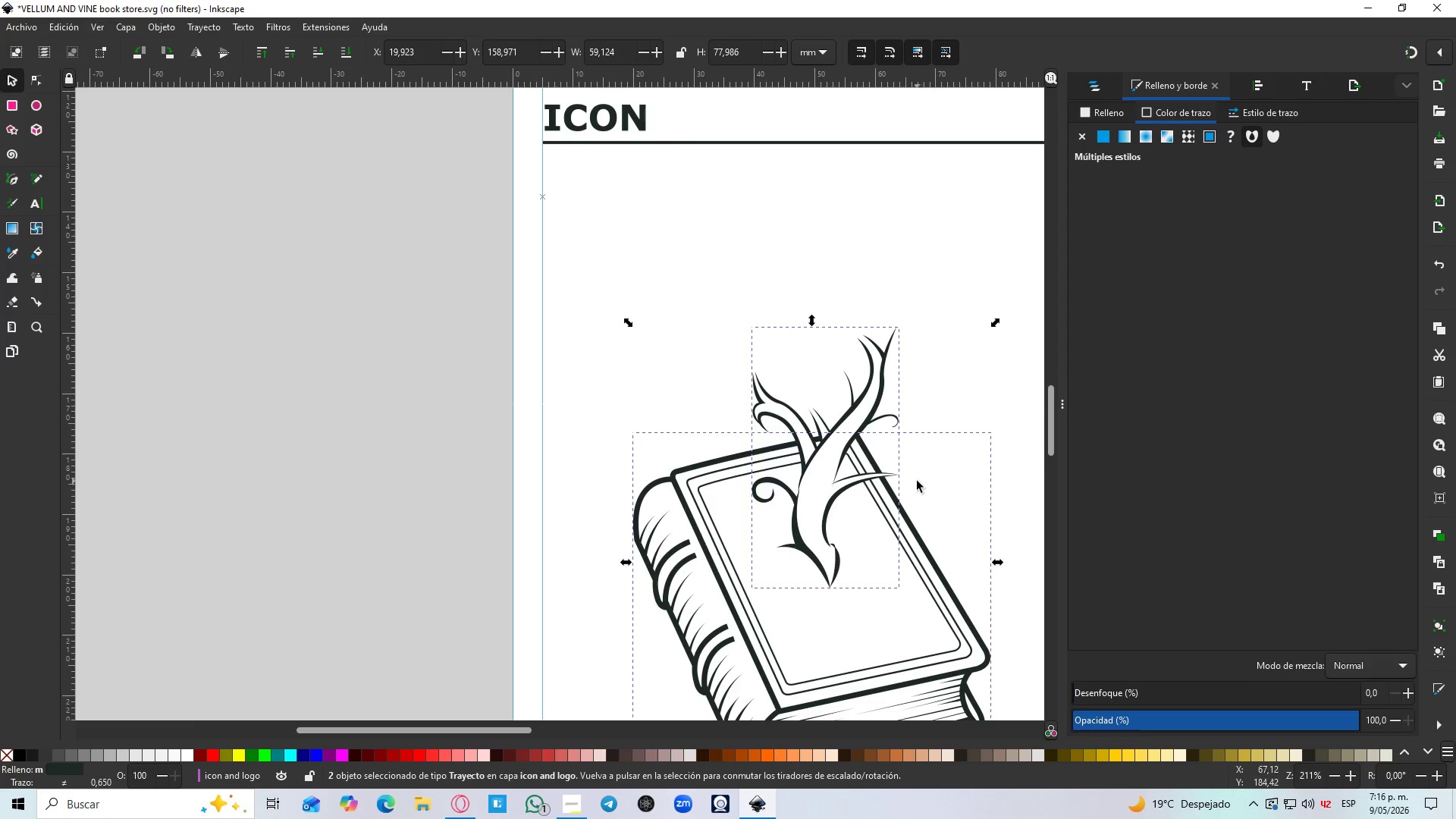 
hold_key(key=Space, duration=0.72)
 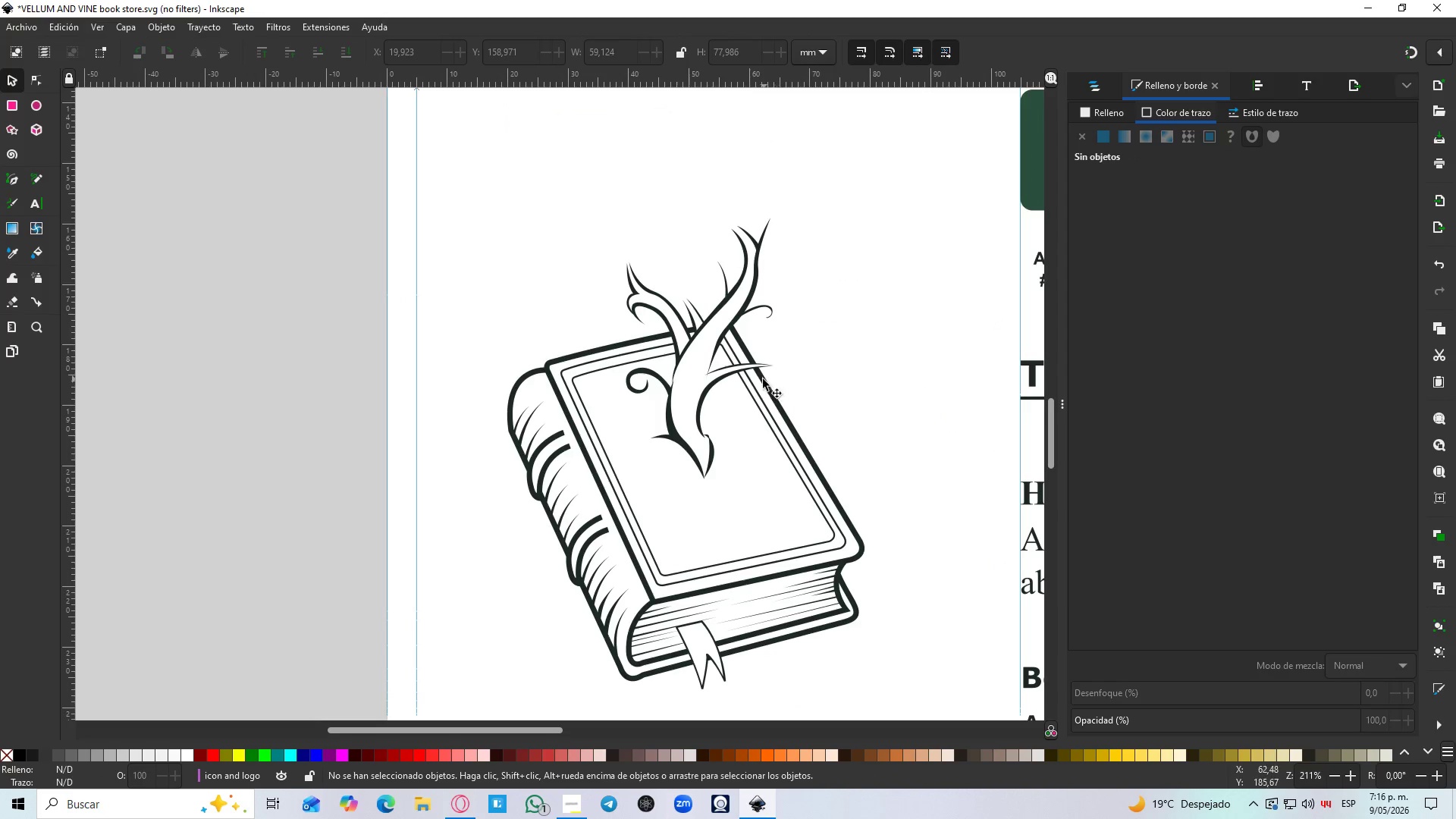 
hold_key(key=ControlLeft, duration=0.42)
 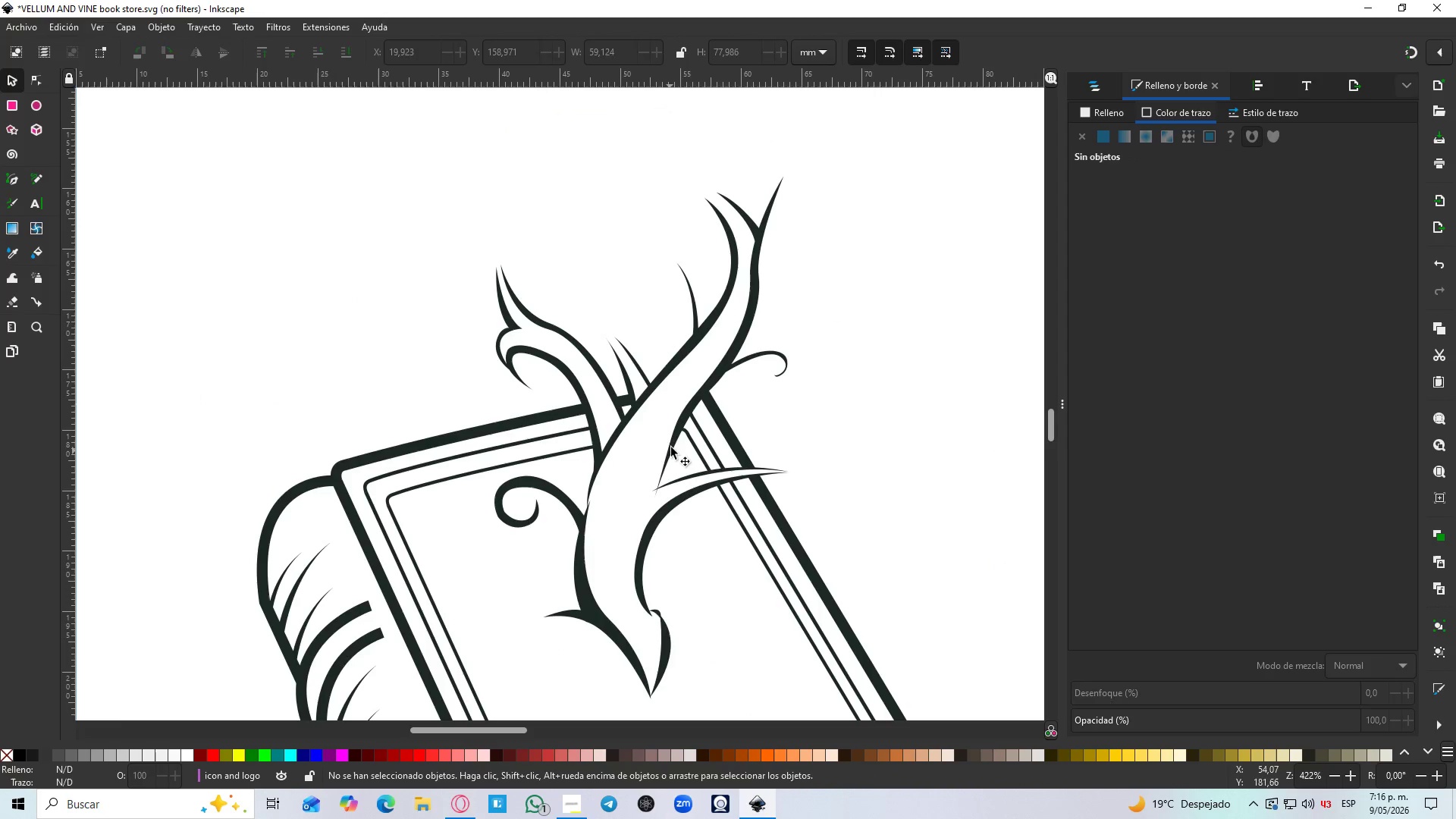 
scroll: coordinate [876, 459], scroll_direction: down, amount: 5.0
 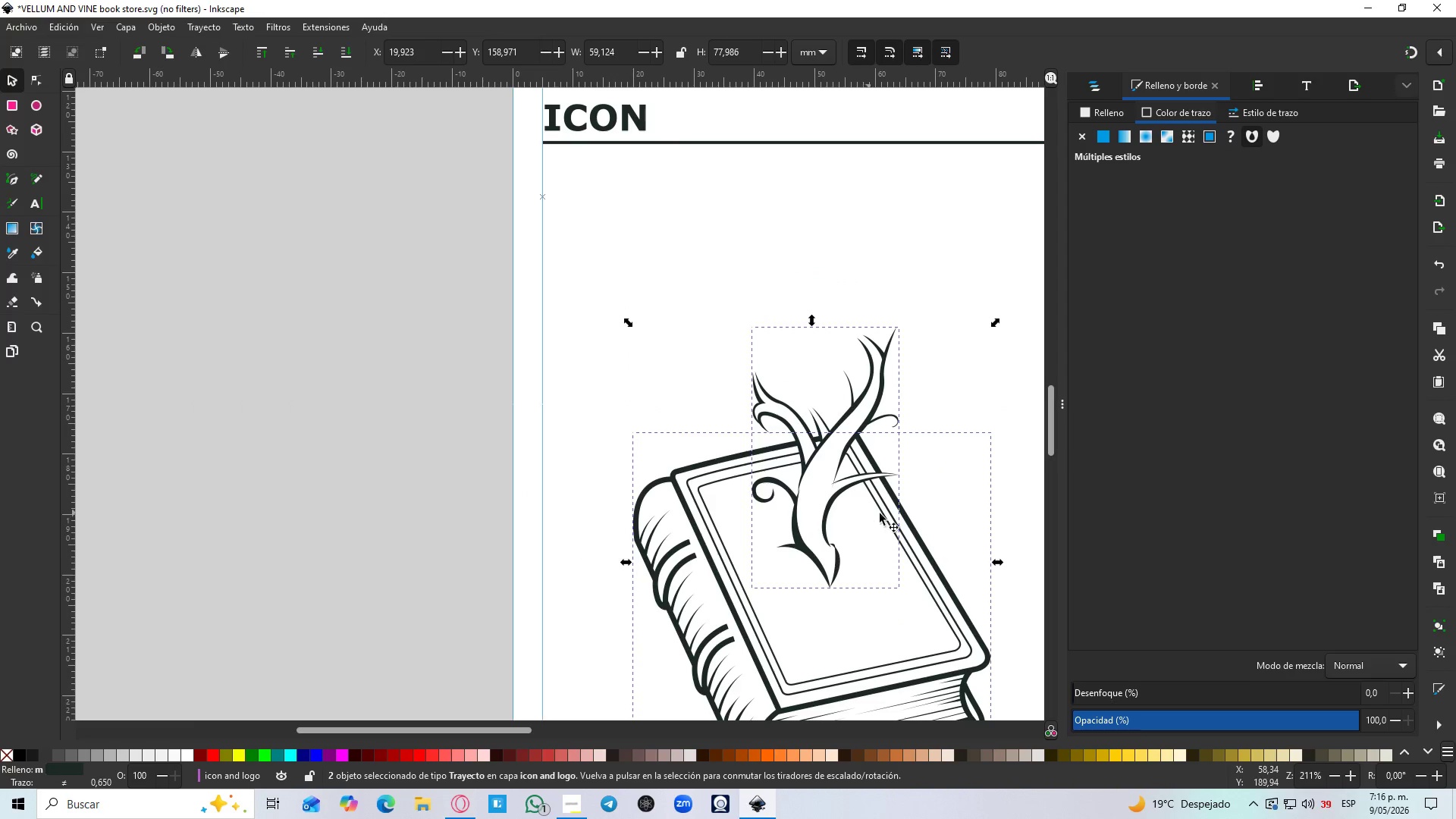 
left_click([670, 450])
 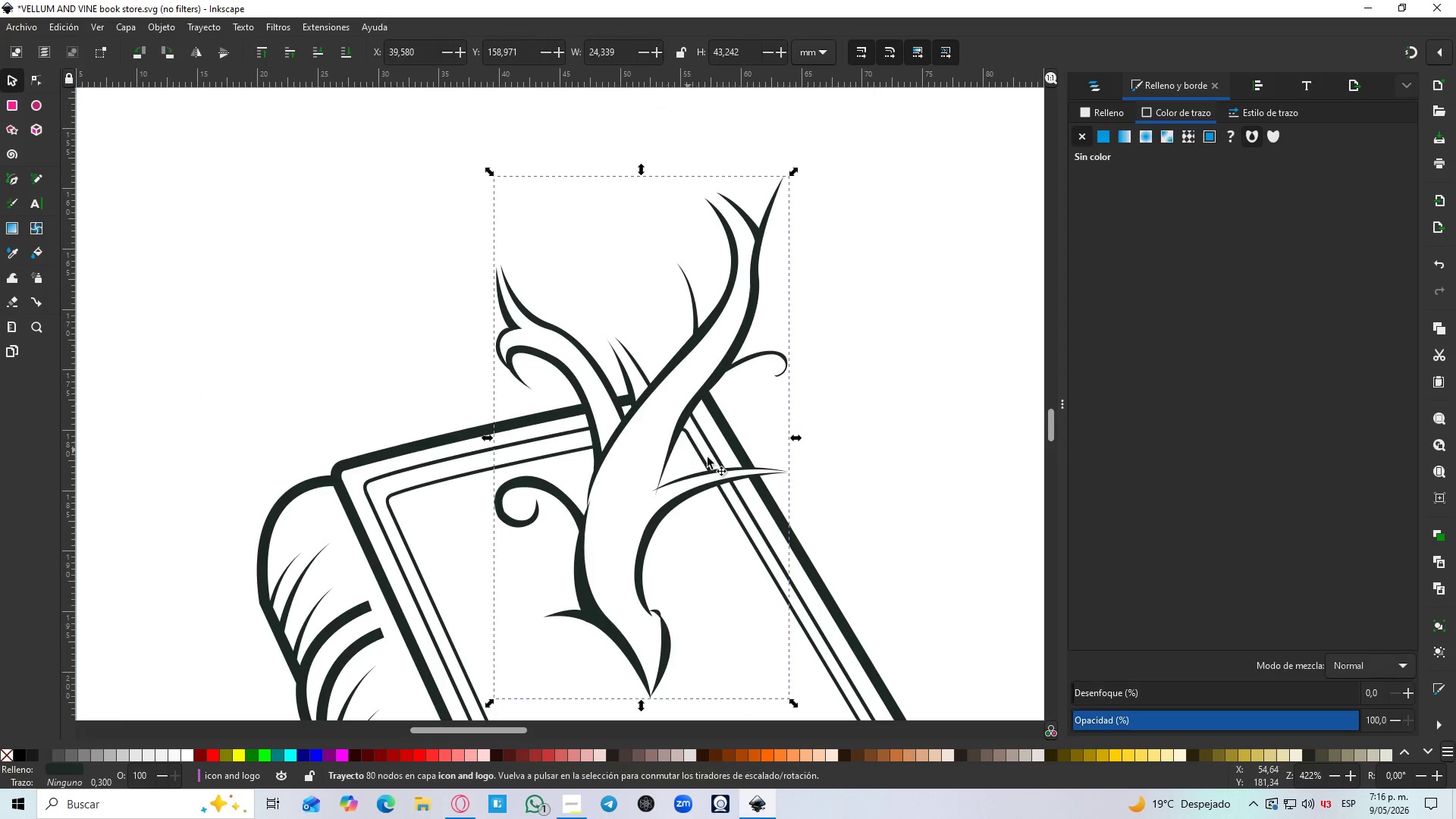 
hold_key(key=ShiftLeft, duration=1.14)
left_click([807, 555])
 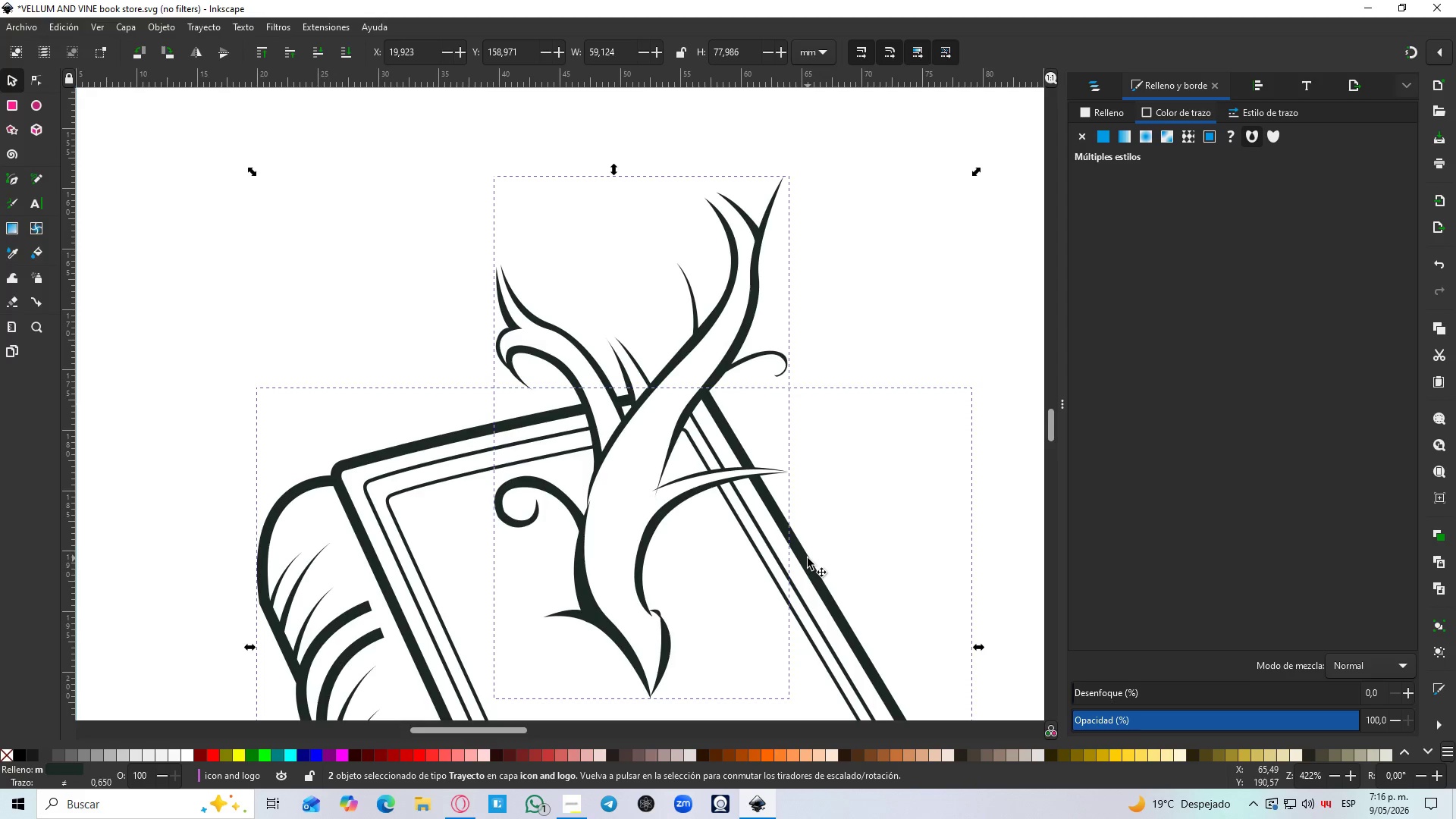 
key(Control+NumpadAdd)
 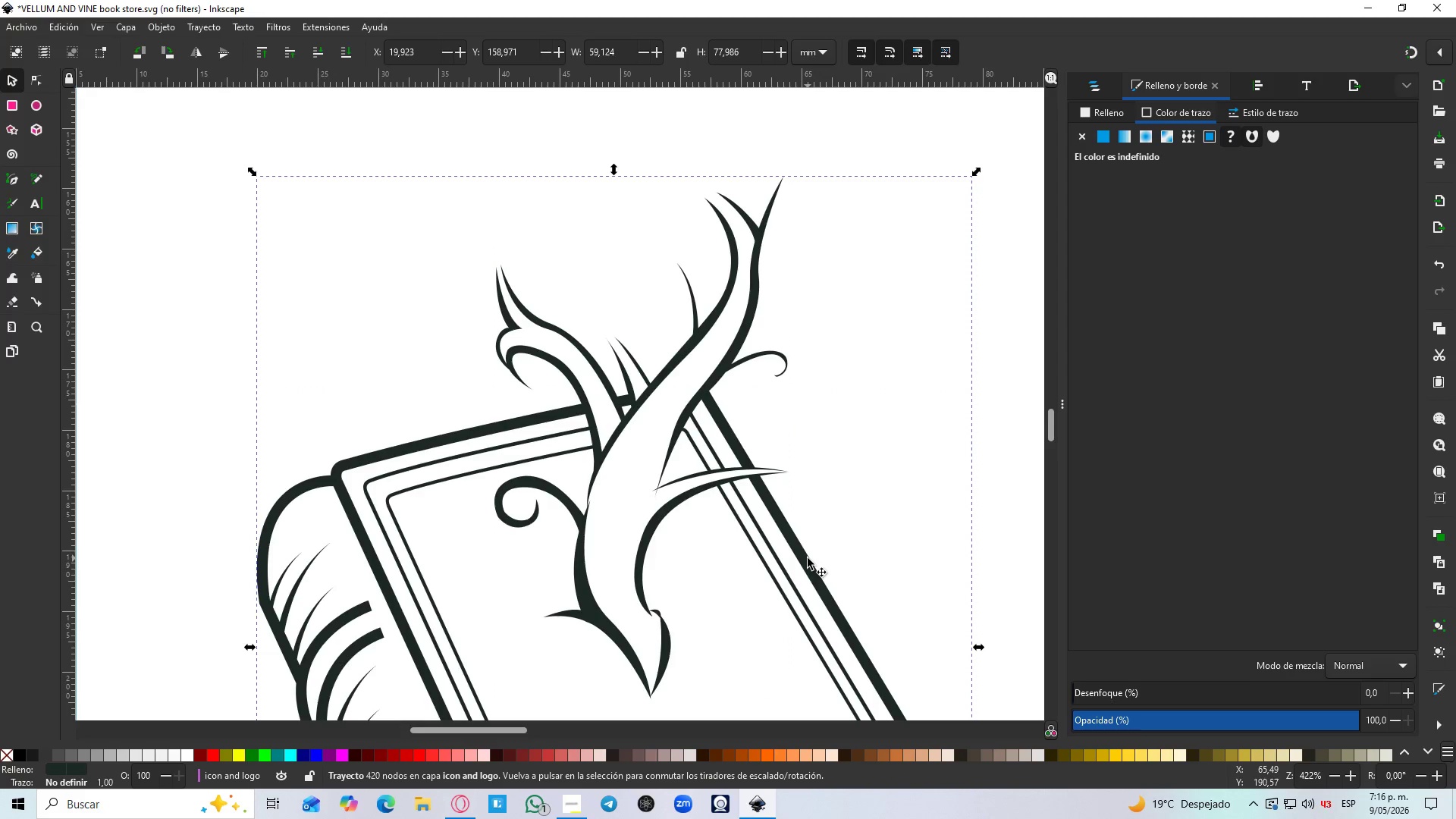 
hold_key(key=ControlLeft, duration=0.39)
 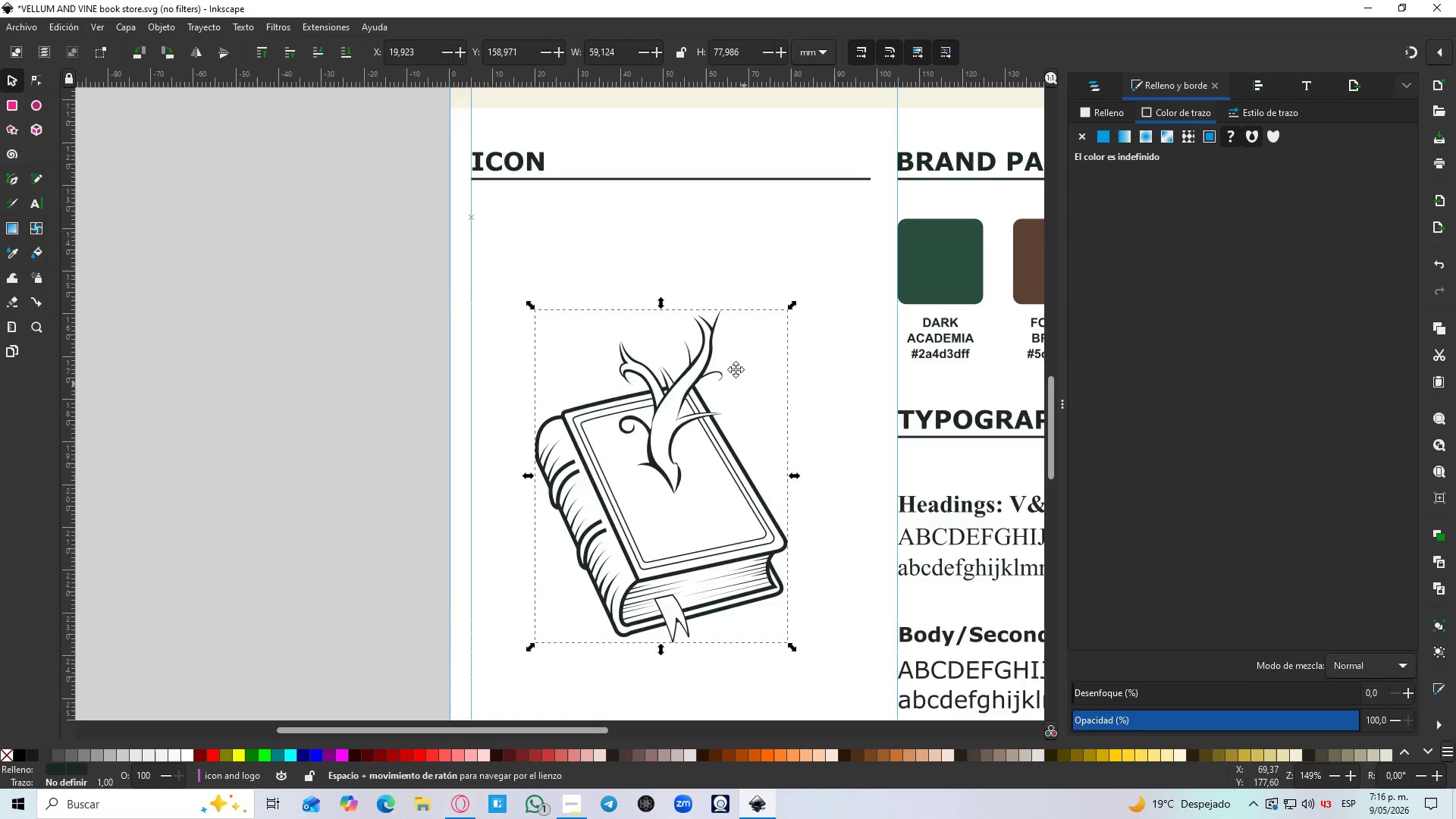 
hold_key(key=Space, duration=0.44)
 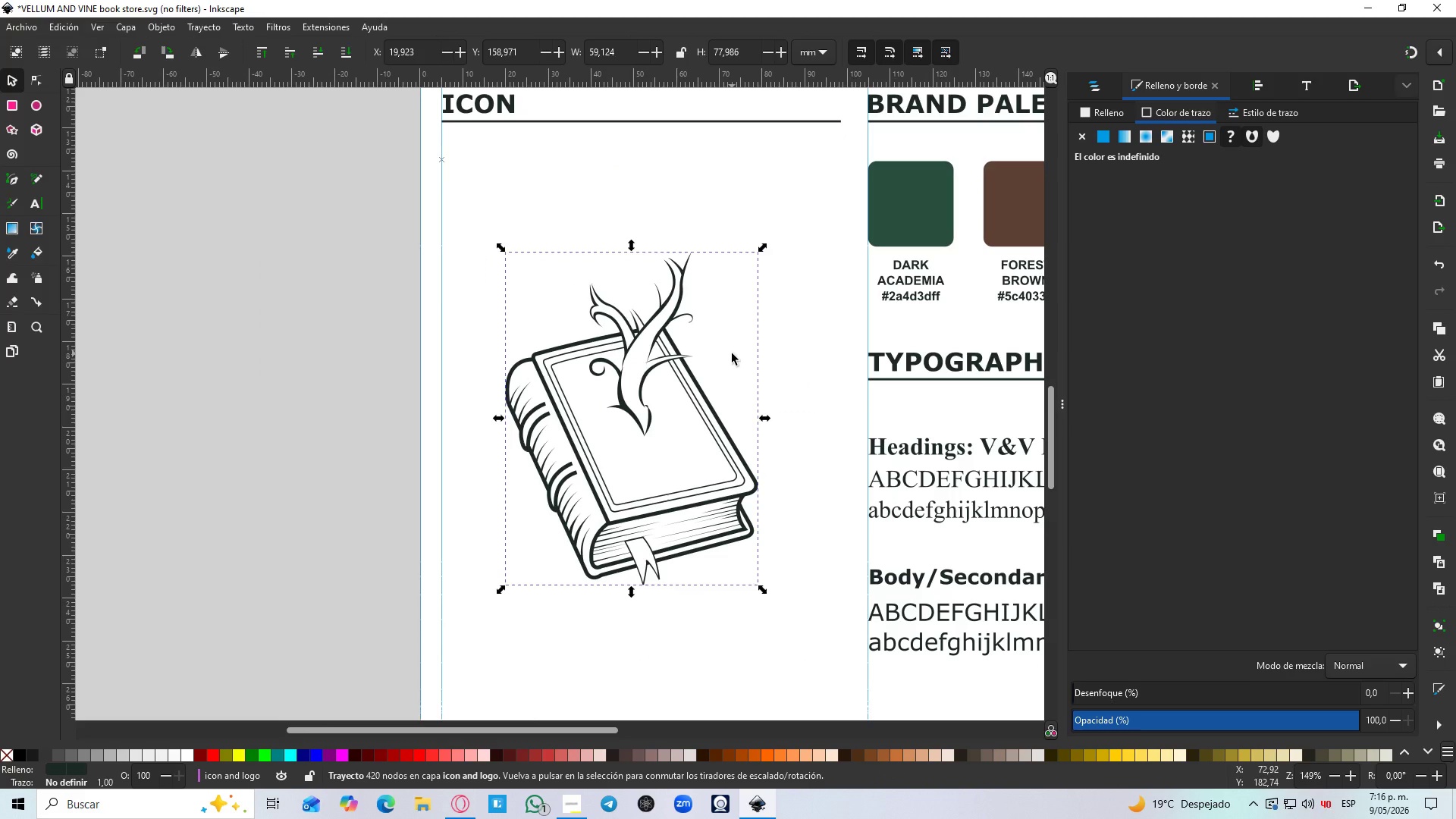 
scroll: coordinate [758, 381], scroll_direction: up, amount: 3.0
 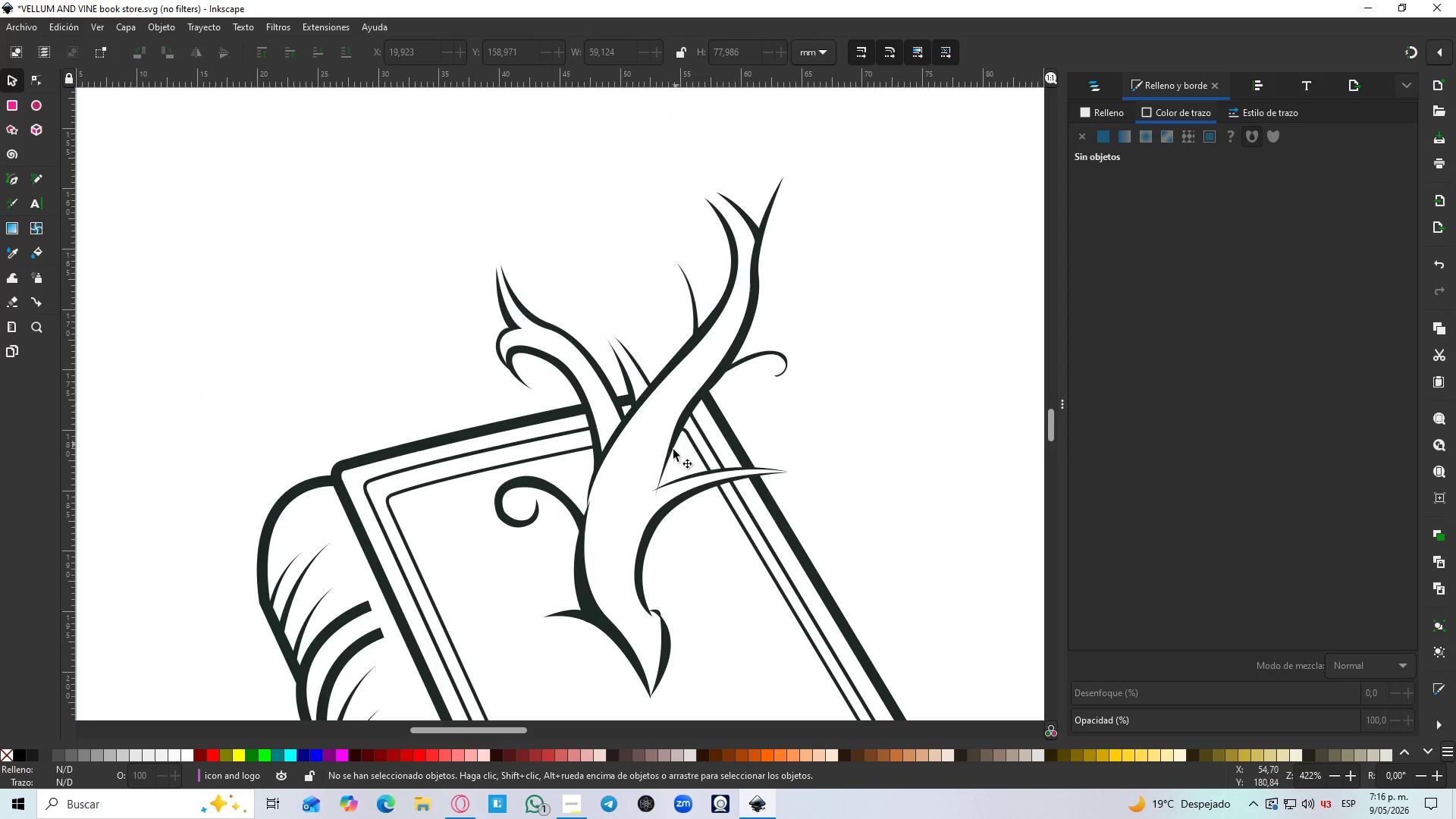 
scroll: coordinate [790, 535], scroll_direction: down, amount: 3.0
 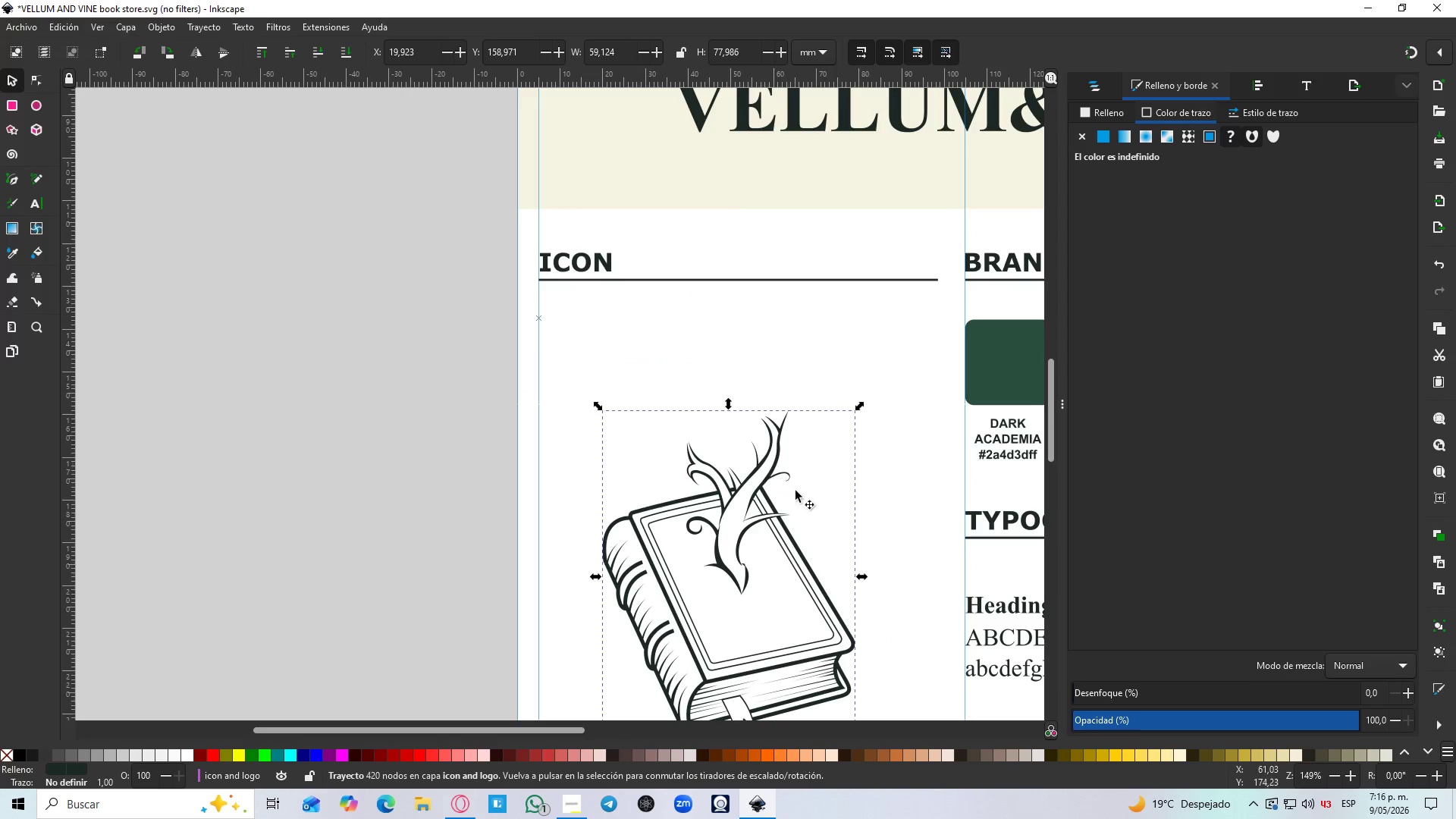 
hold_key(key=ControlLeft, duration=1.51)
 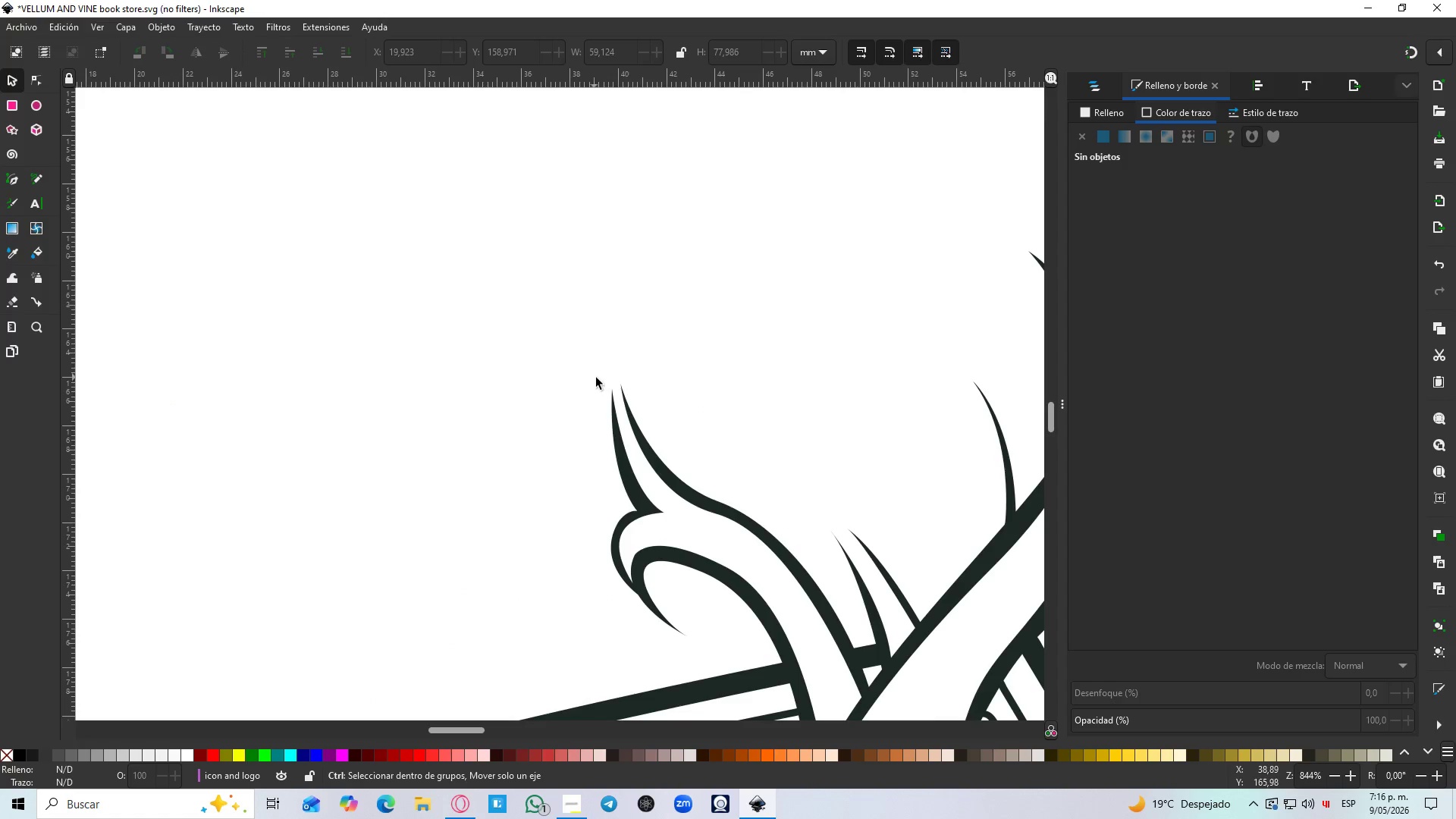 
hold_key(key=ControlLeft, duration=1.5)
 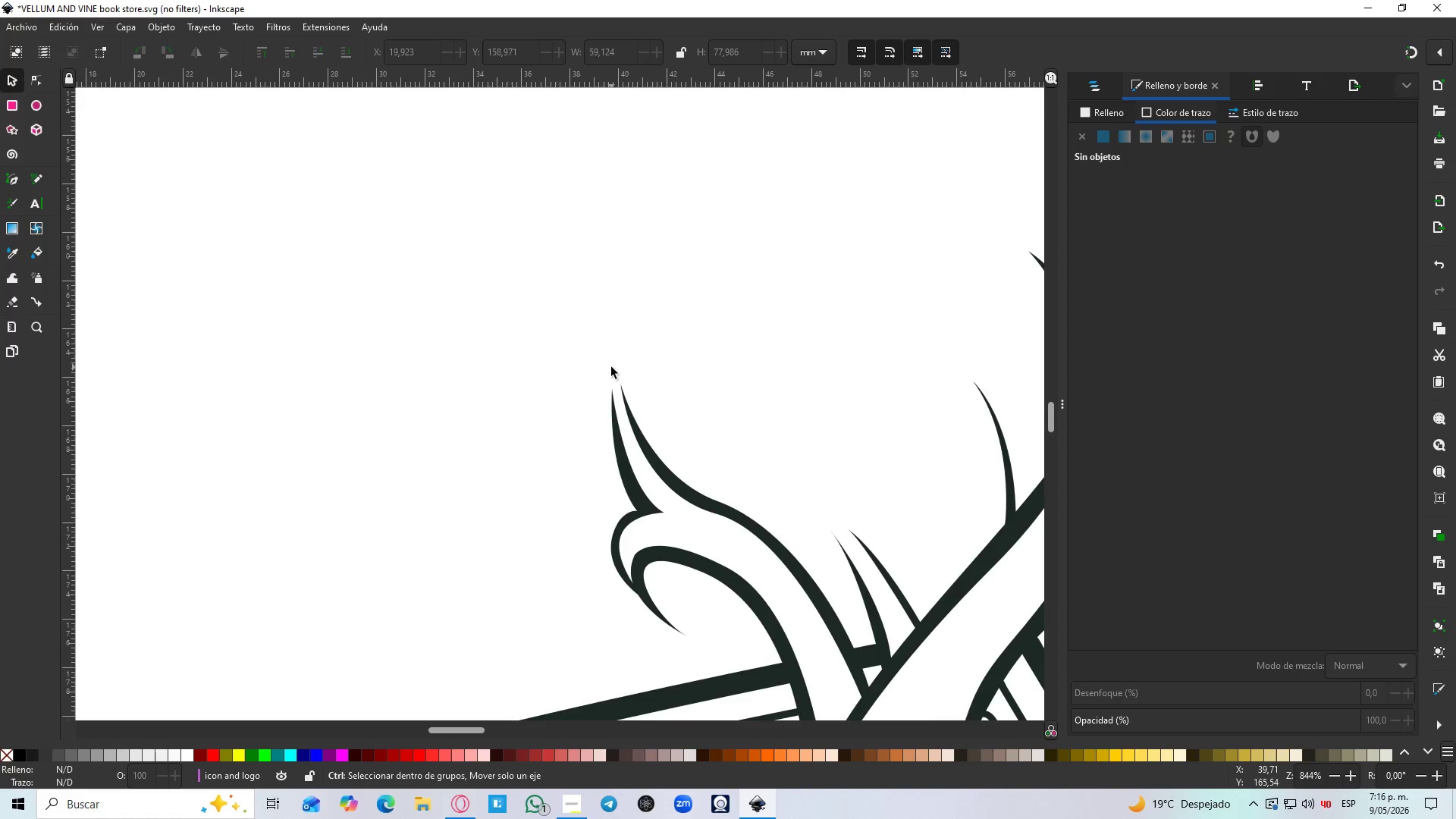 
hold_key(key=ControlLeft, duration=0.78)
 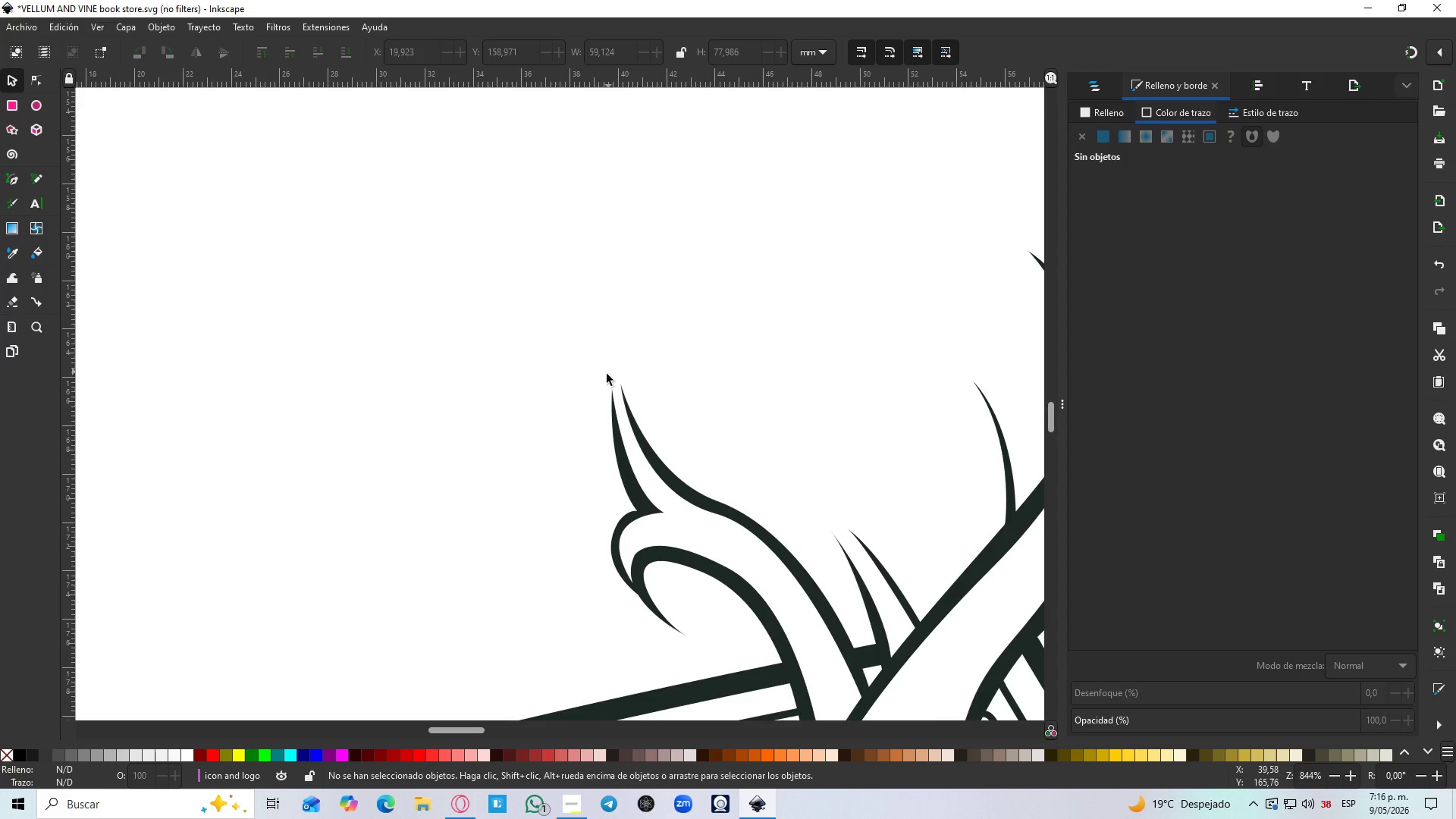 
key(B)
 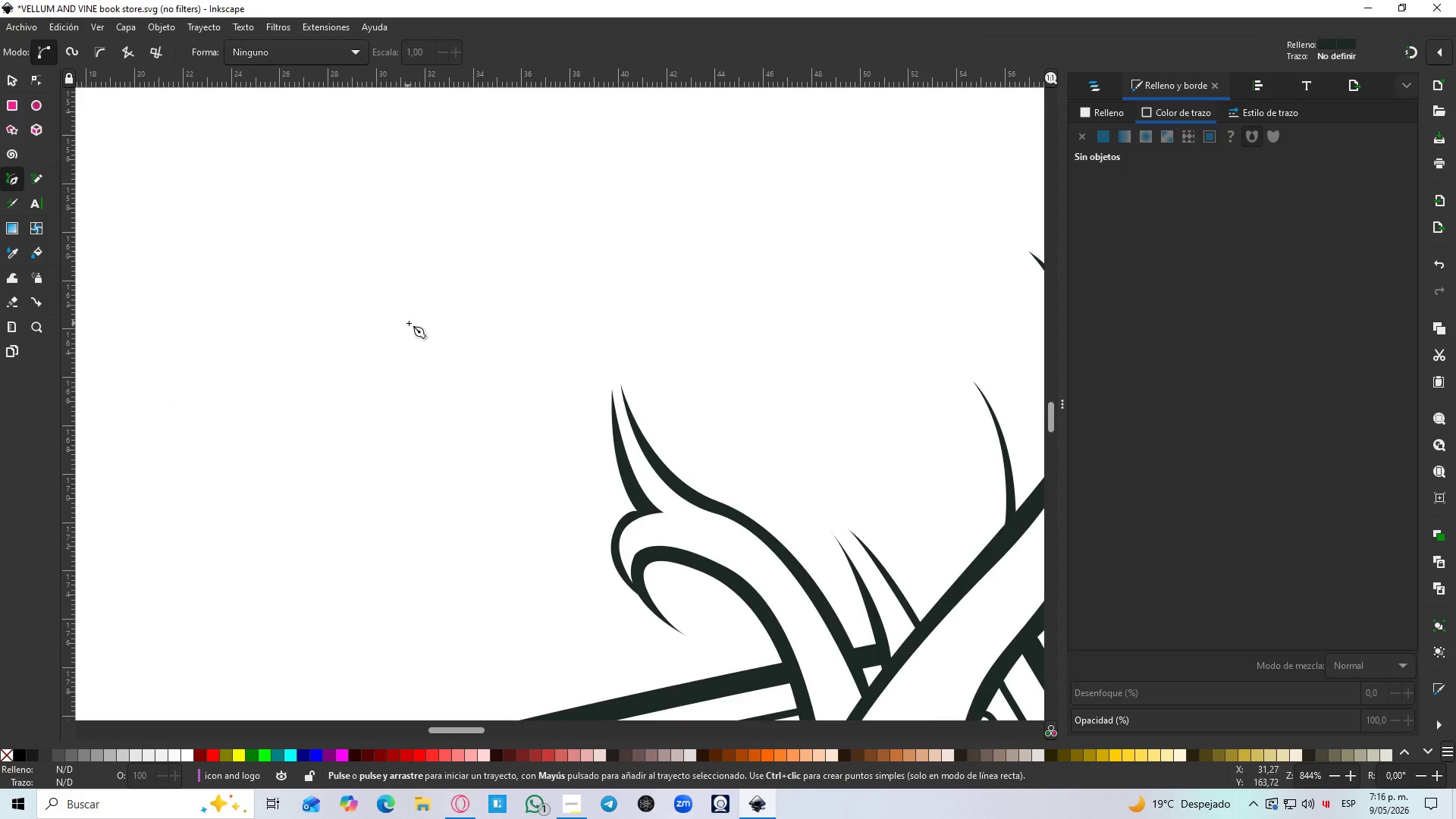 
hold_key(key=ControlLeft, duration=0.75)
 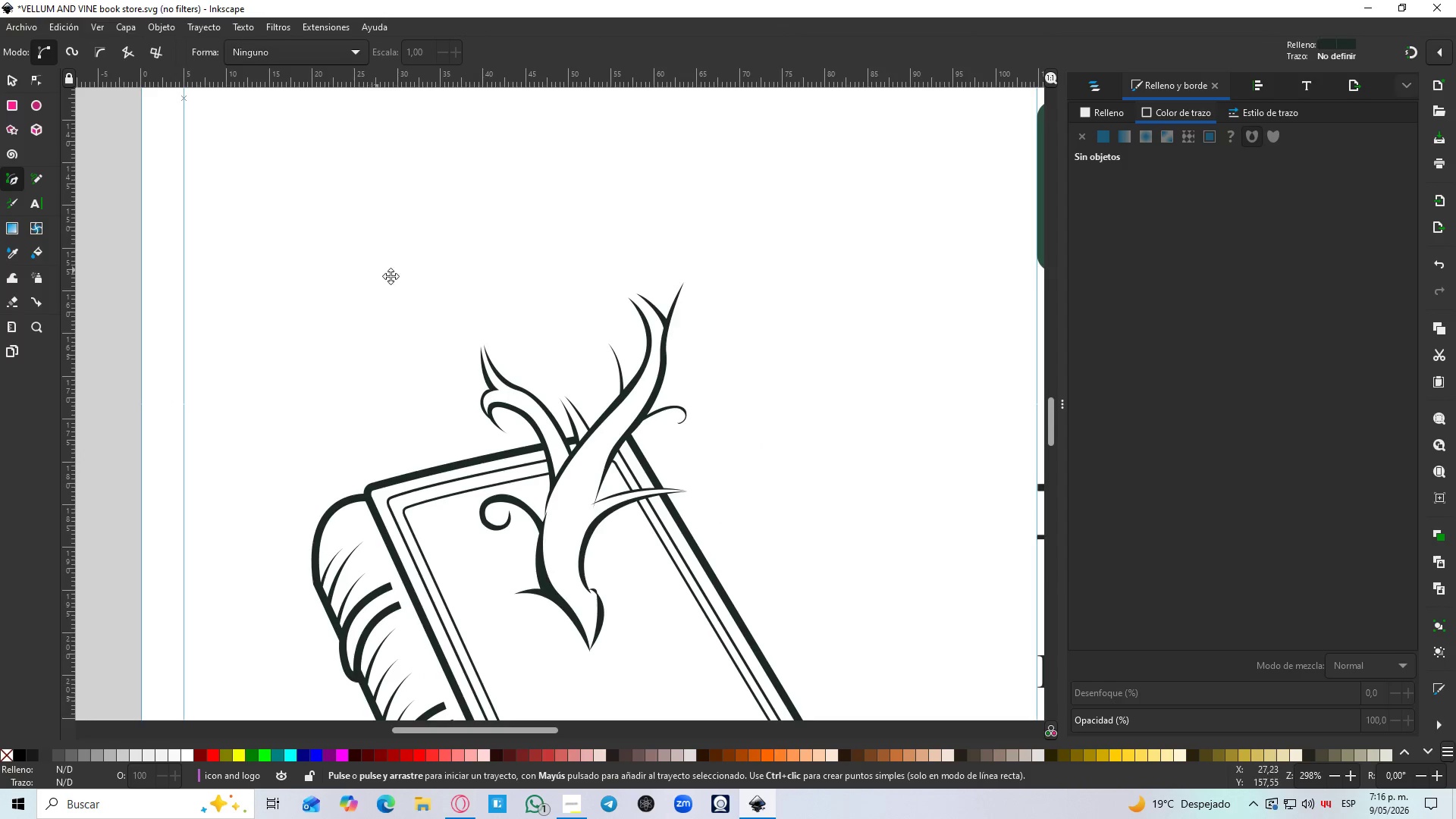 
scroll: coordinate [573, 369], scroll_direction: up, amount: 5.0
 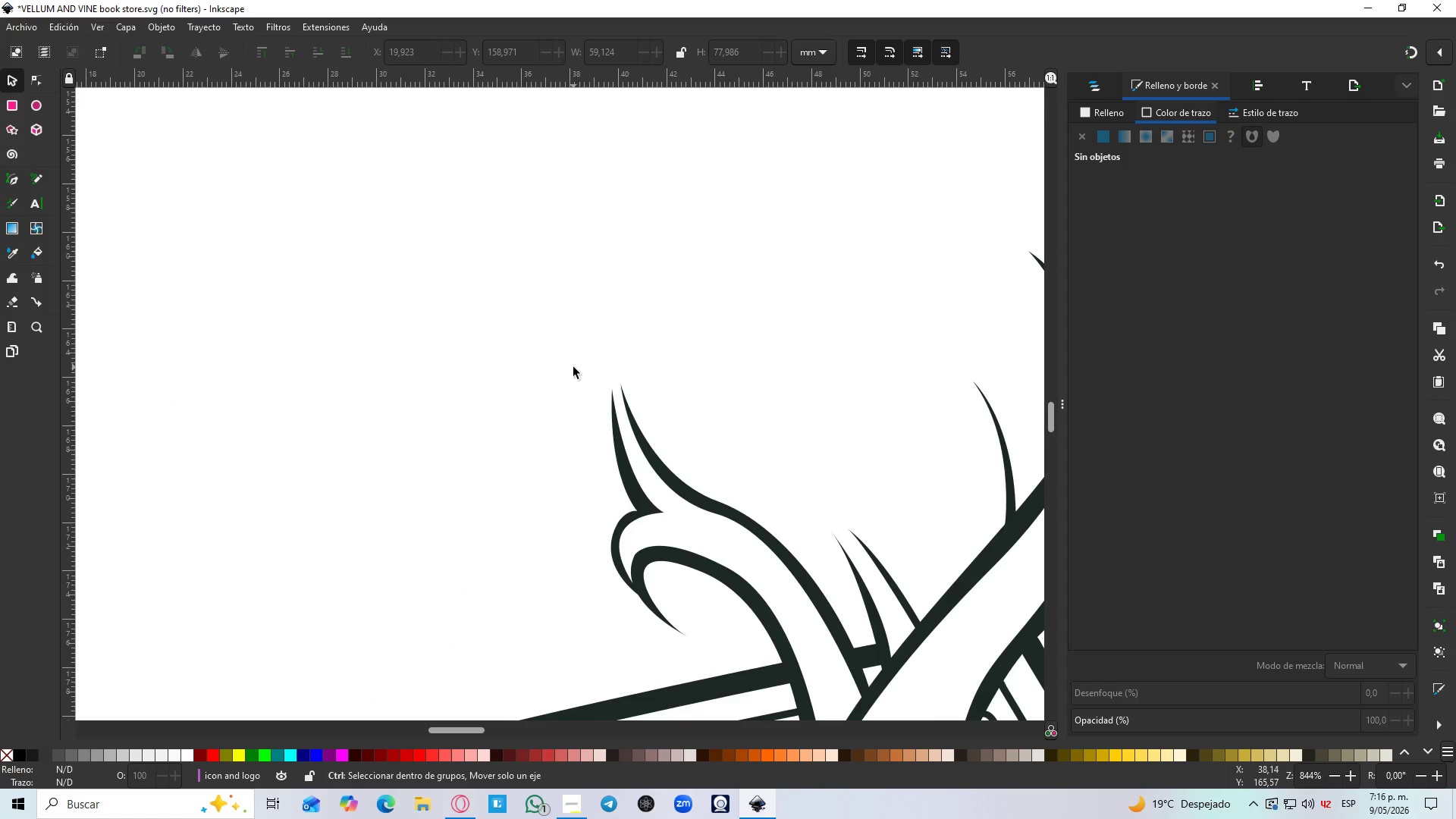 
hold_key(key=Space, duration=0.52)
 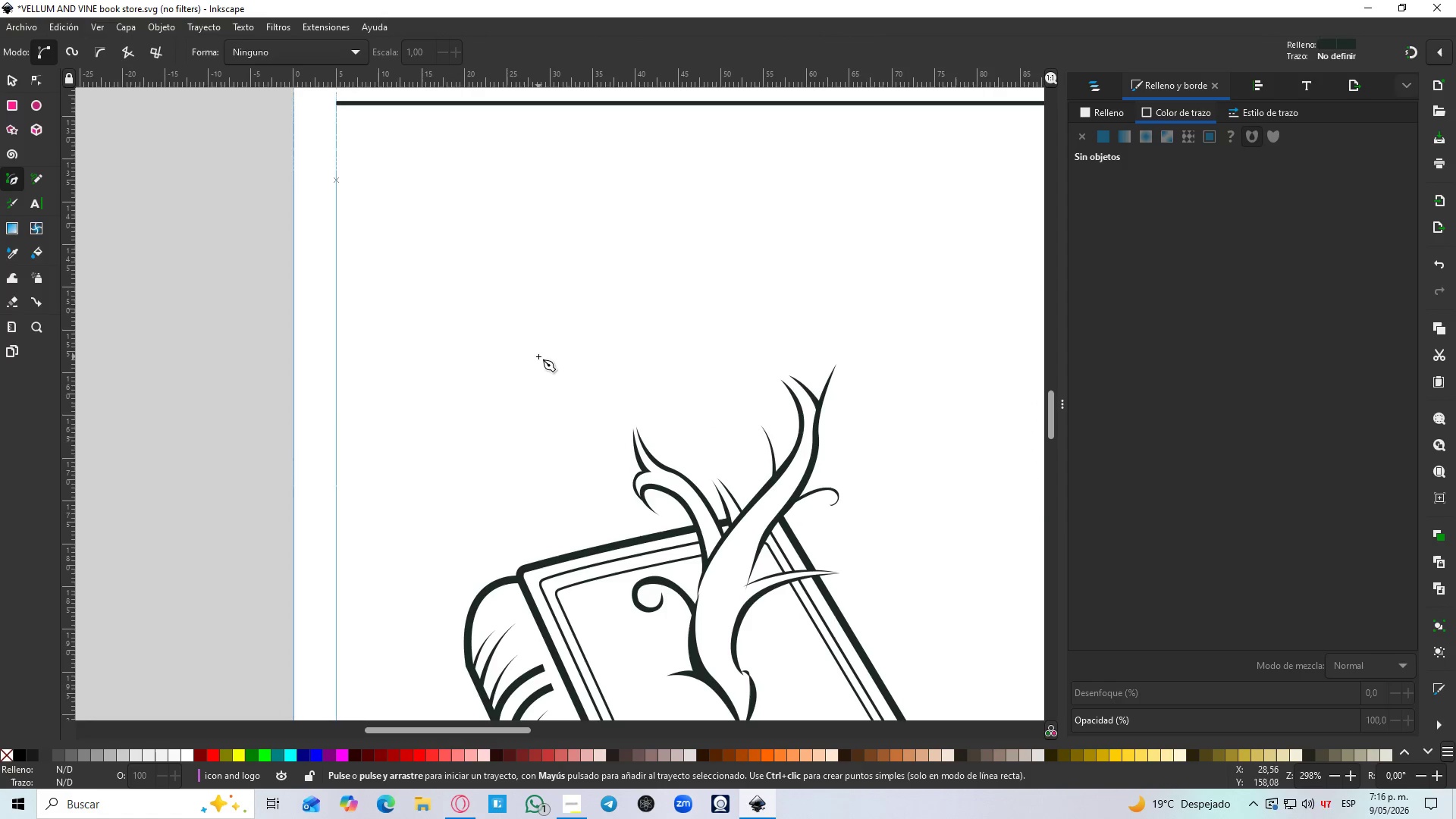 
hold_key(key=ControlLeft, duration=0.45)
 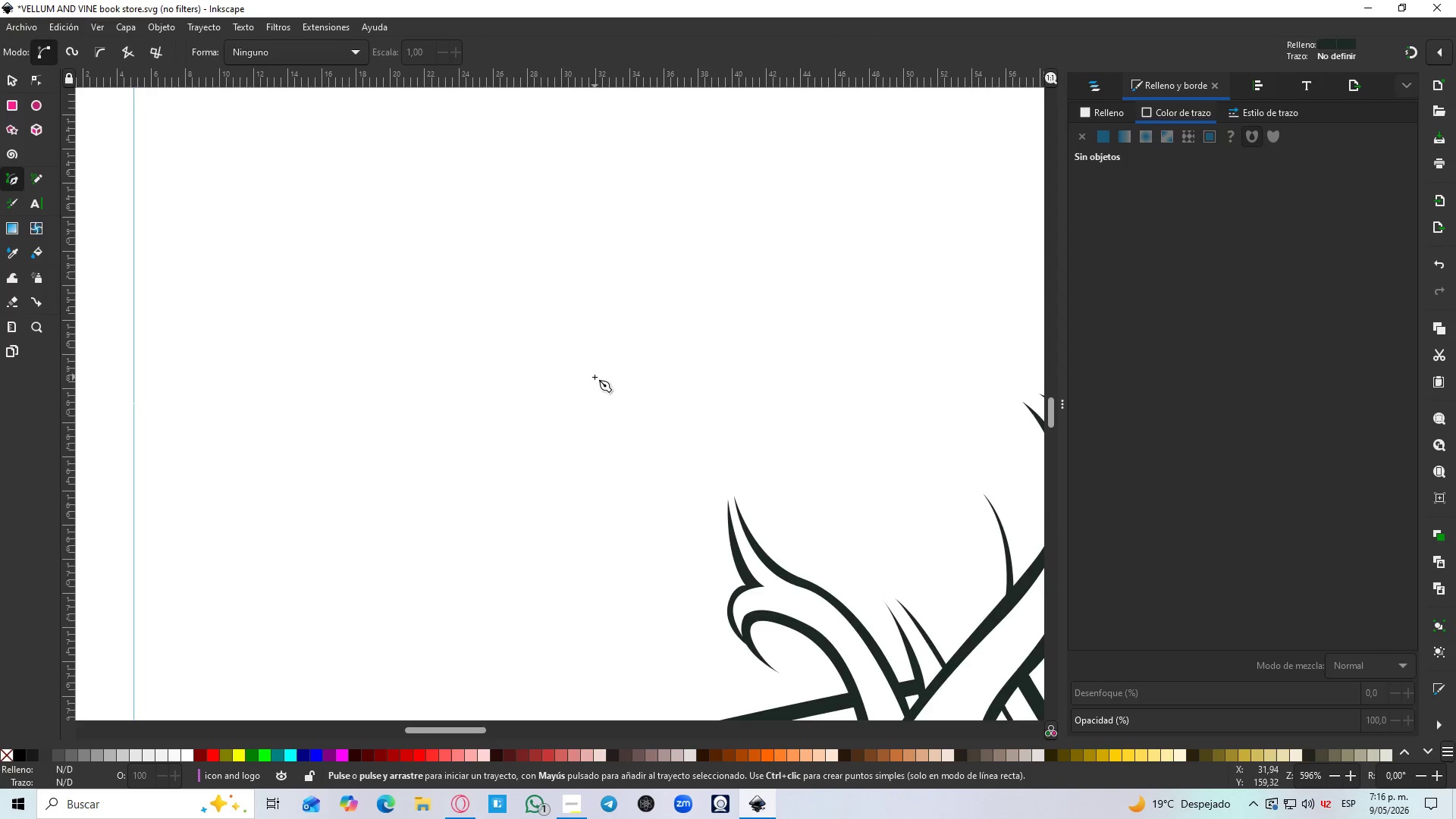 
left_click_drag(start_coordinate=[410, 359], to_coordinate=[337, 285])
 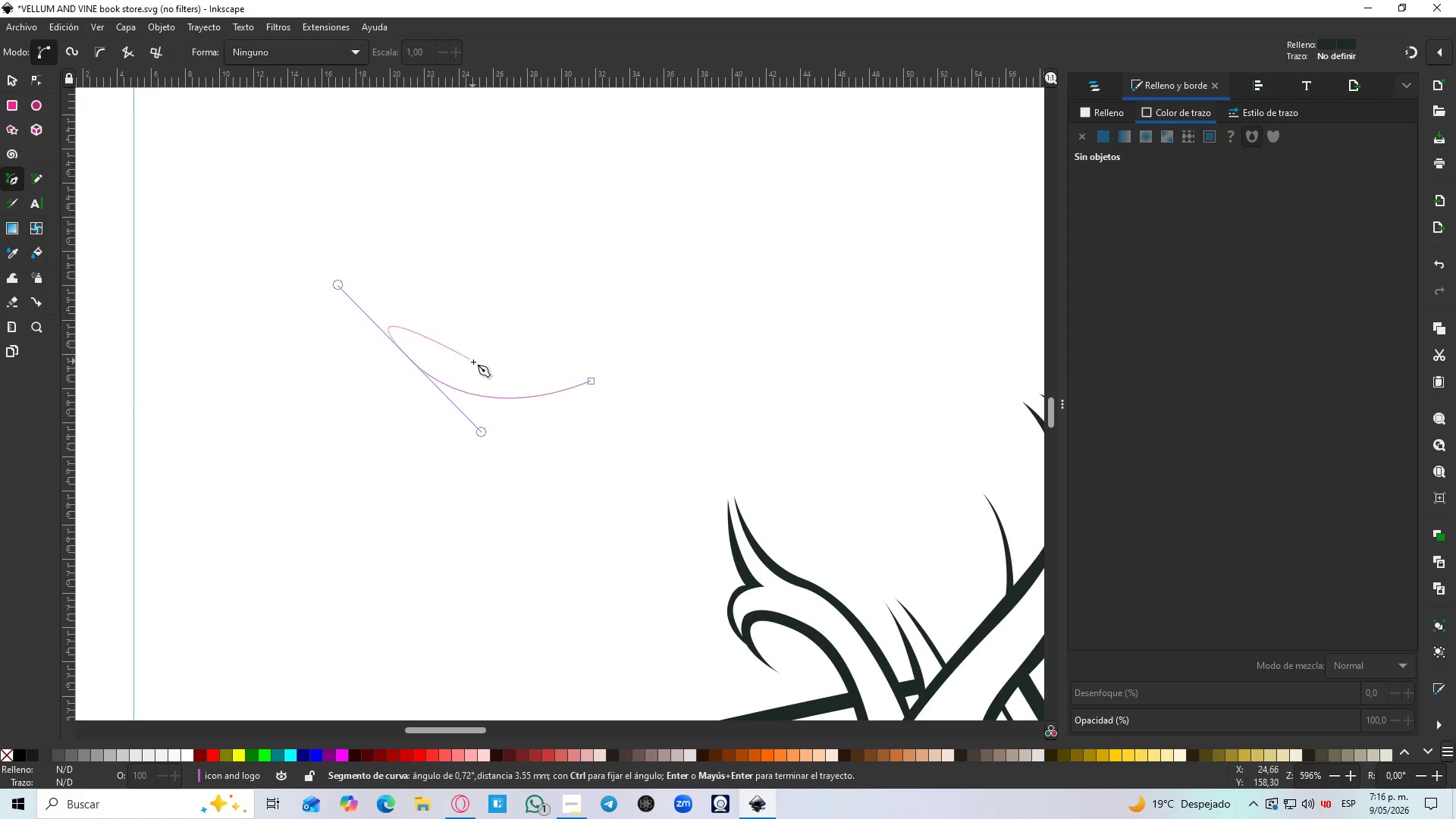 
scroll: coordinate [410, 323], scroll_direction: down, amount: 3.0
 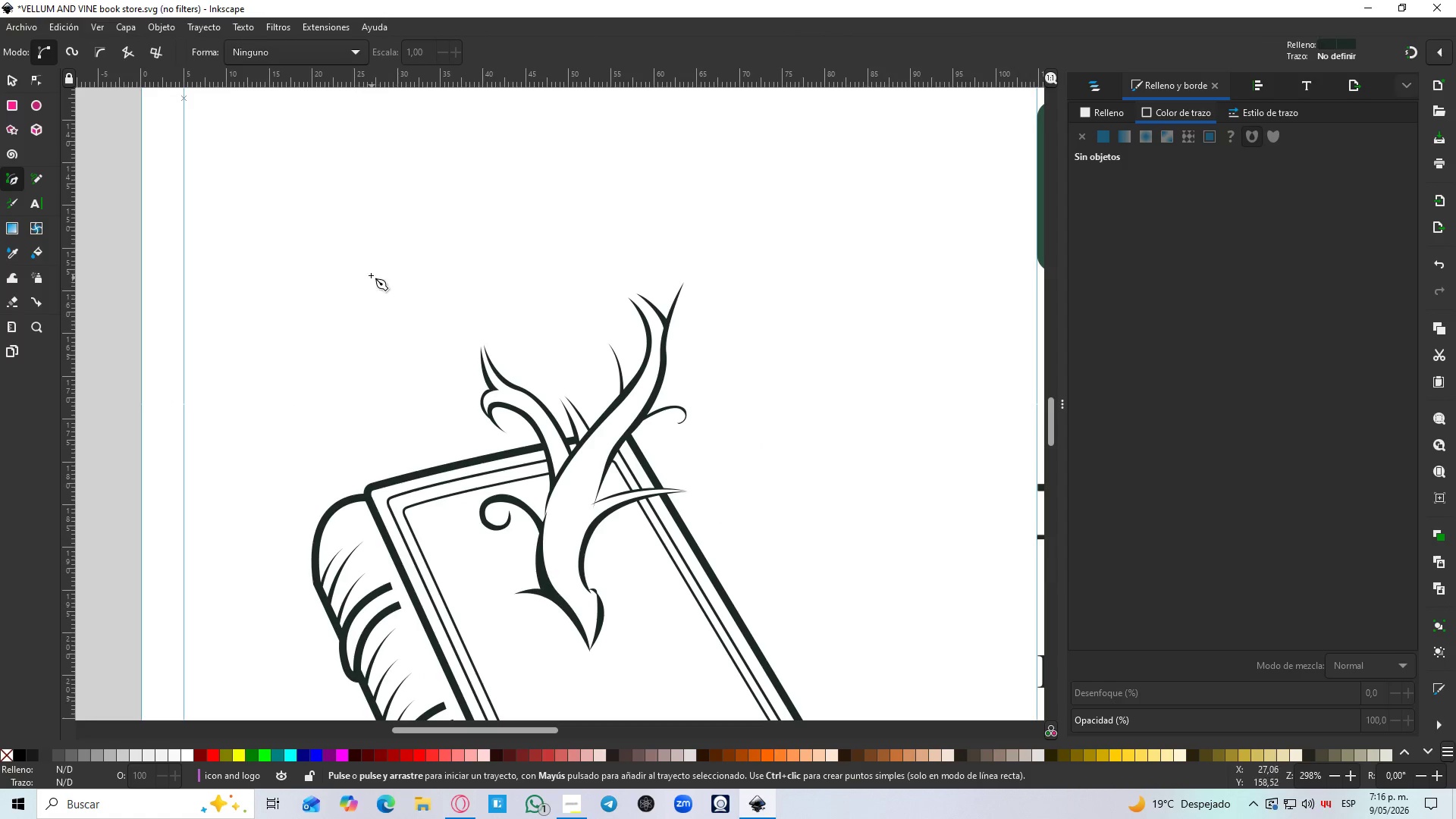 
scroll: coordinate [538, 357], scroll_direction: up, amount: 2.0
 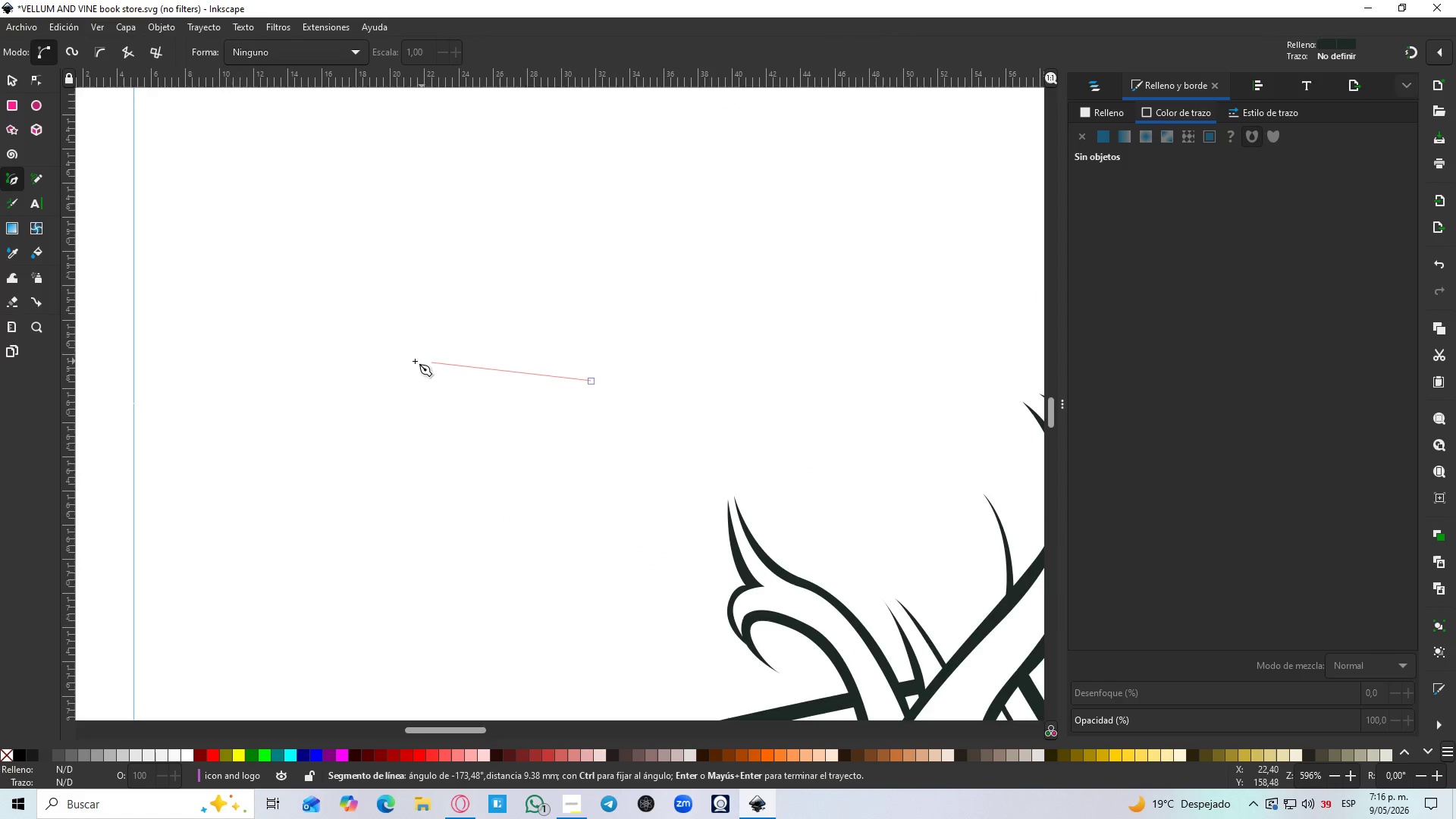 
key(Shift+L)
 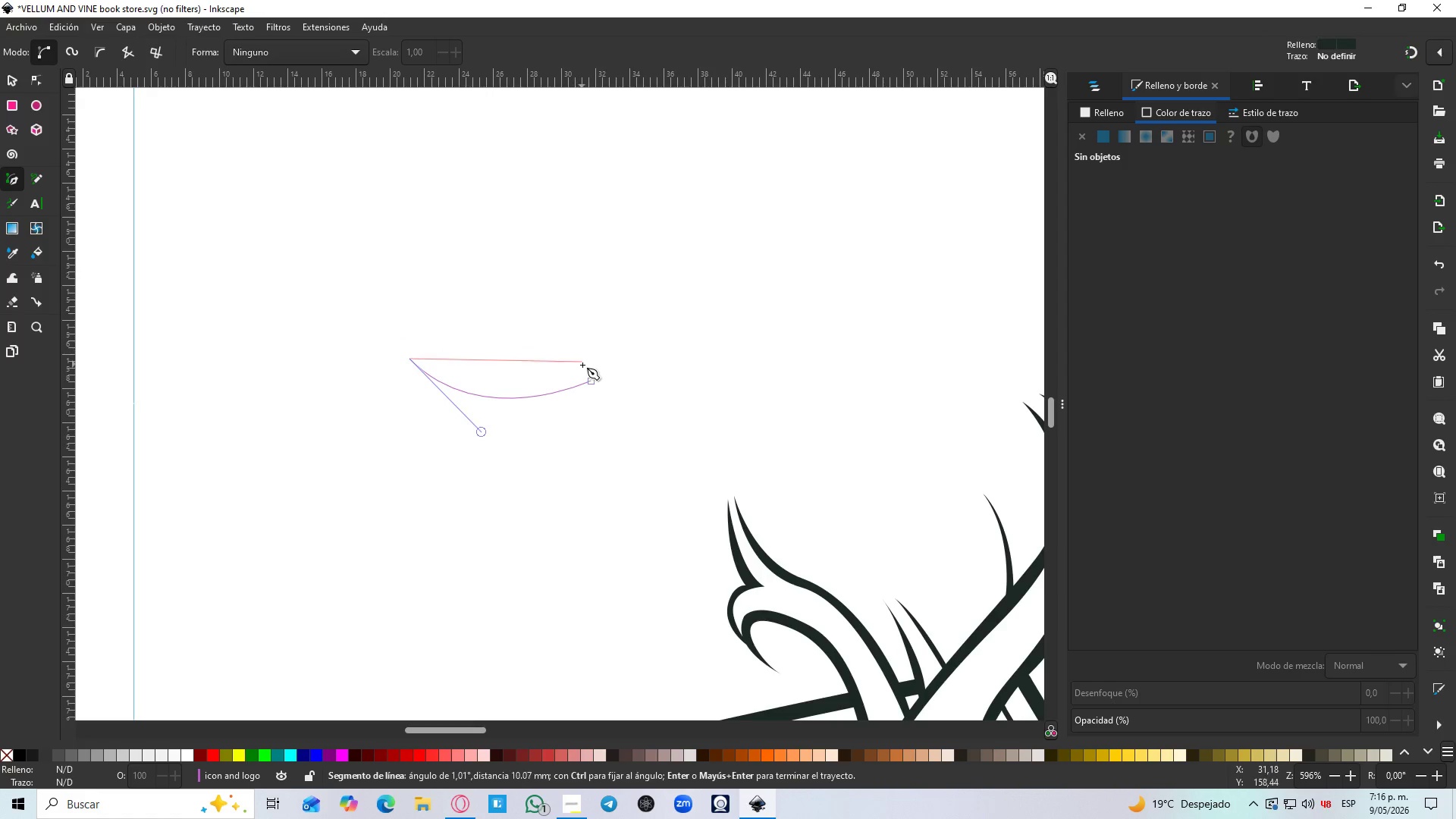 
left_click_drag(start_coordinate=[593, 381], to_coordinate=[679, 365])
 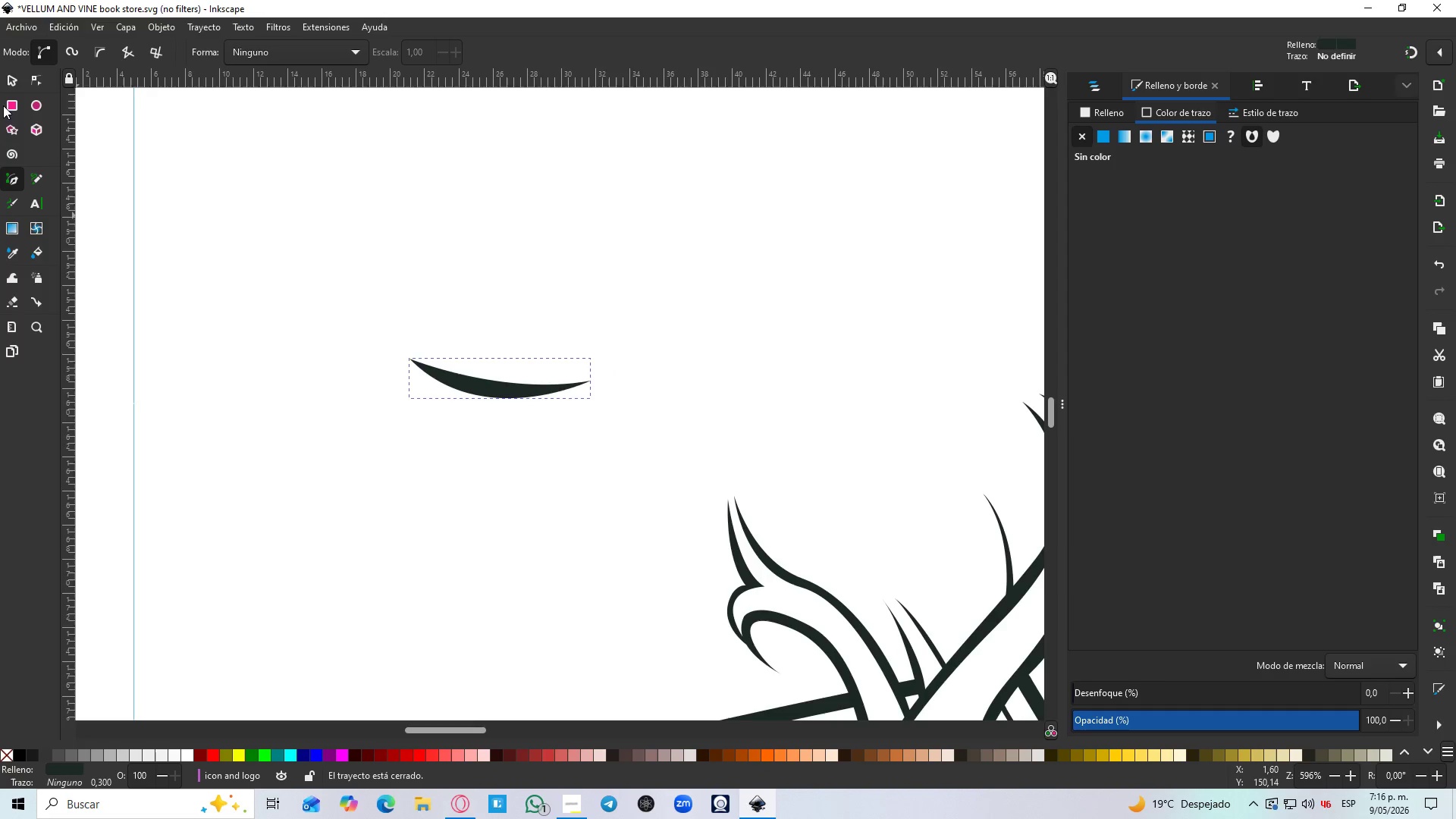 
left_click([17, 92])
 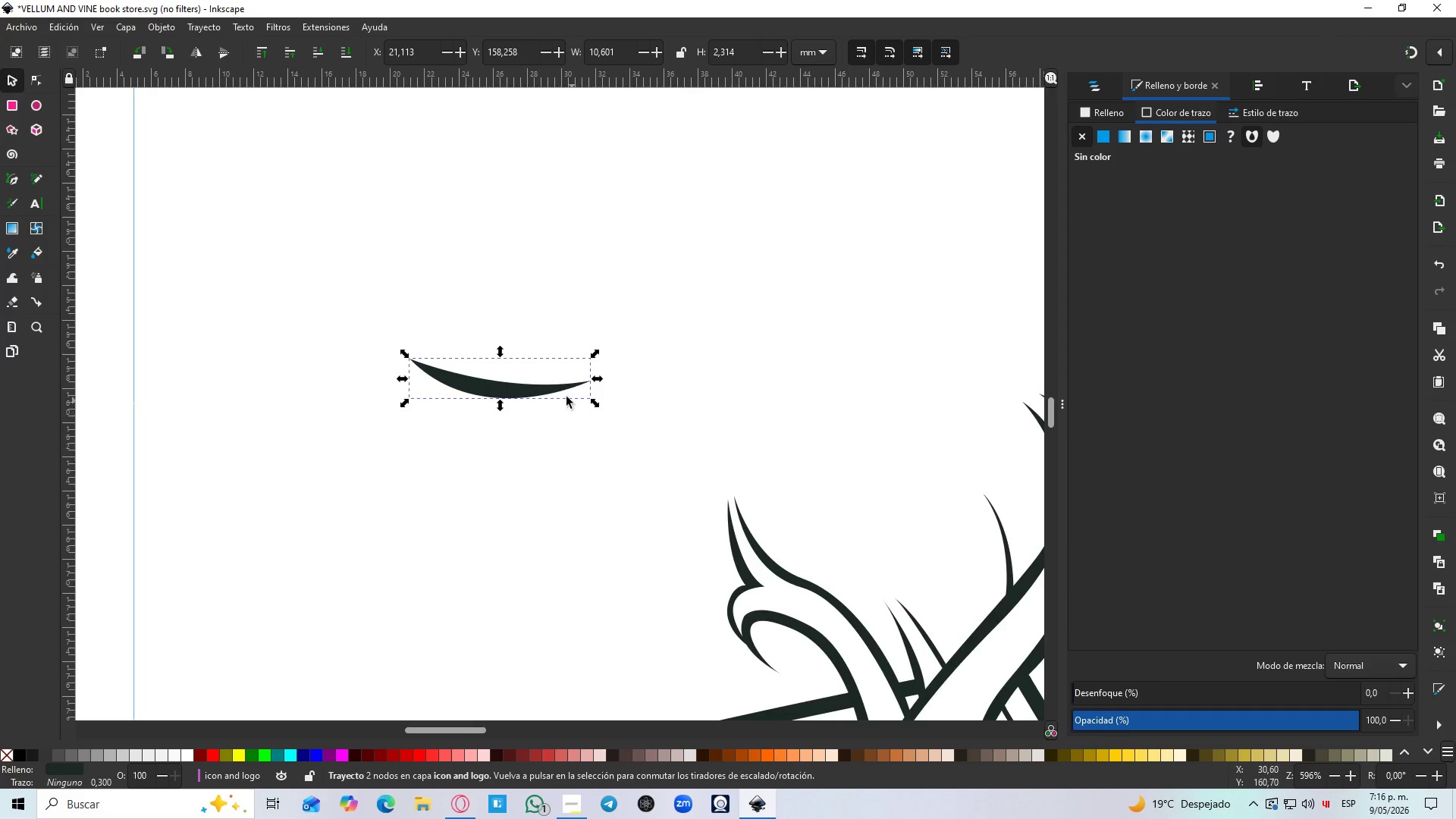 
left_click([544, 388])
 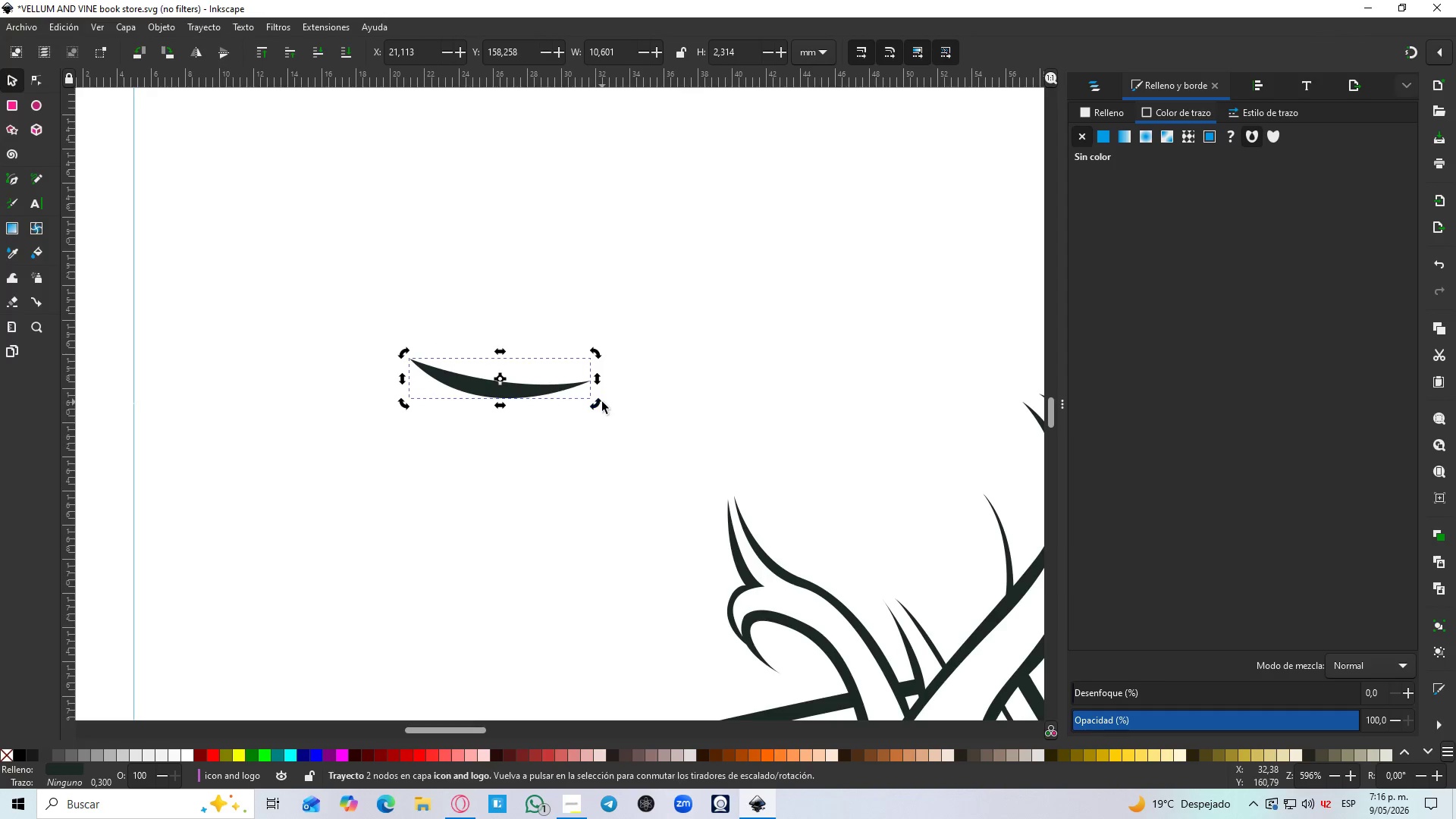 
left_click([602, 402])
 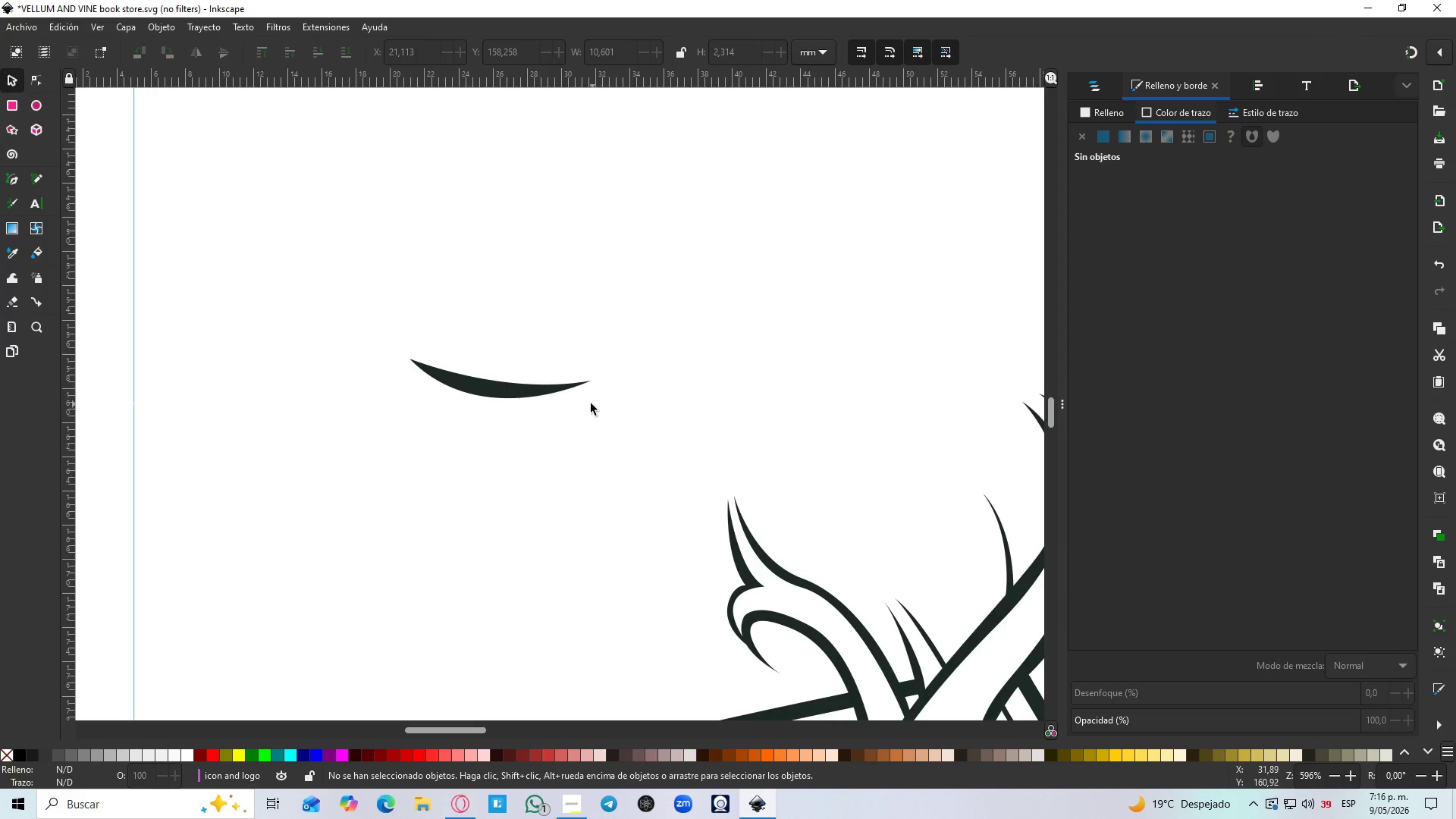 
left_click([543, 393])
 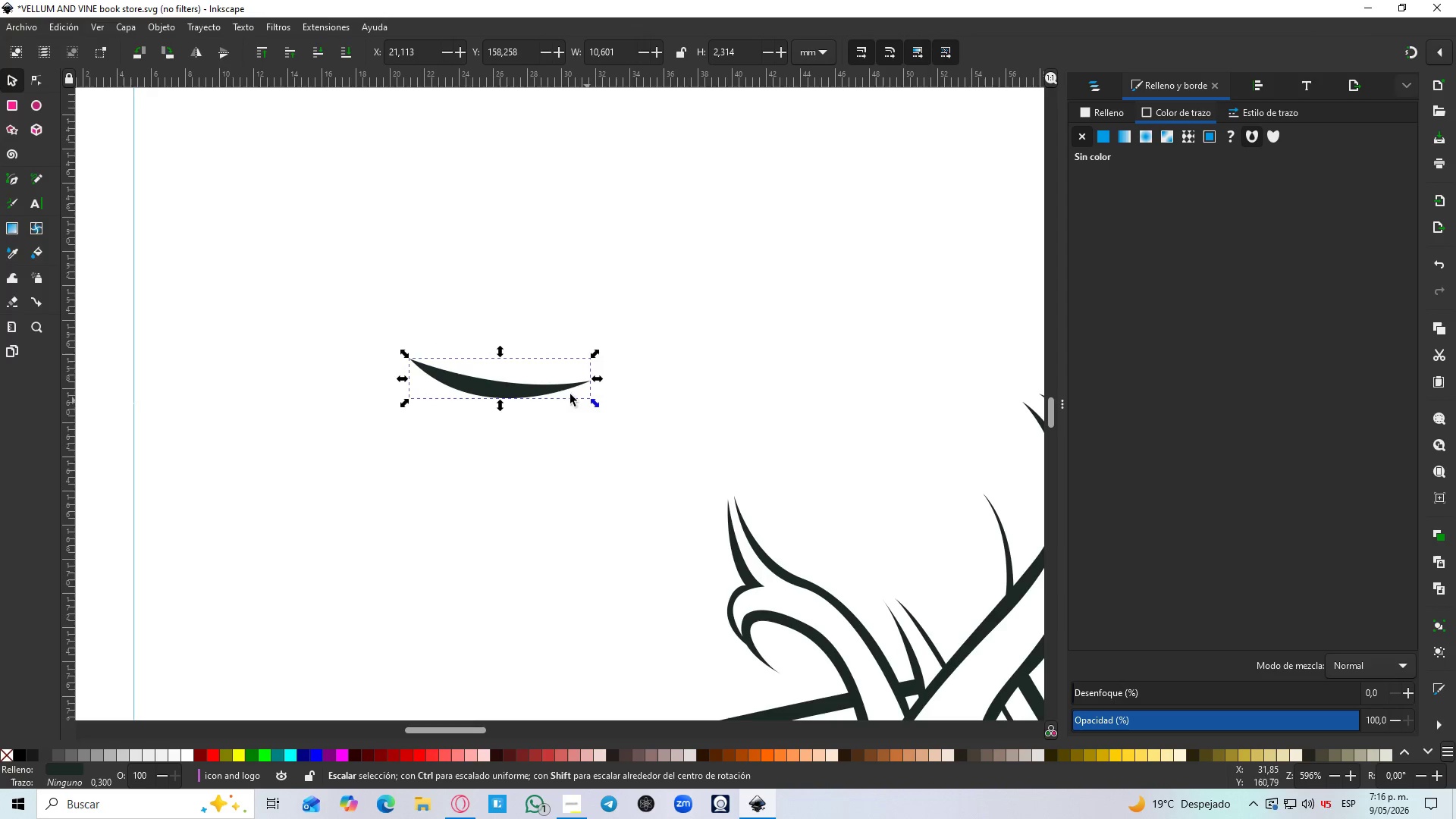 
left_click([558, 391])
 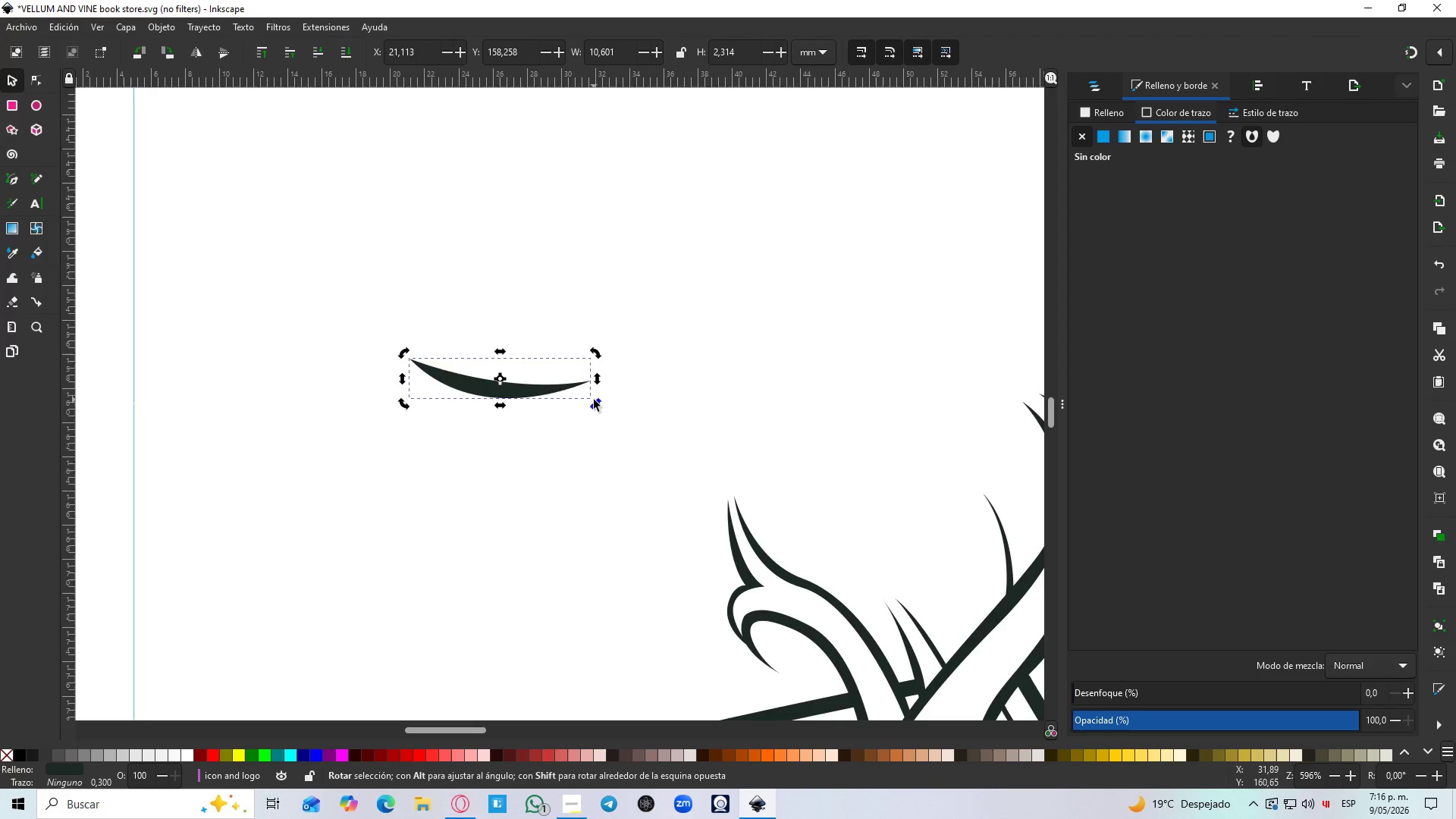 
left_click_drag(start_coordinate=[594, 401], to_coordinate=[601, 381])
 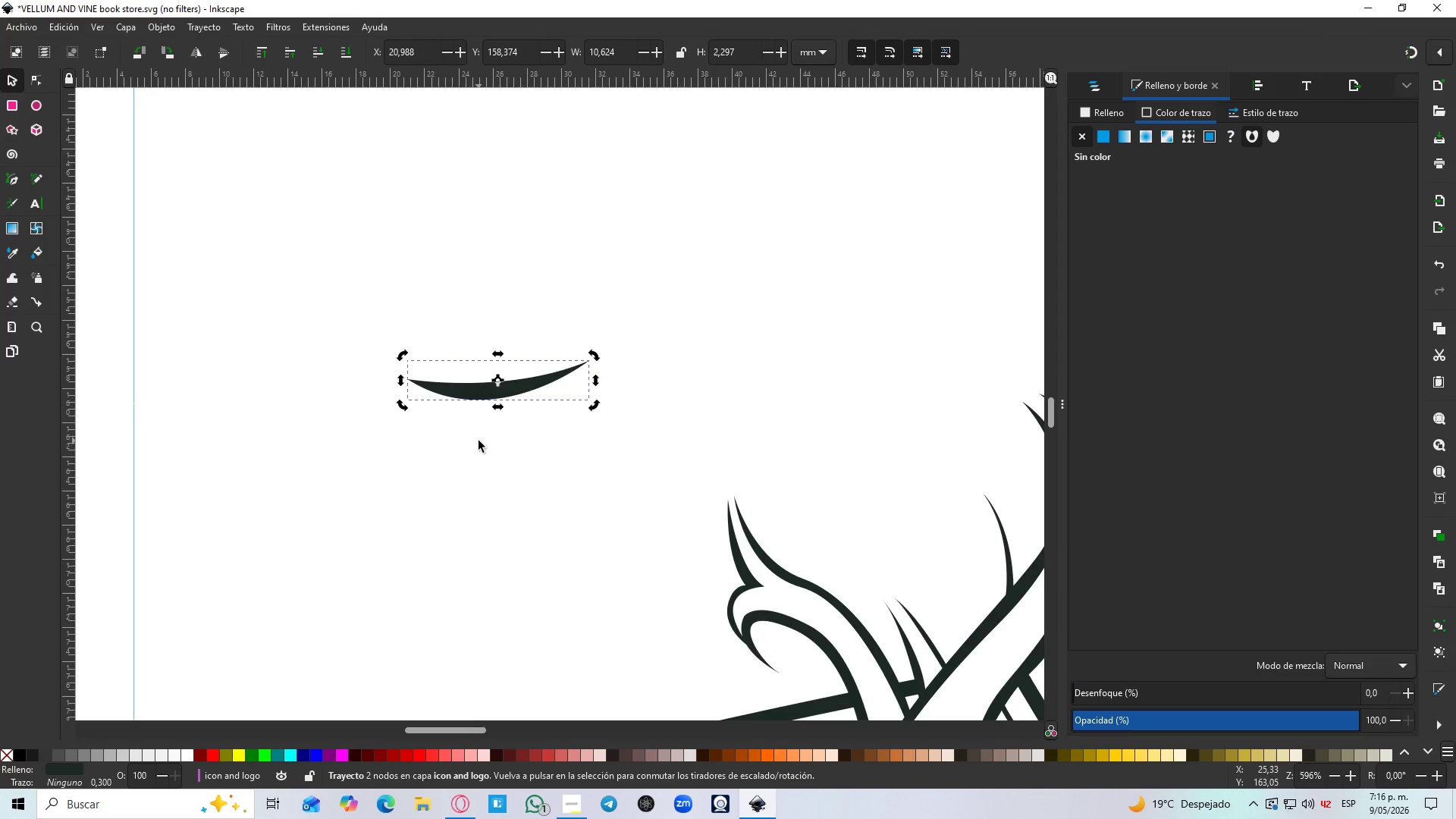 
left_click([478, 441])
 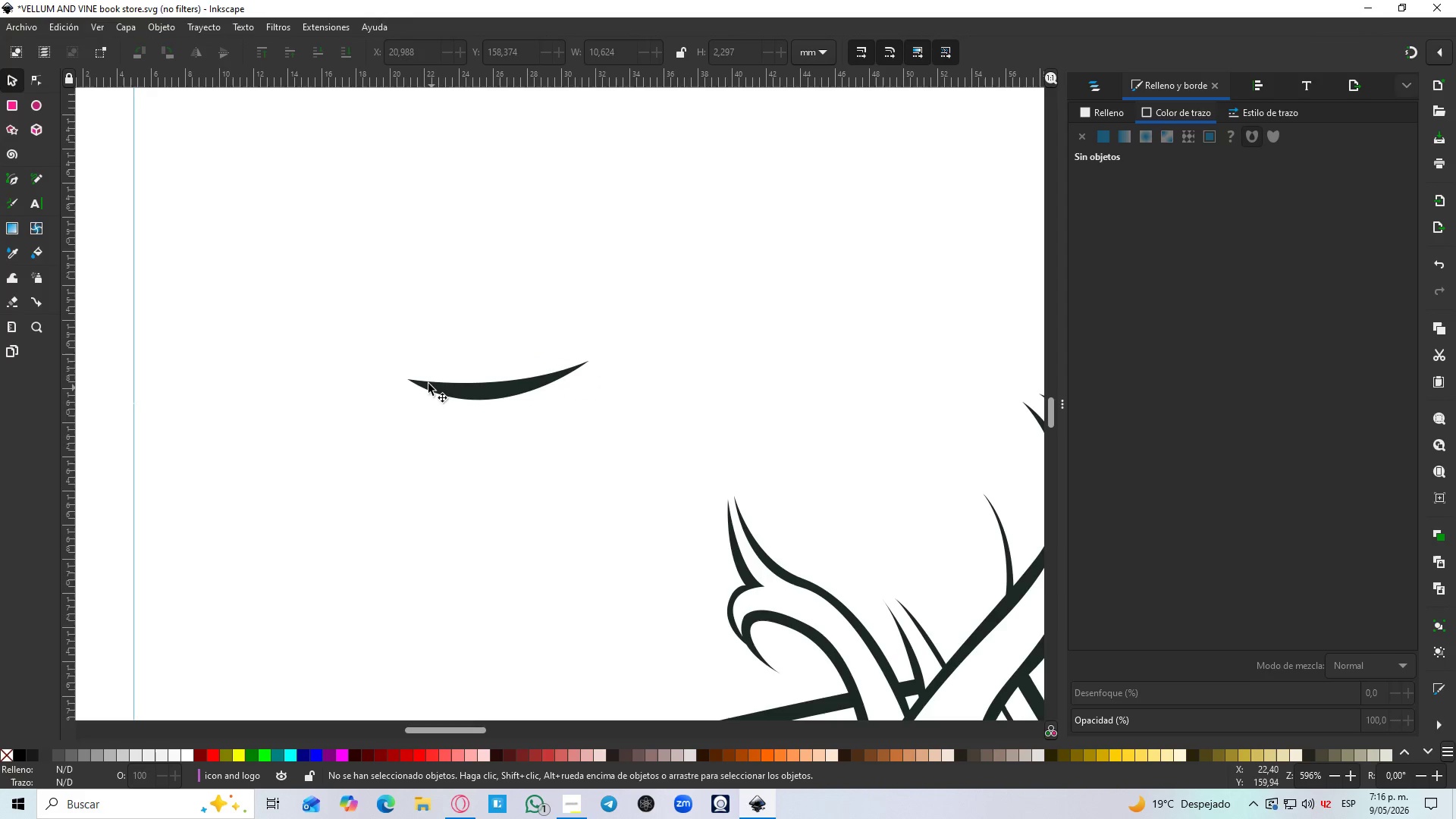 
hold_key(key=ControlLeft, duration=1.41)
 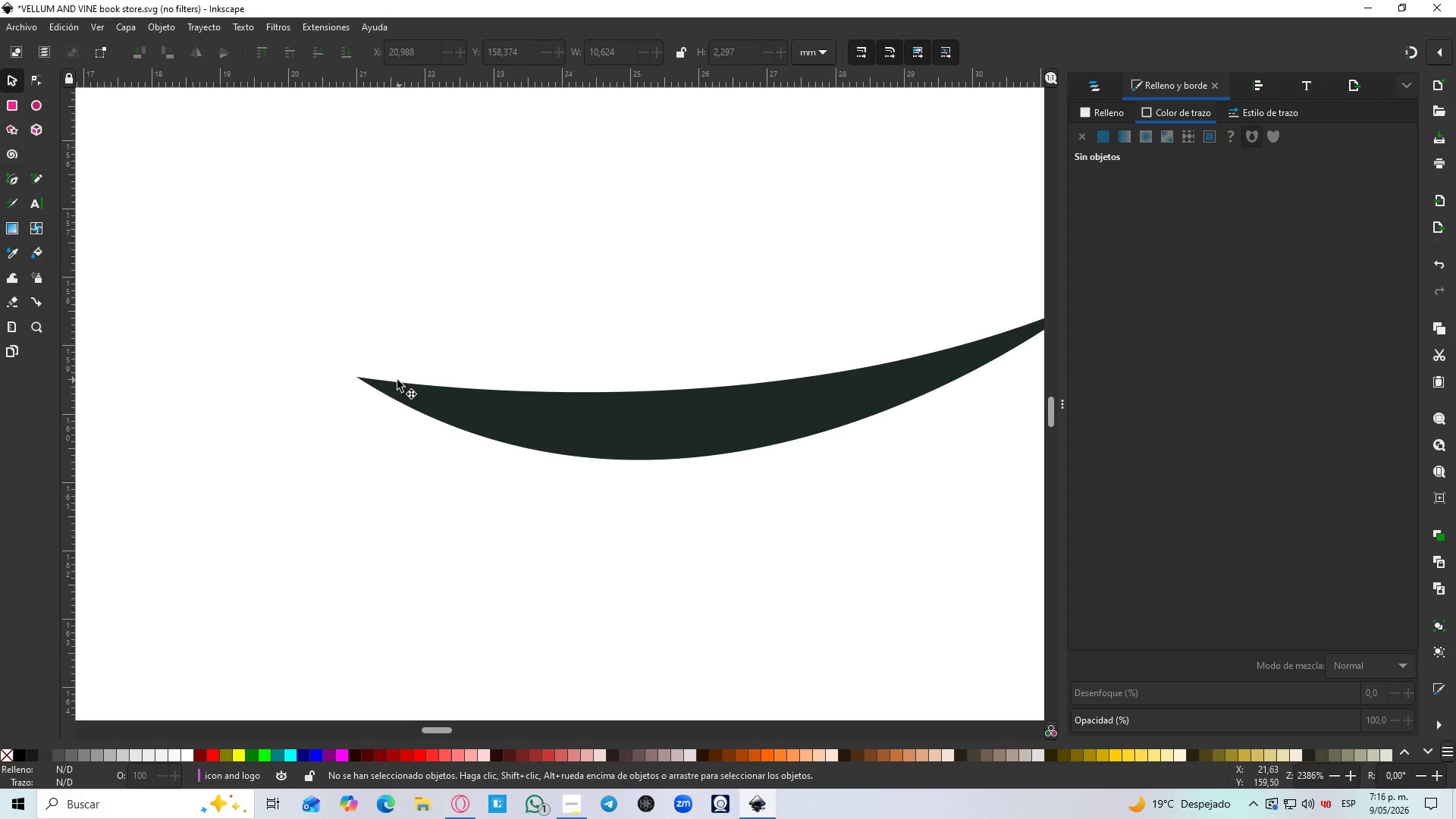 
hold_key(key=ControlLeft, duration=3.02)
 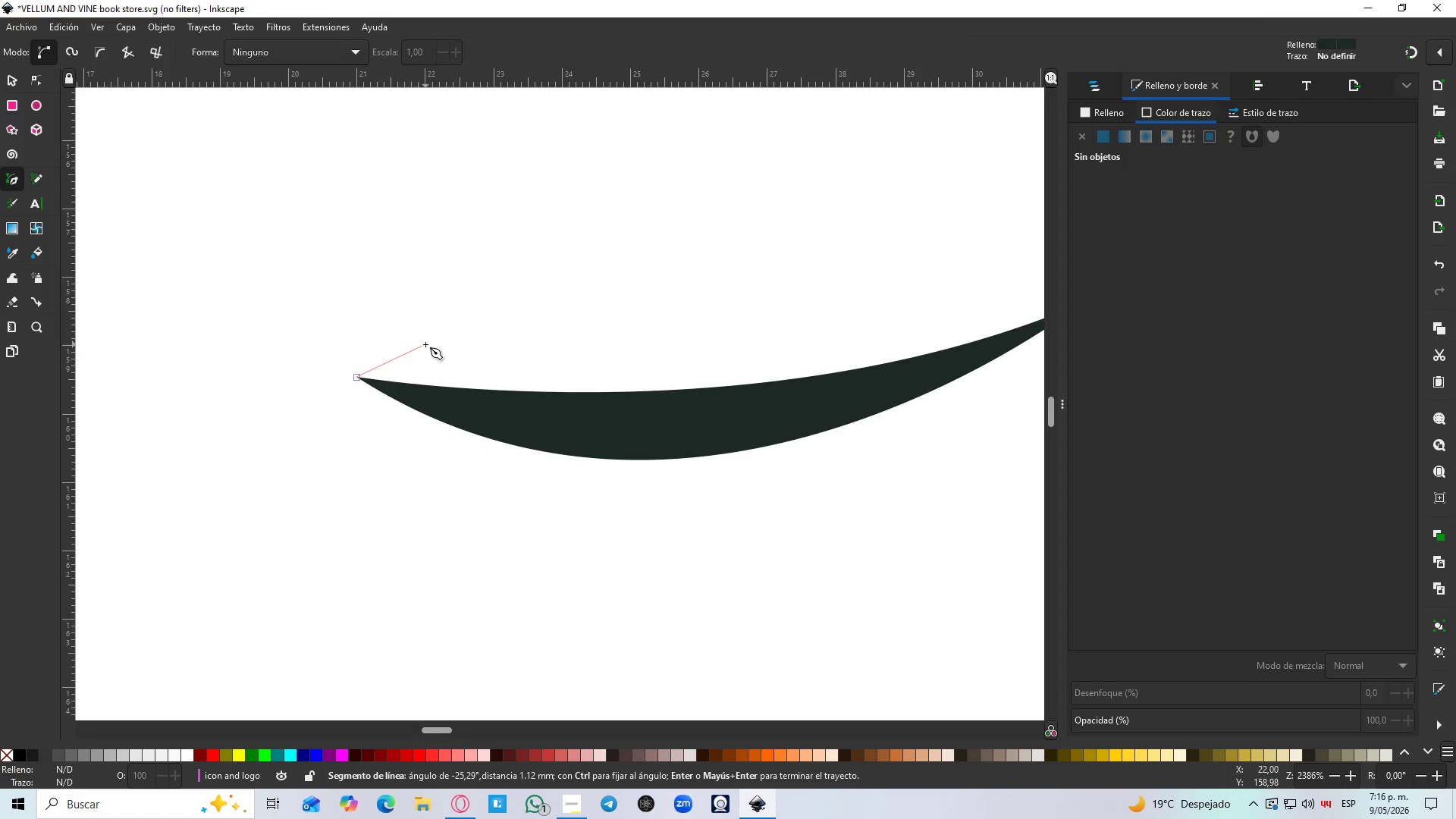 
key(B)
 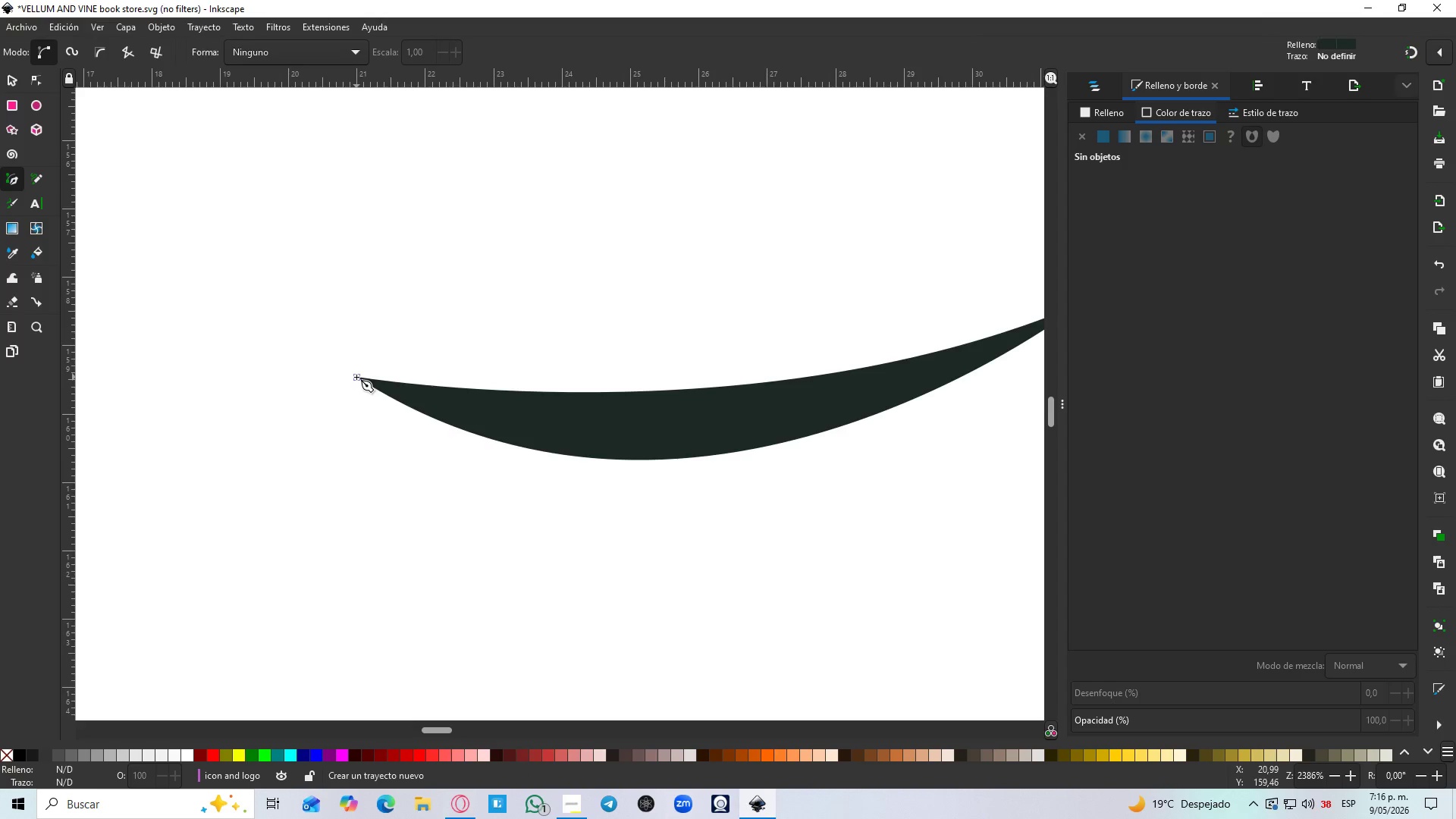 
hold_key(key=ControlLeft, duration=1.5)
 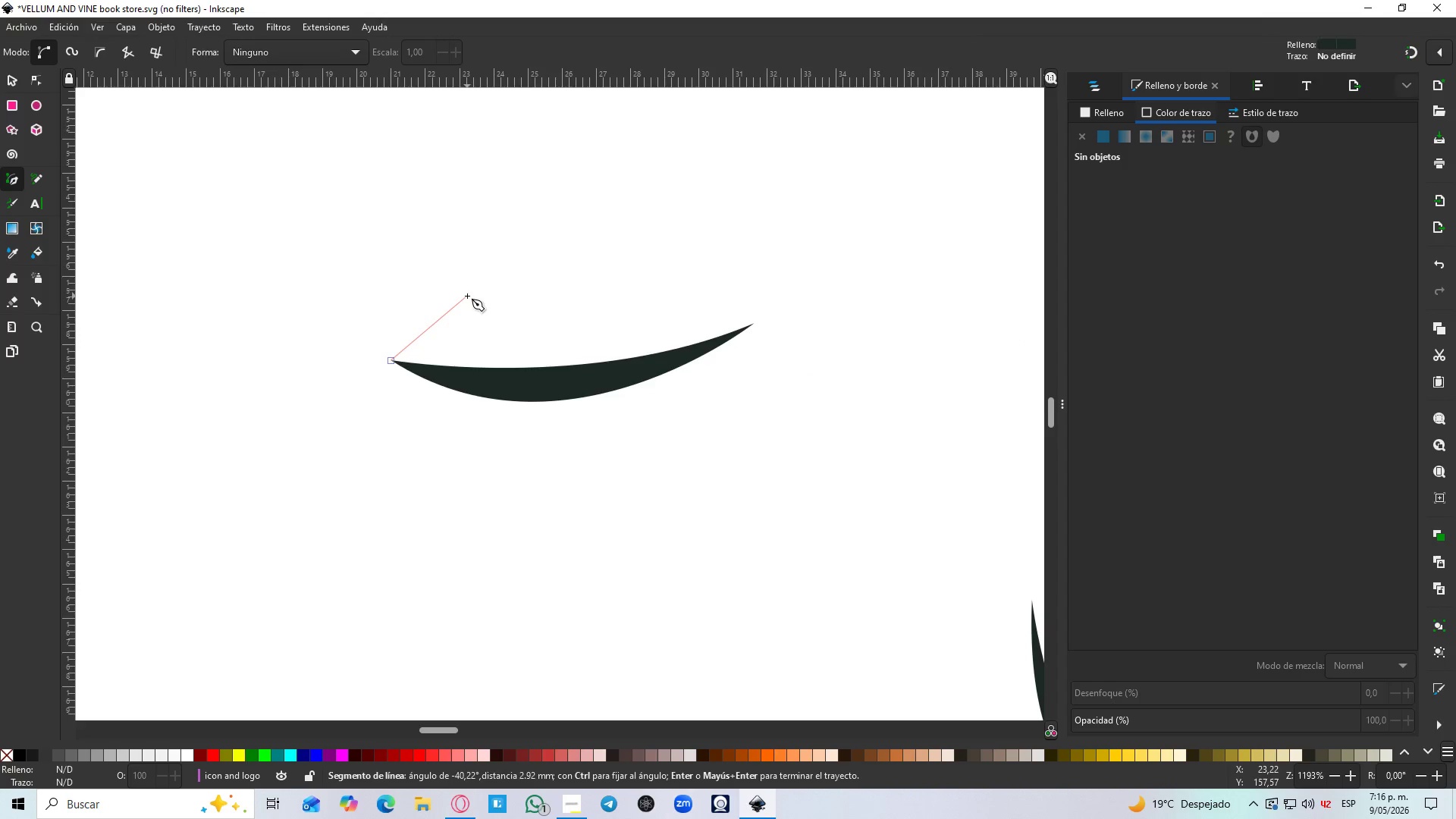 
scroll: coordinate [419, 378], scroll_direction: up, amount: 4.0
 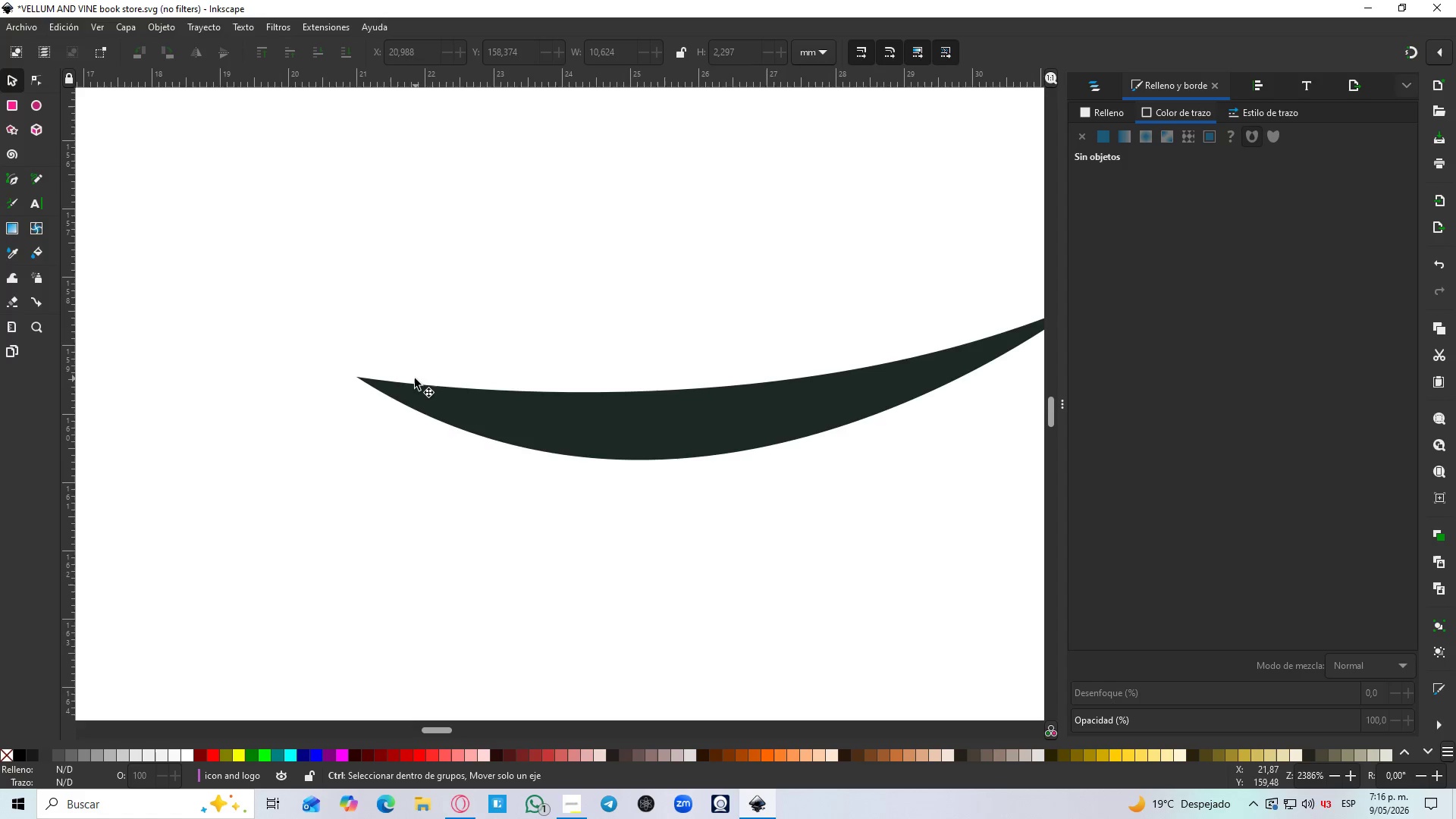 
scroll: coordinate [425, 344], scroll_direction: down, amount: 2.0
 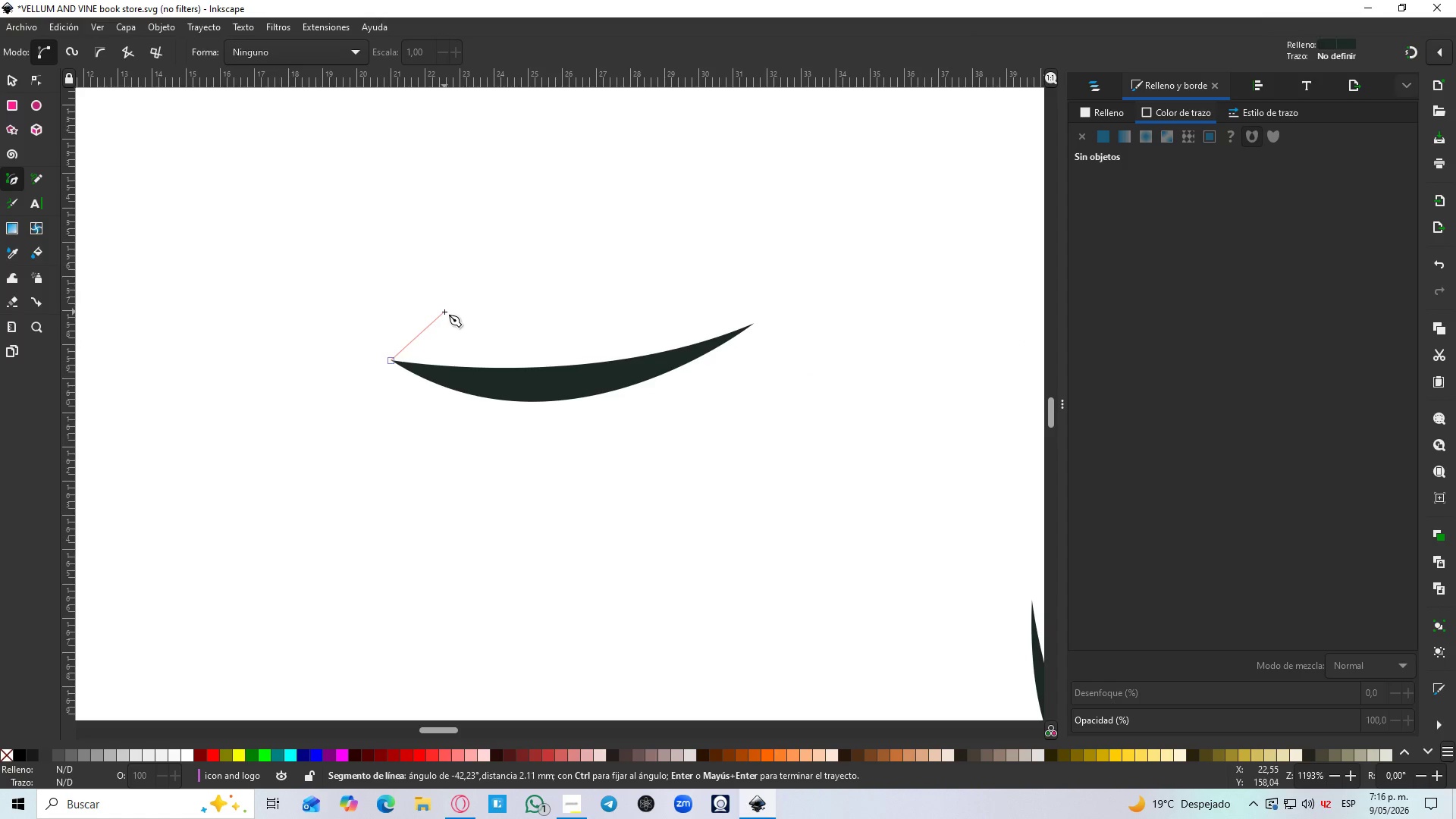 
type(LL)
 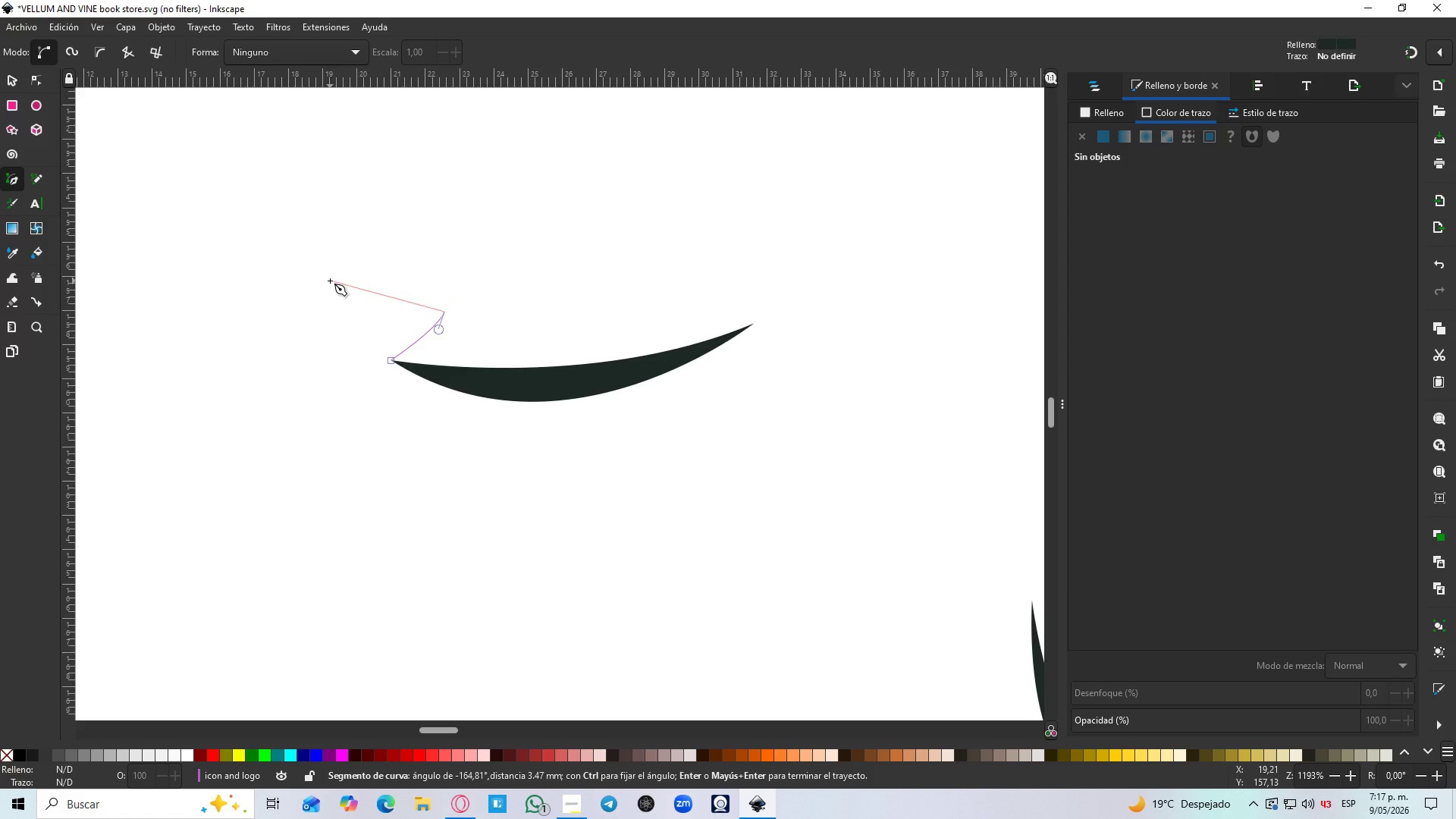 
hold_key(key=ControlLeft, duration=0.47)
 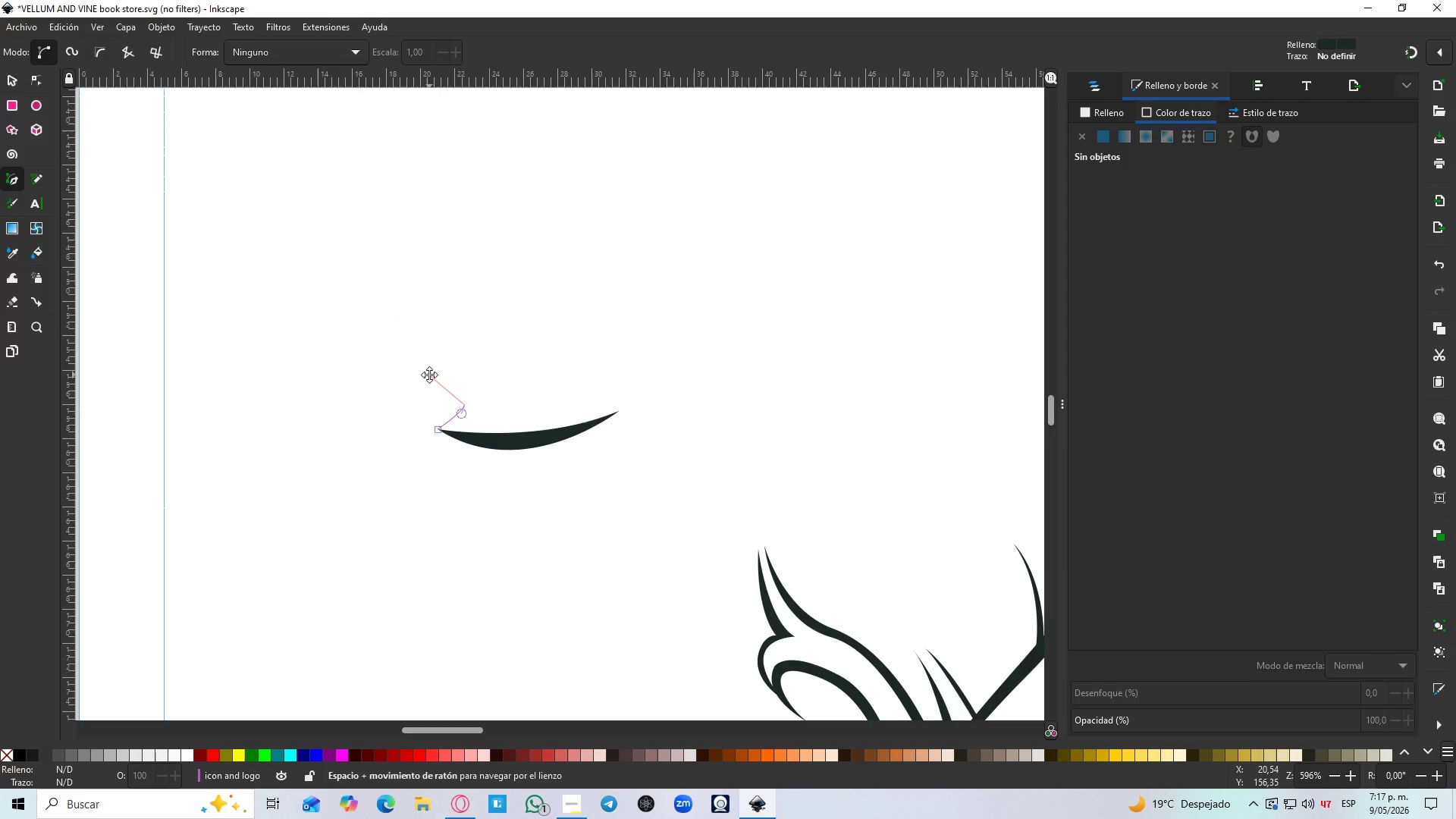 
hold_key(key=Space, duration=0.38)
 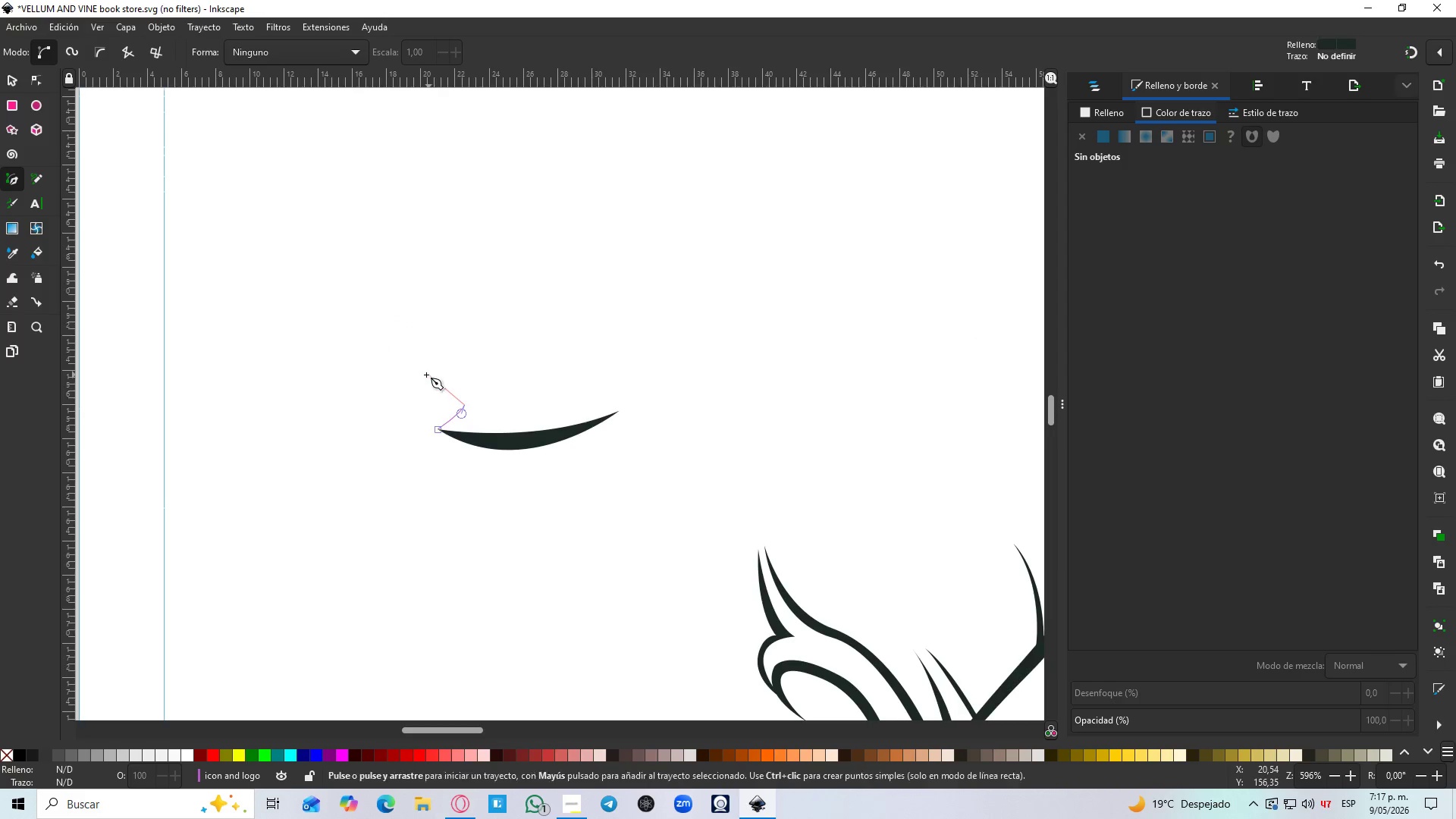 
hold_key(key=ControlLeft, duration=0.58)
 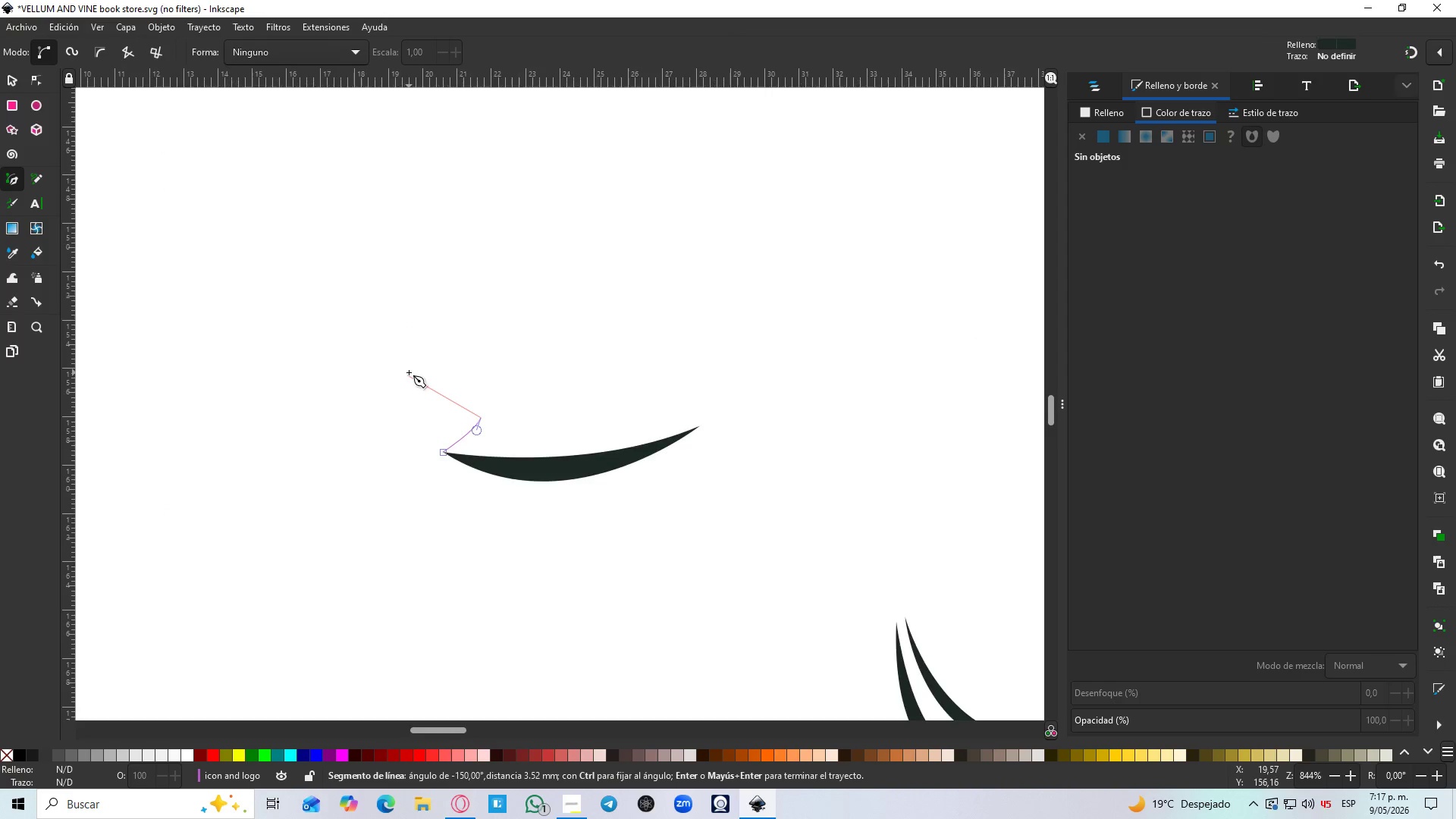 
hold_key(key=ControlLeft, duration=0.67)
 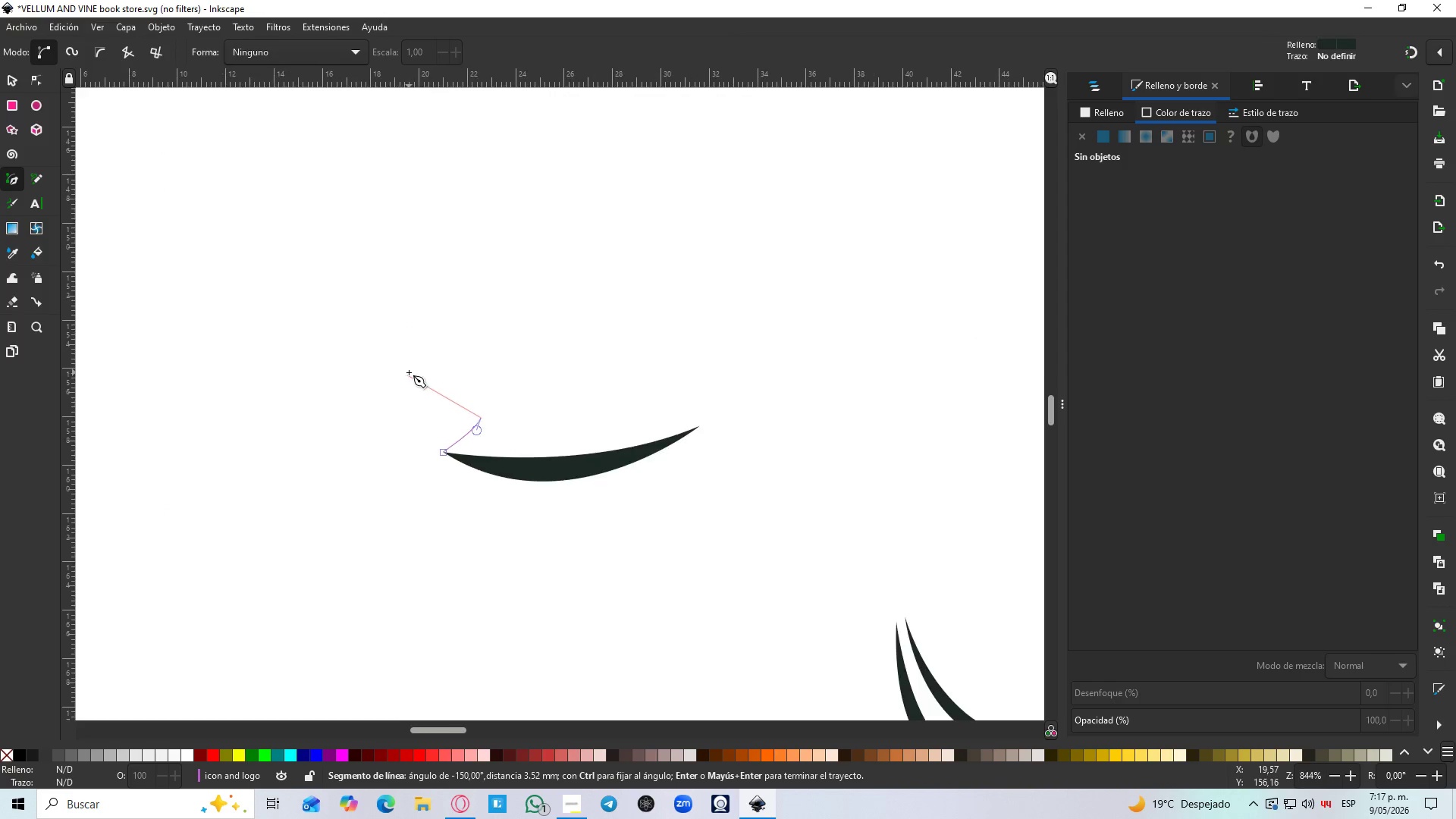 
hold_key(key=ControlLeft, duration=0.88)
 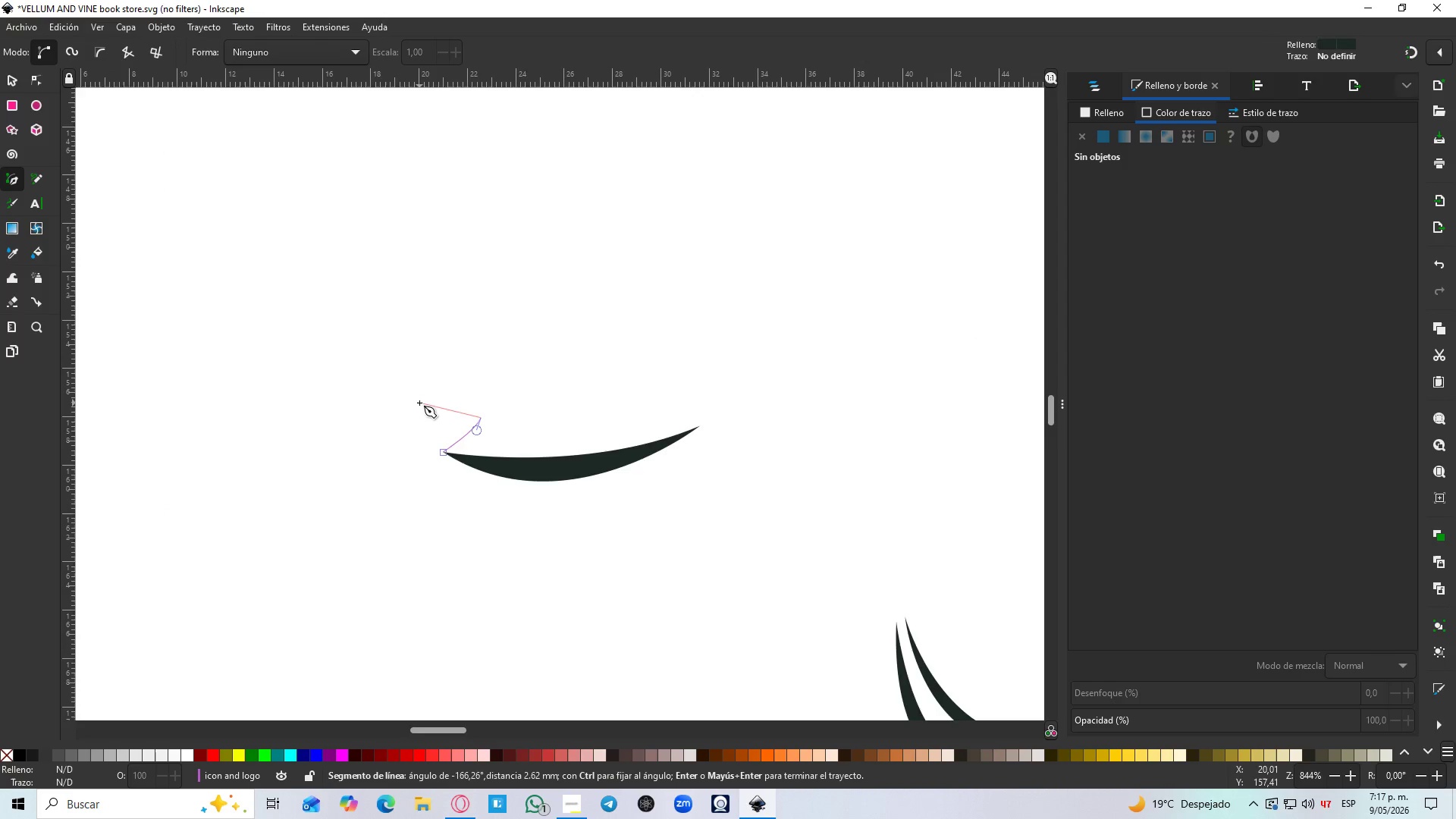 
scroll: coordinate [344, 289], scroll_direction: down, amount: 2.0
 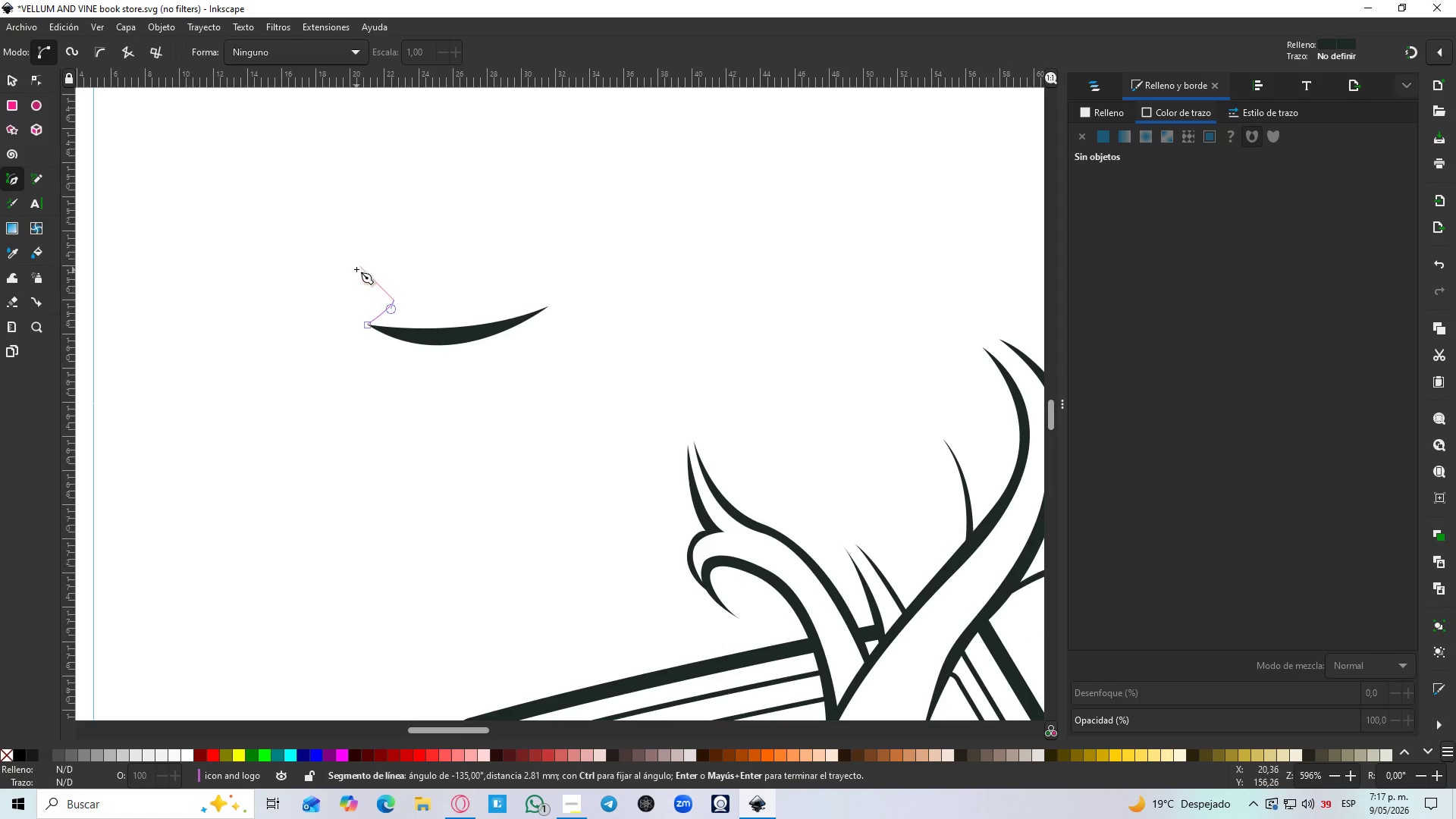 
left_click_drag(start_coordinate=[413, 400], to_coordinate=[394, 379])
 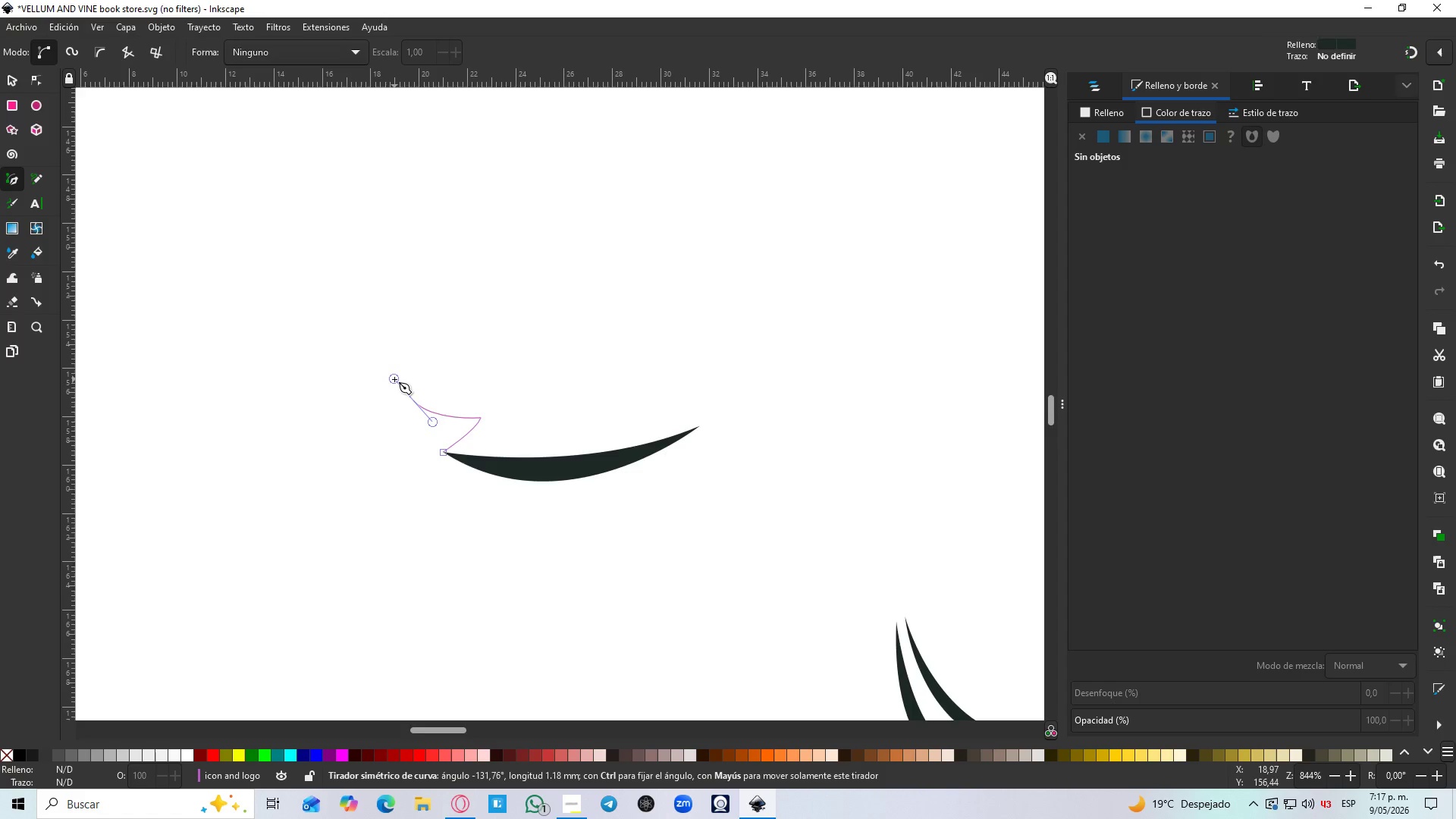 
scroll: coordinate [409, 372], scroll_direction: up, amount: 2.0
 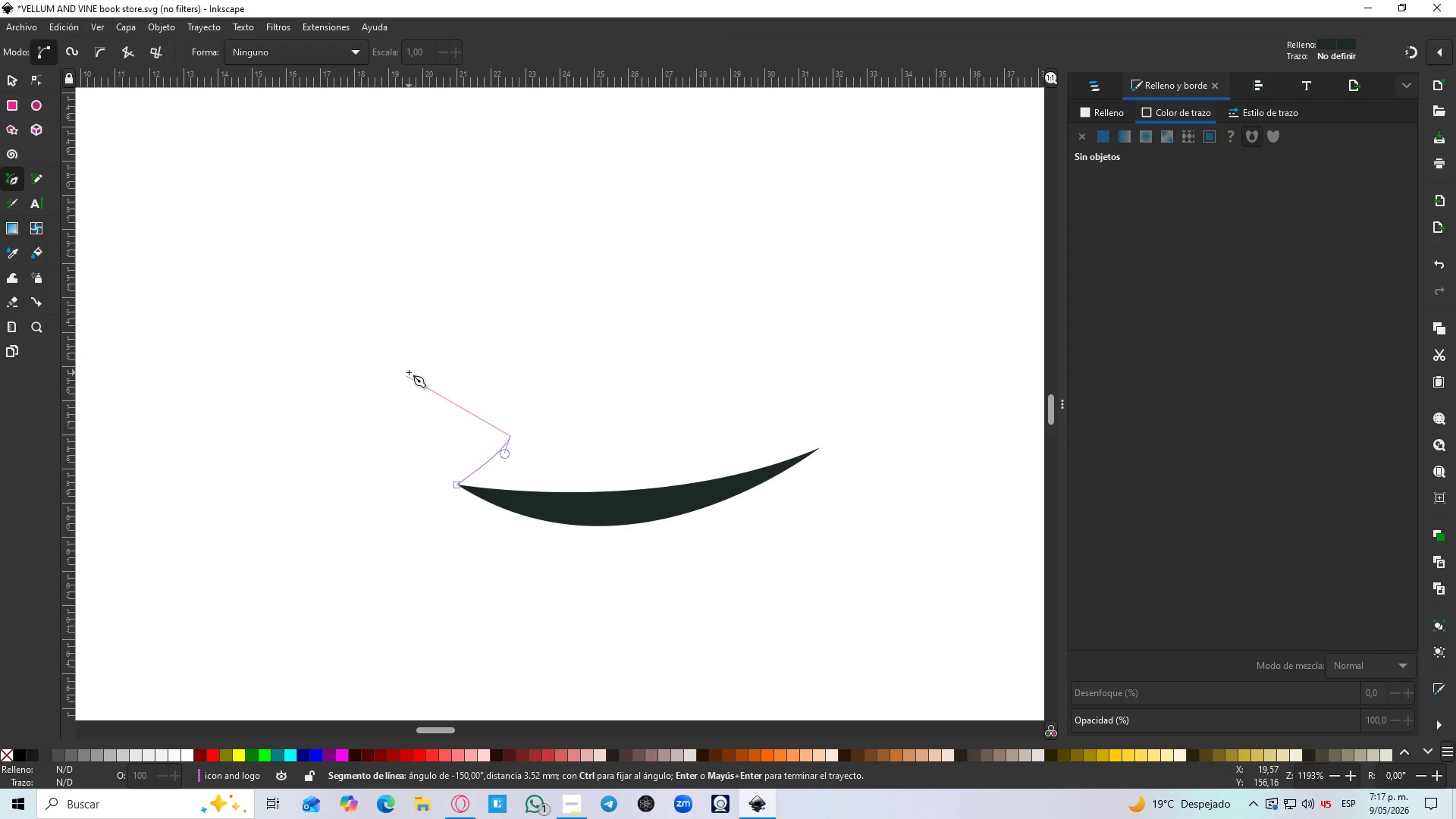 
scroll: coordinate [409, 372], scroll_direction: down, amount: 1.0
 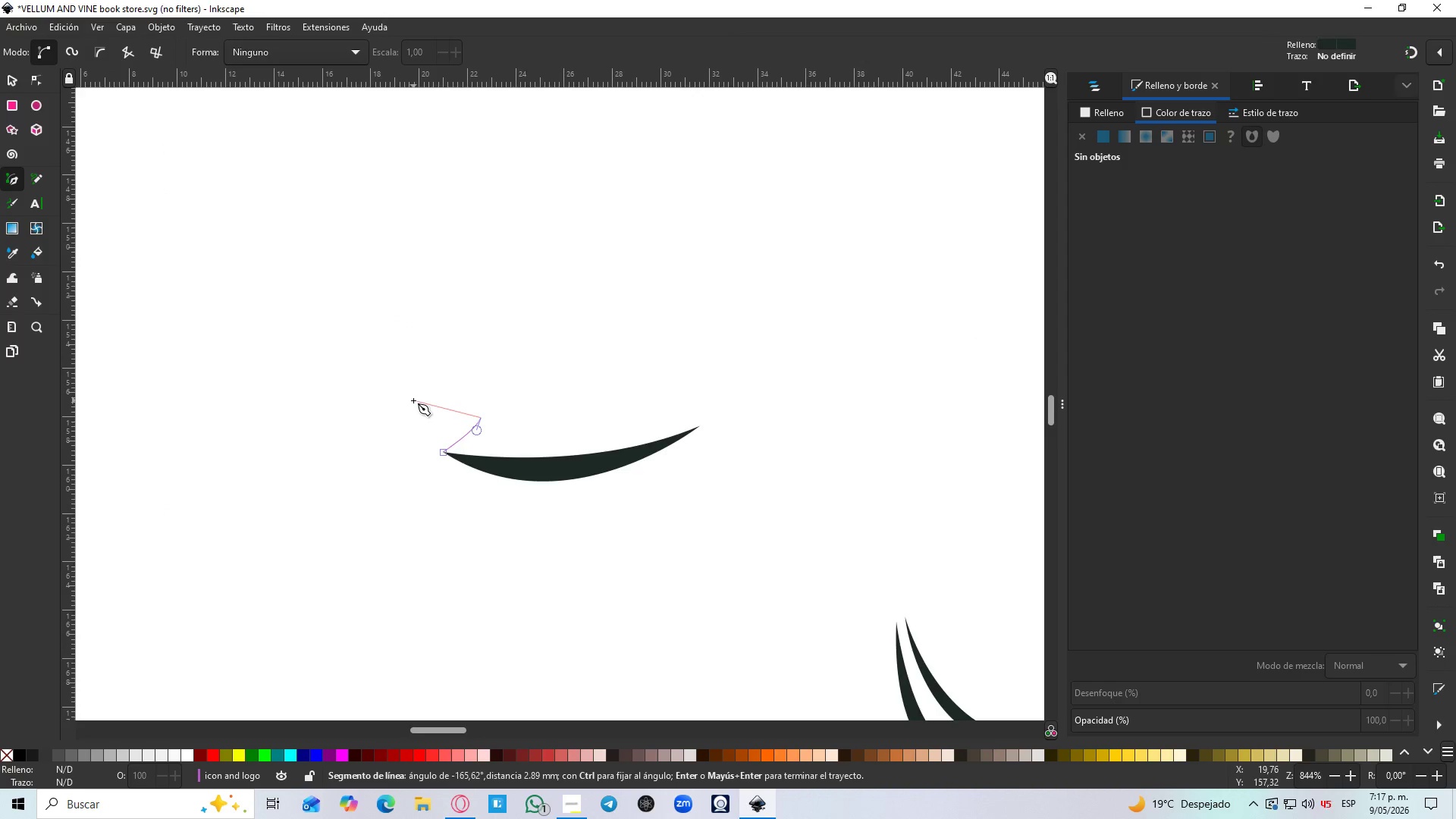 
key(Shift+L)
 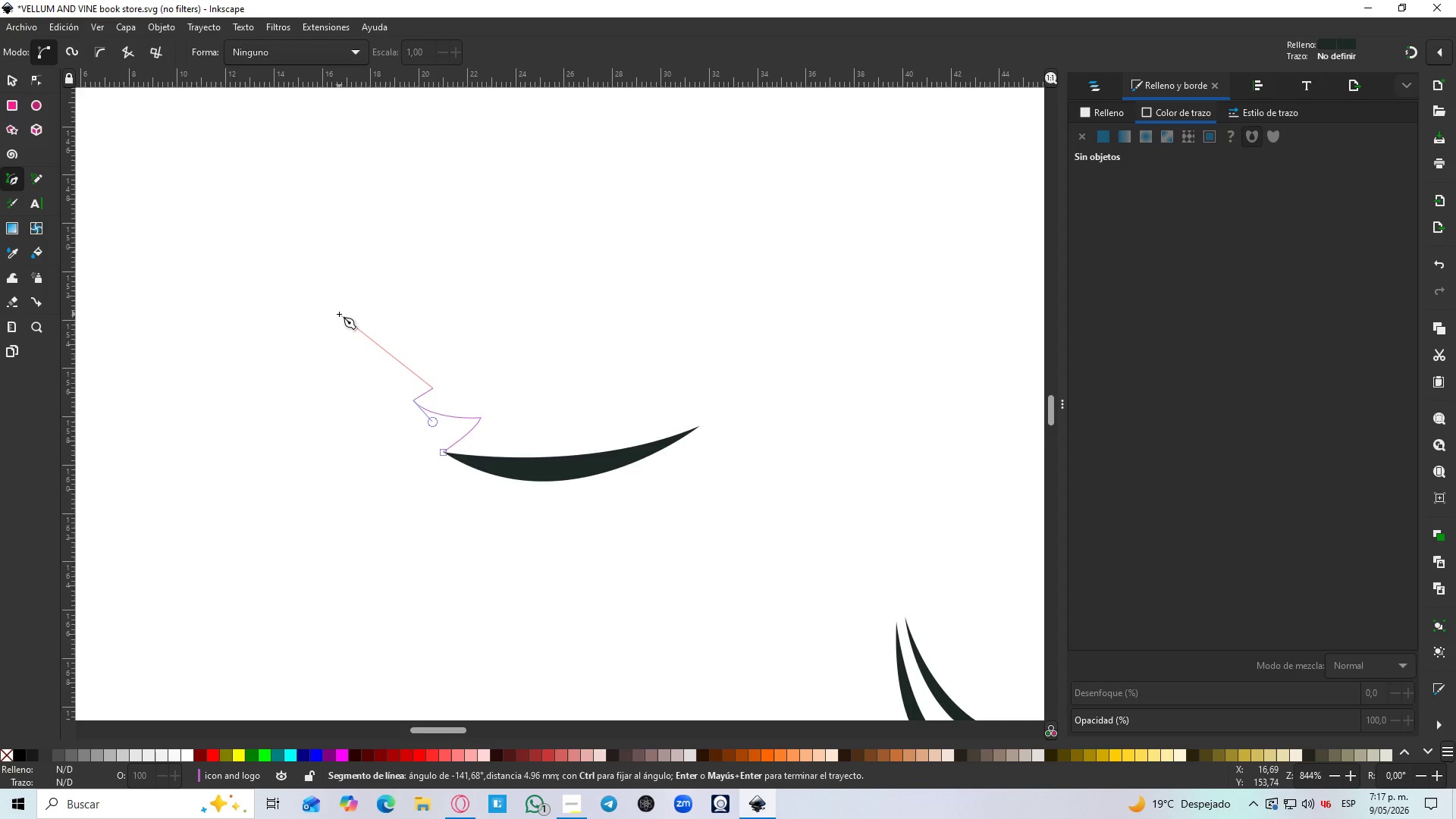 
wait(7.61)
 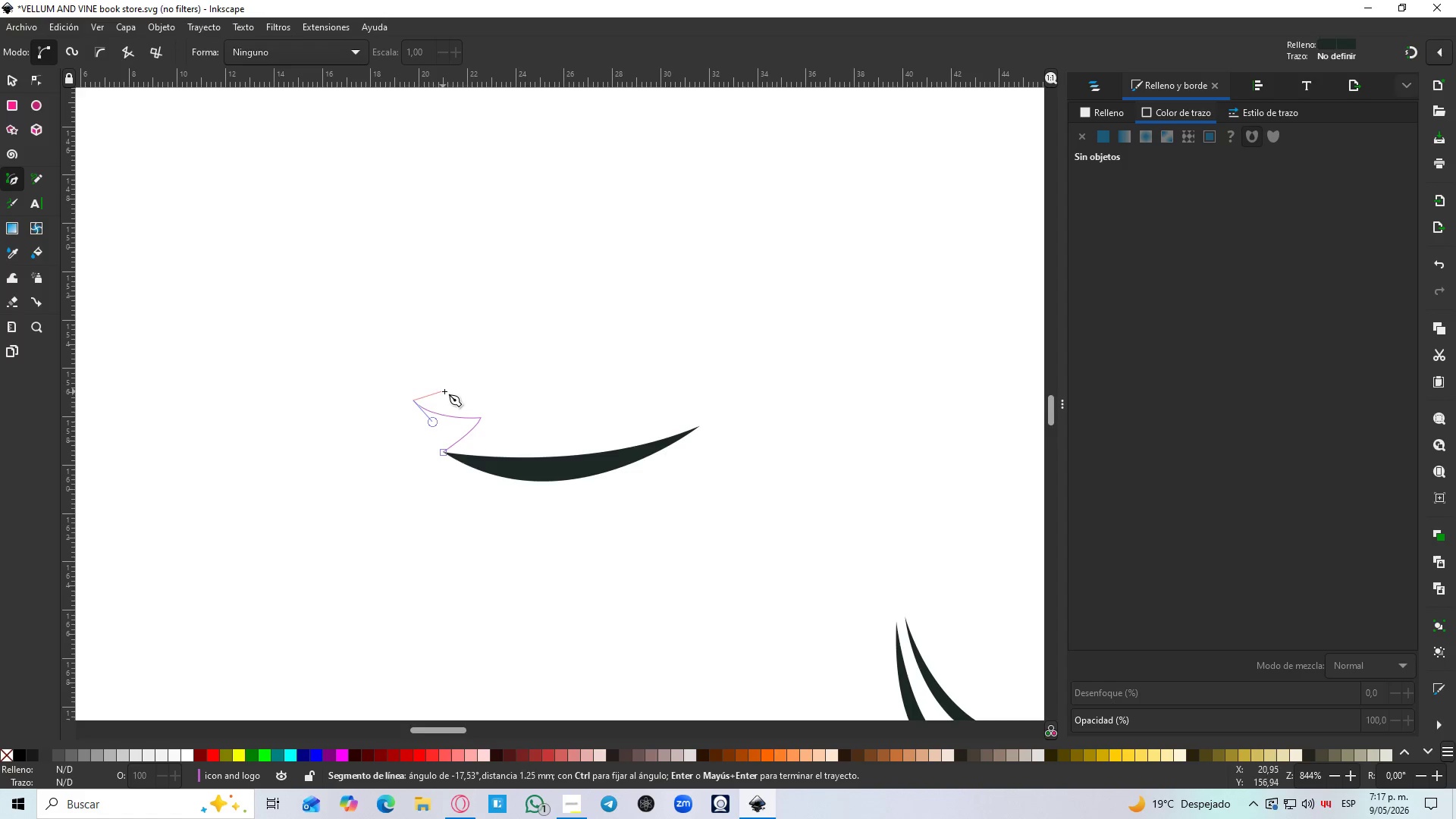 
left_click_drag(start_coordinate=[299, 303], to_coordinate=[234, 236])
 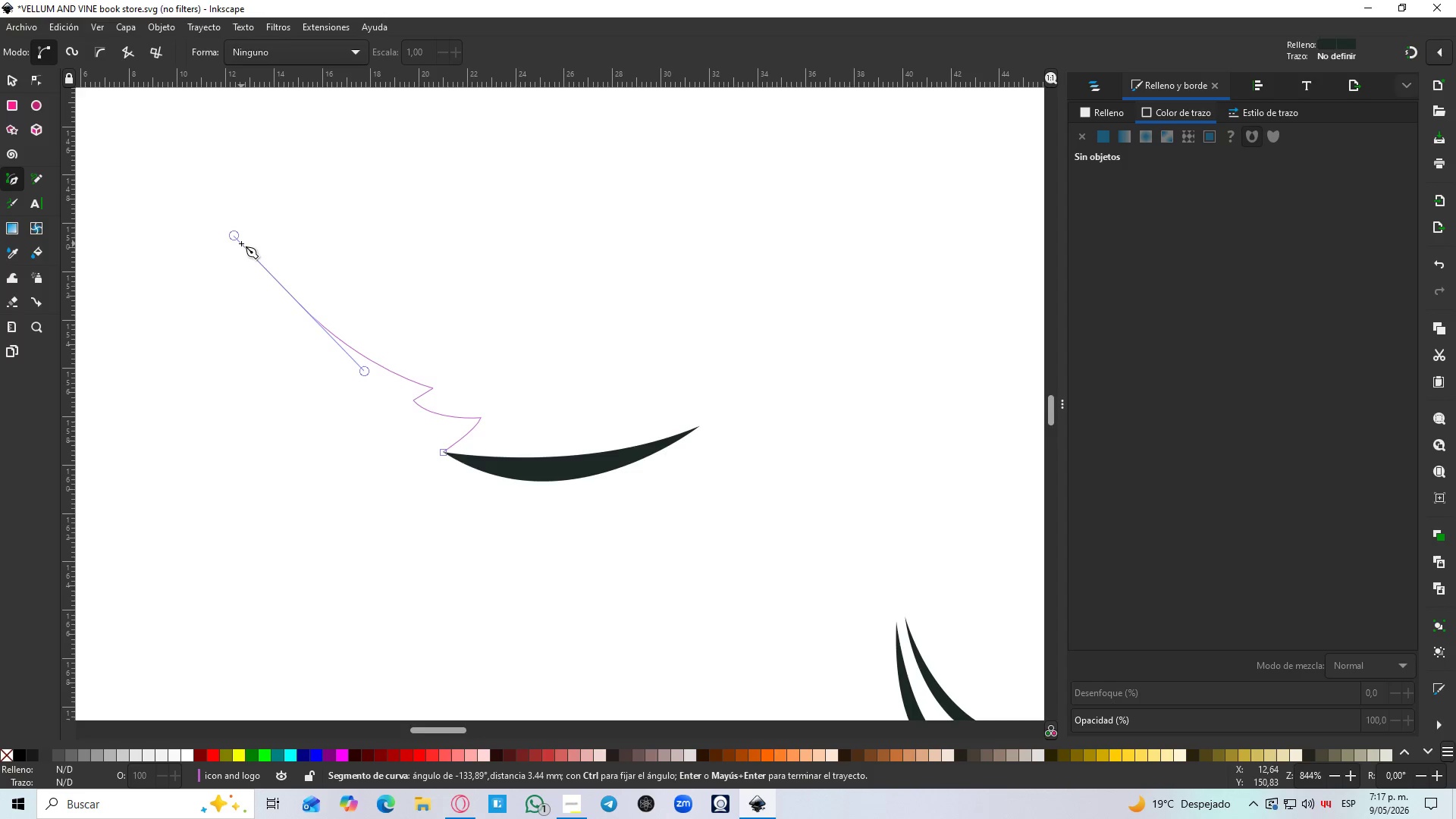 
key(Shift+L)
 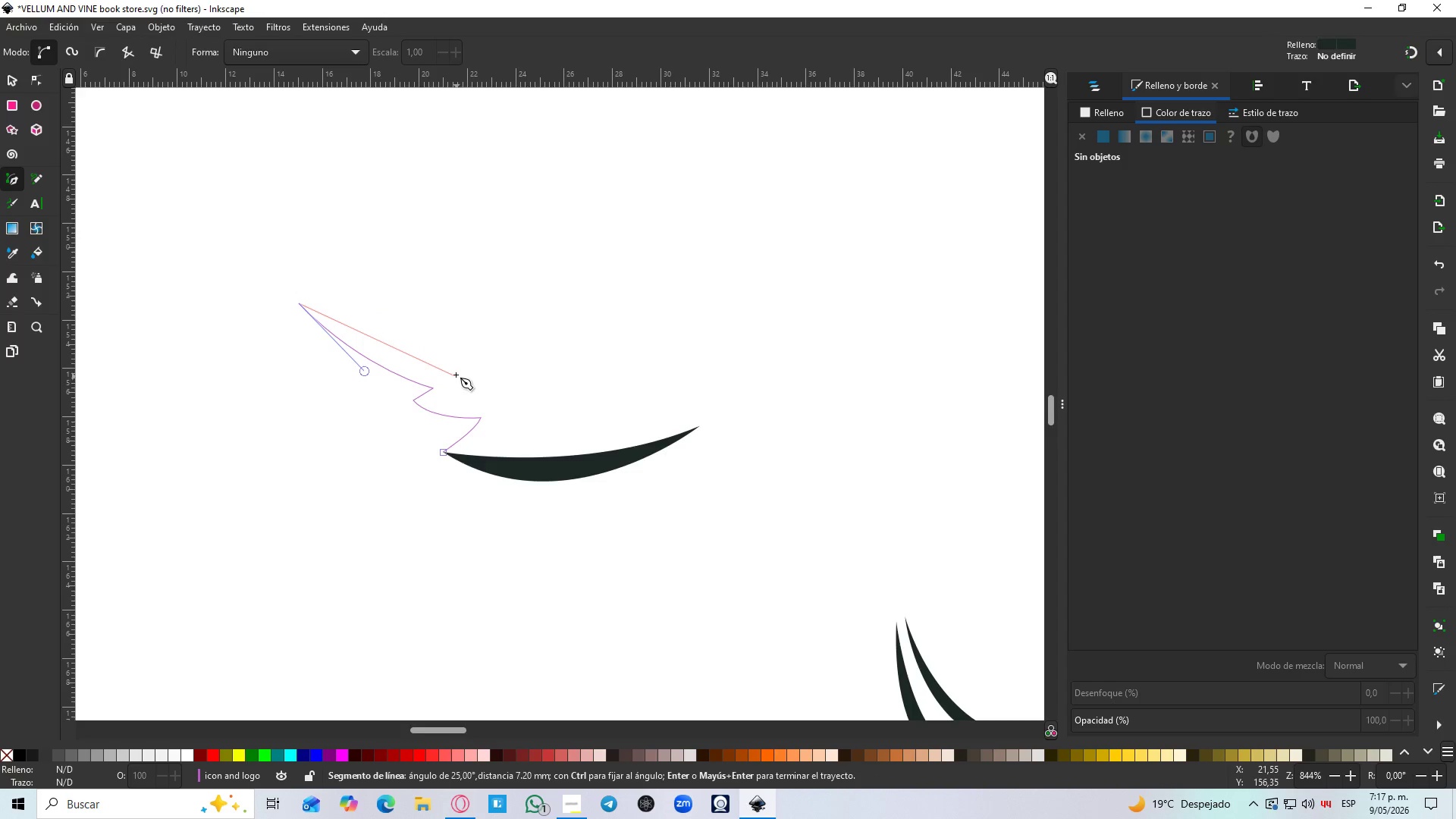 
wait(5.02)
 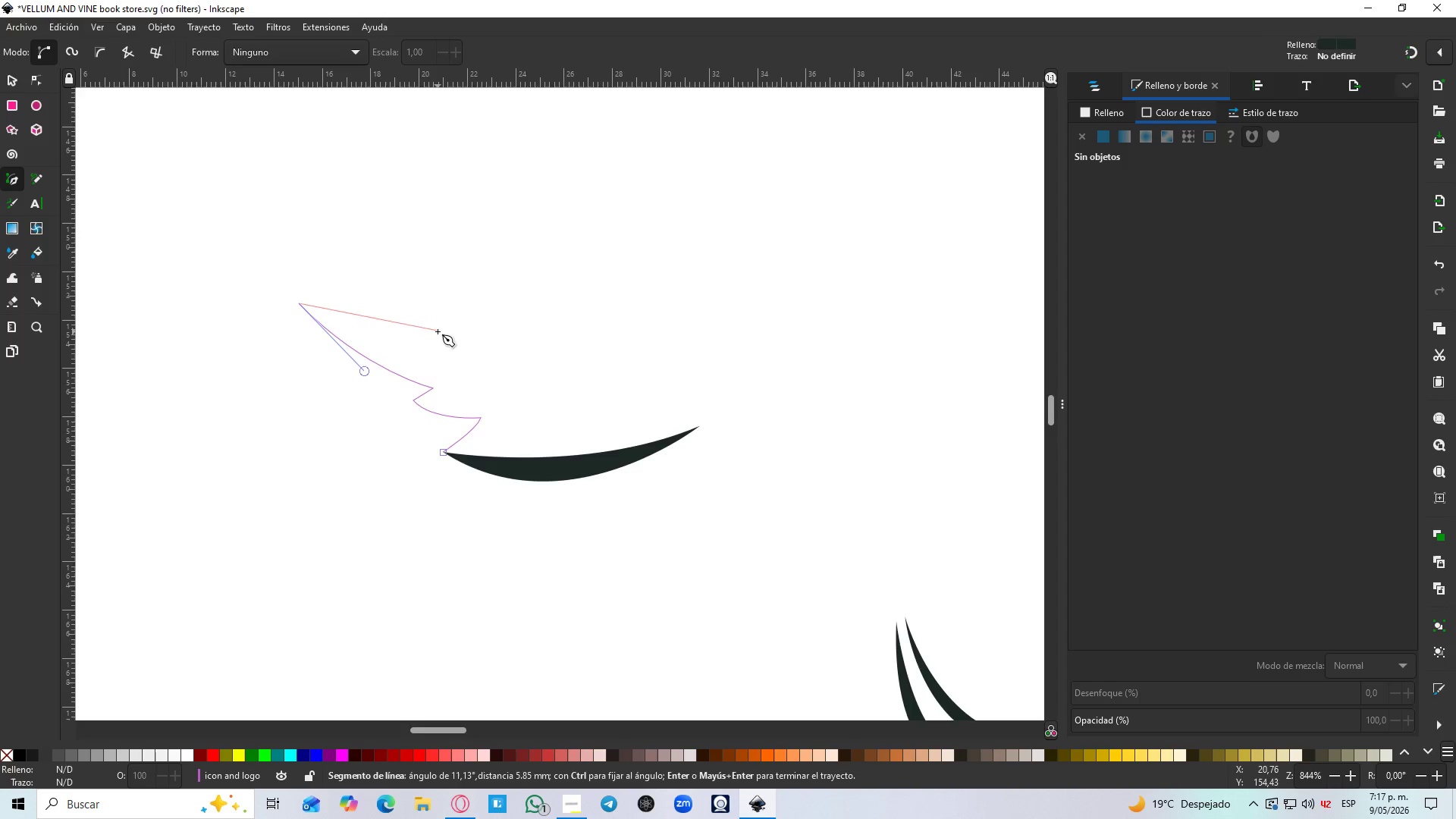 
left_click_drag(start_coordinate=[456, 369], to_coordinate=[485, 359])
 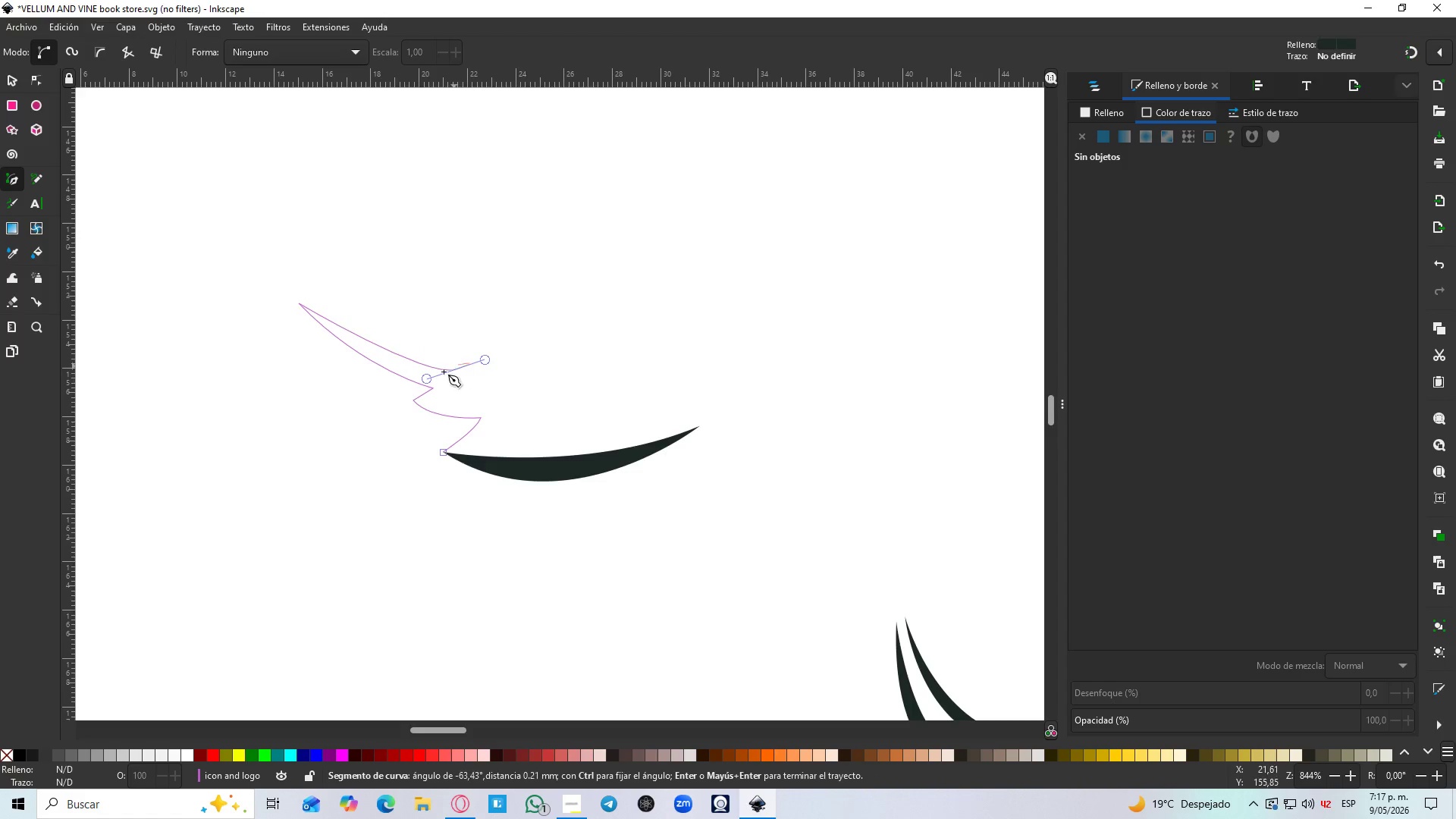 
hold_key(key=ControlLeft, duration=1.14)
 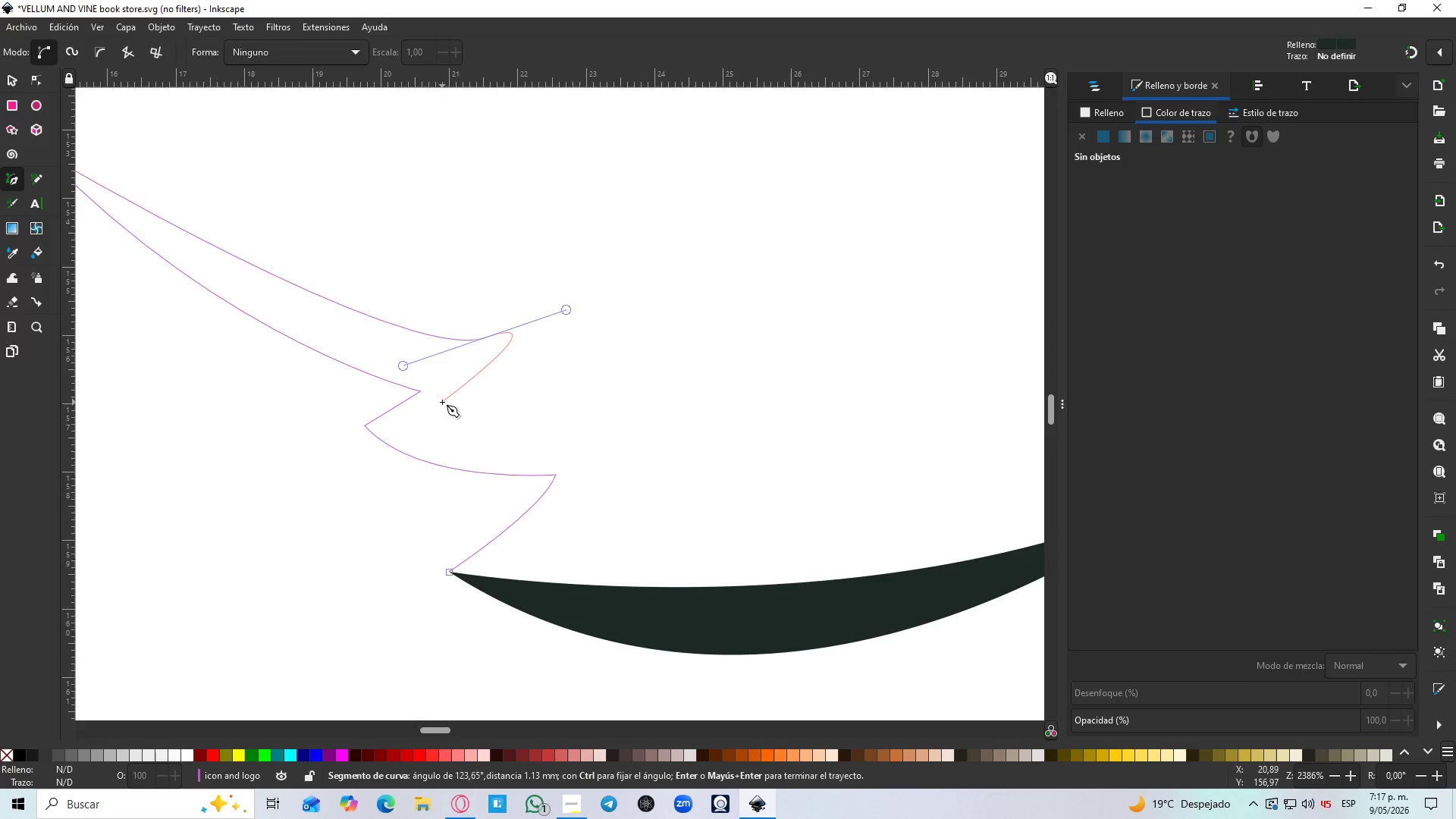 
key(Shift+L)
 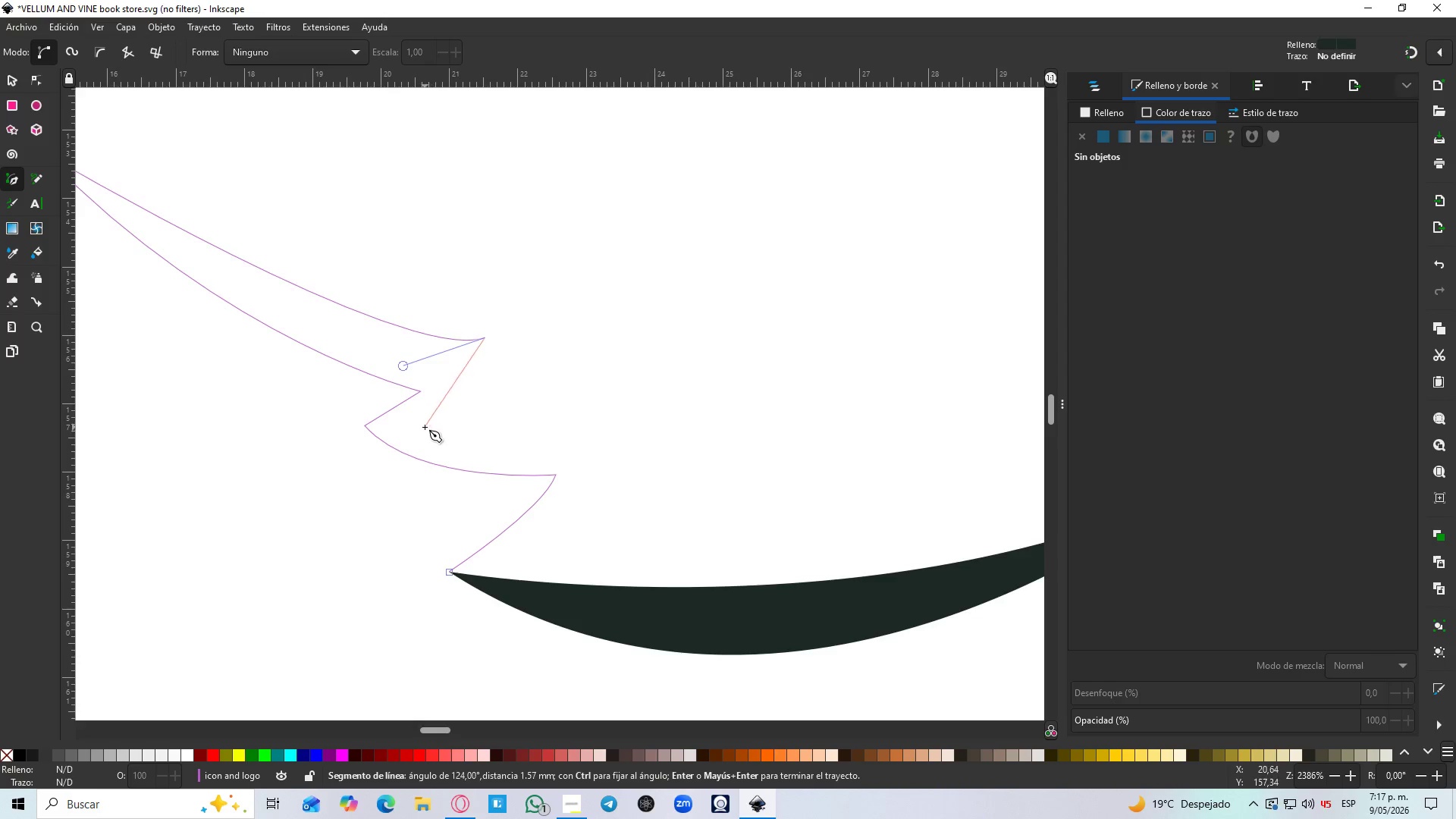 
scroll: coordinate [466, 406], scroll_direction: up, amount: 3.0
 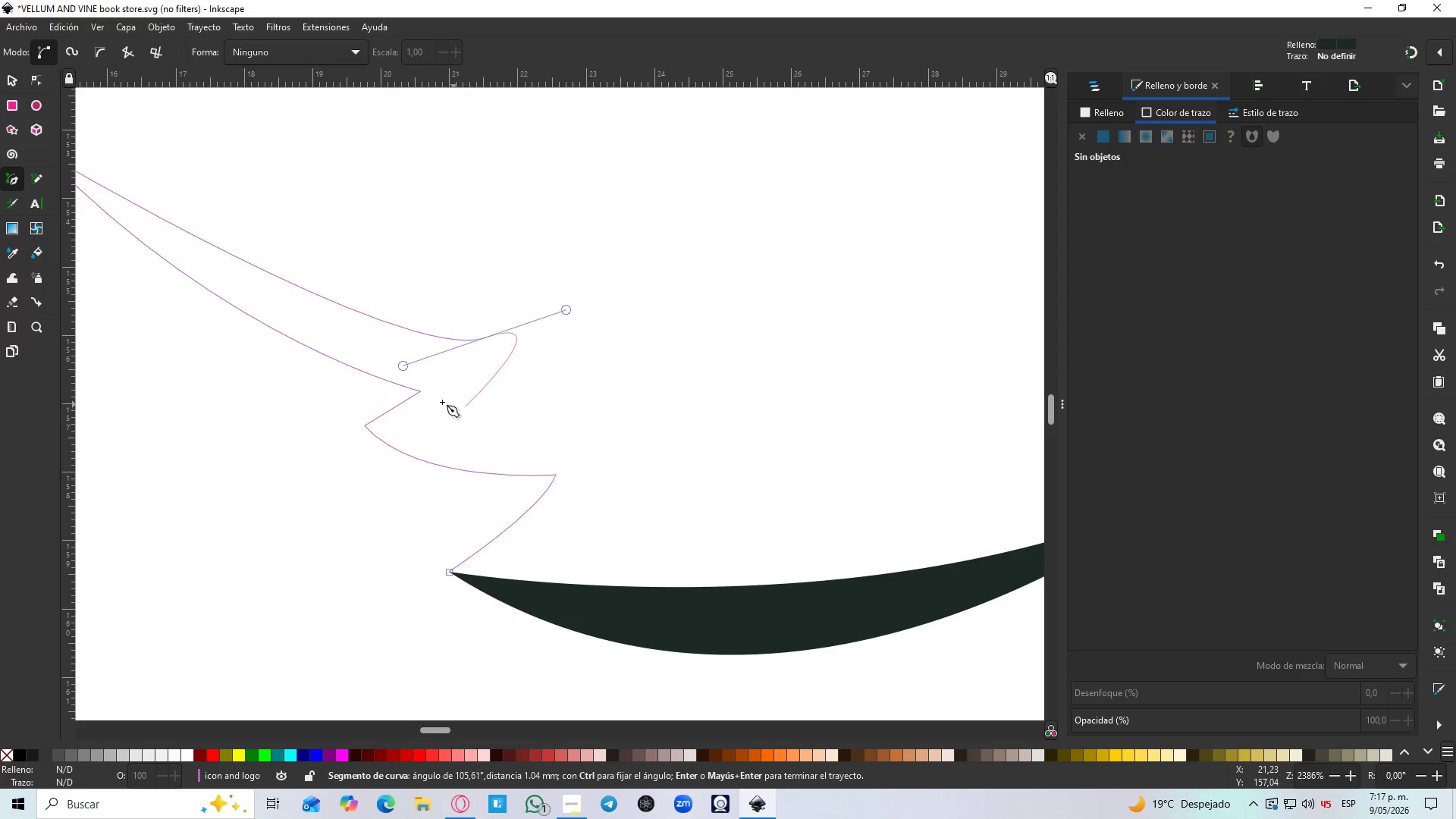 
left_click_drag(start_coordinate=[416, 426], to_coordinate=[353, 440])
 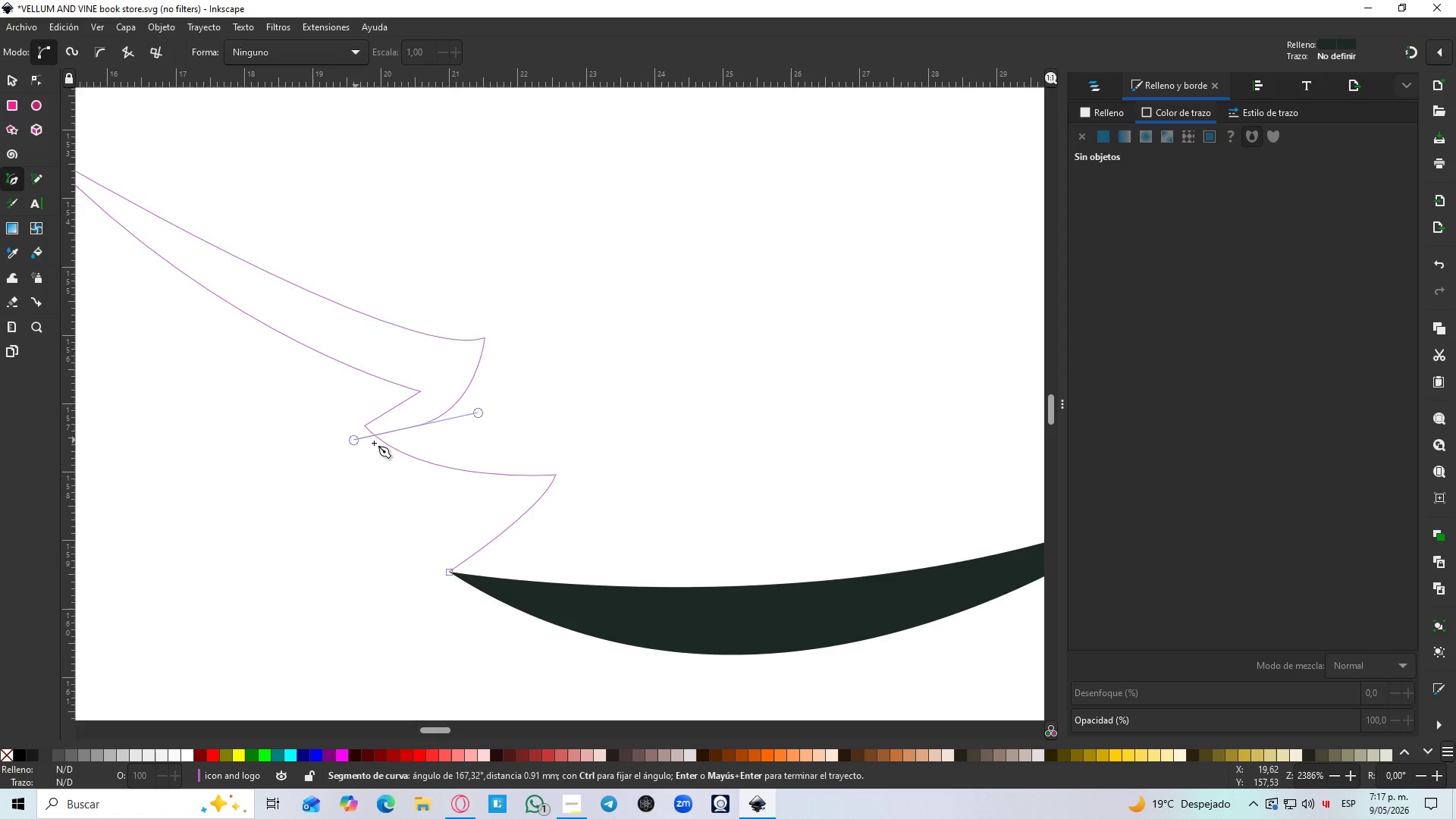 
key(Shift+L)
 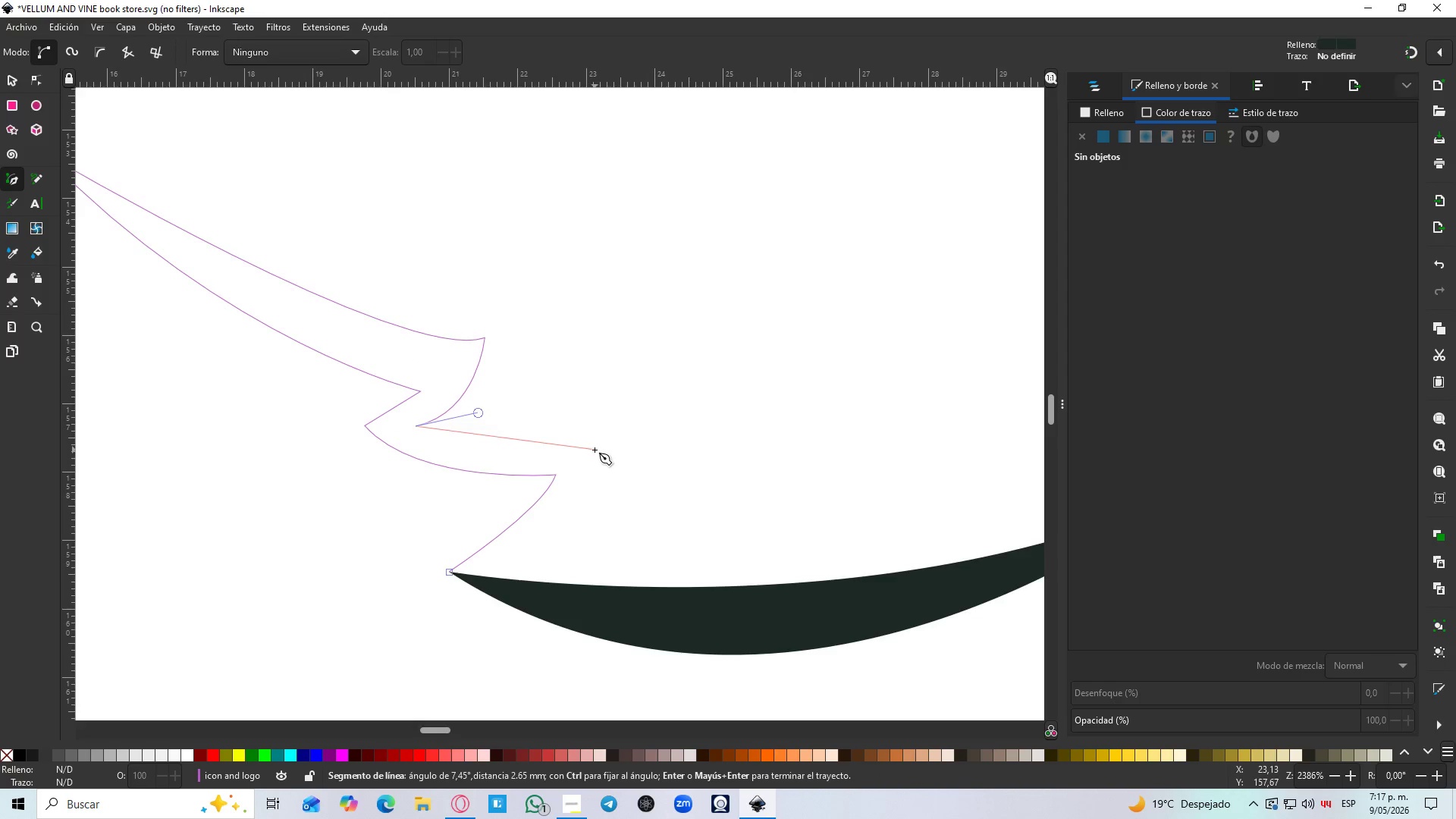 
left_click_drag(start_coordinate=[602, 444], to_coordinate=[645, 425])
 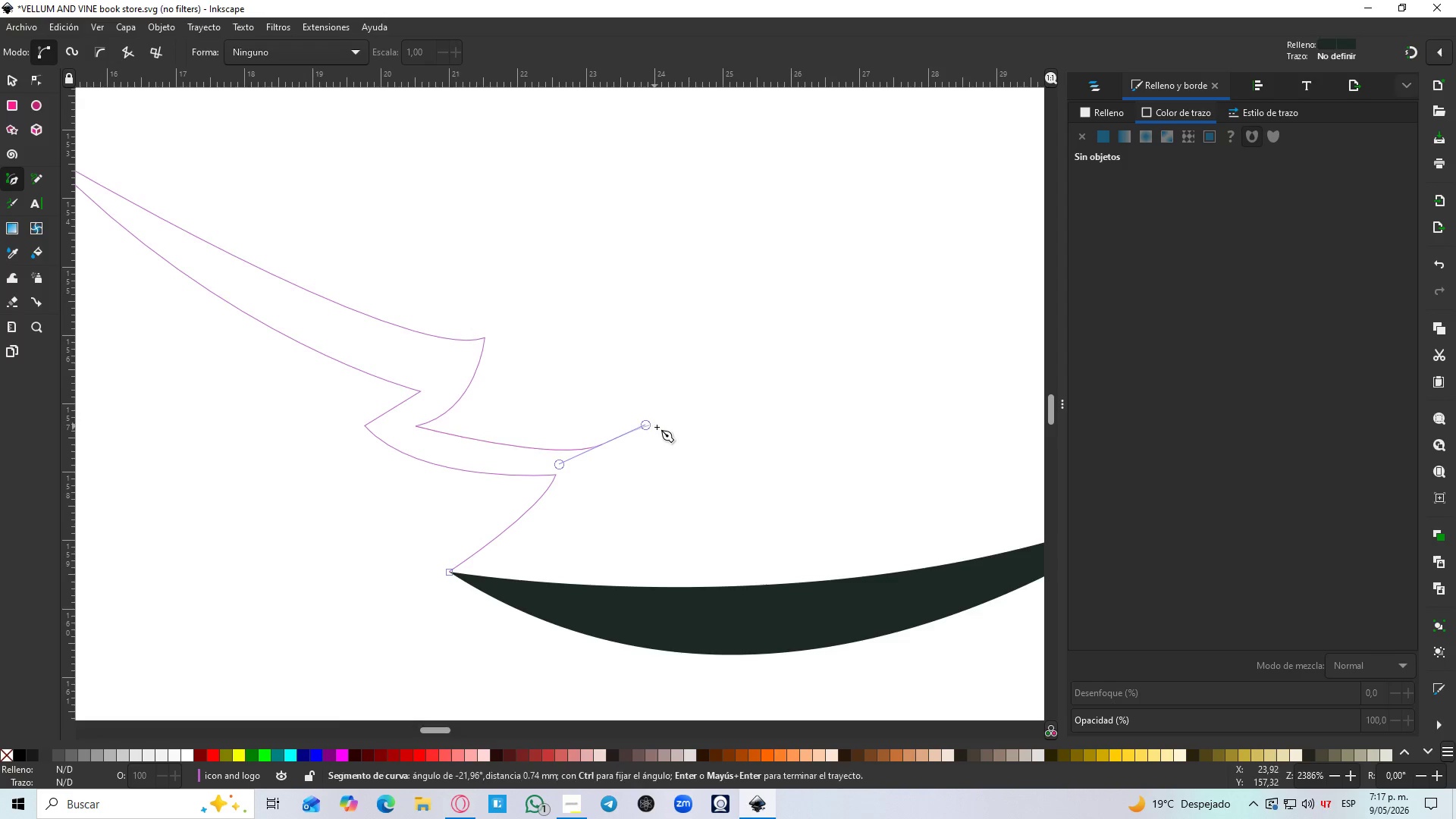 
key(Shift+L)
 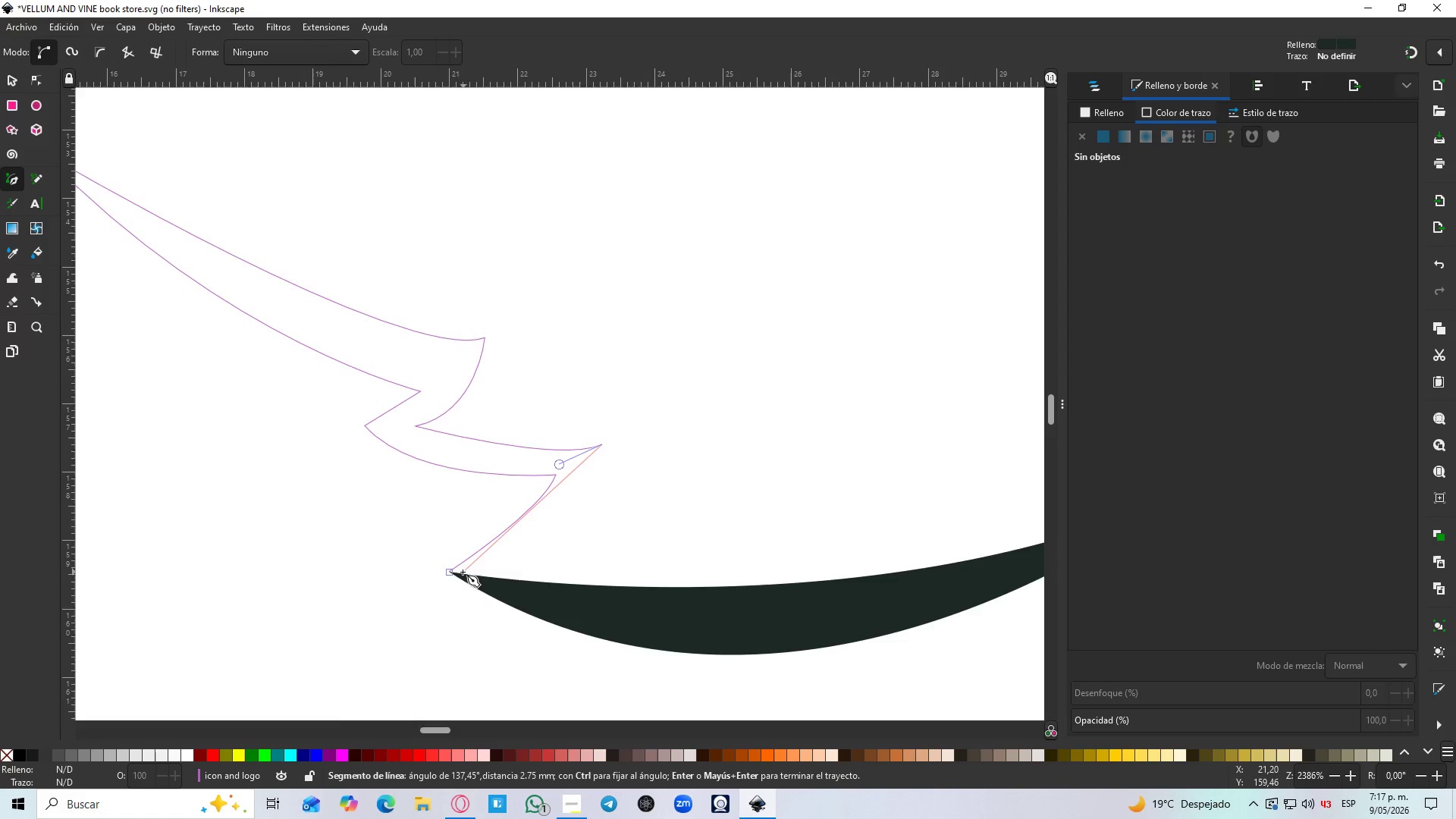 
left_click_drag(start_coordinate=[447, 572], to_coordinate=[331, 549])
 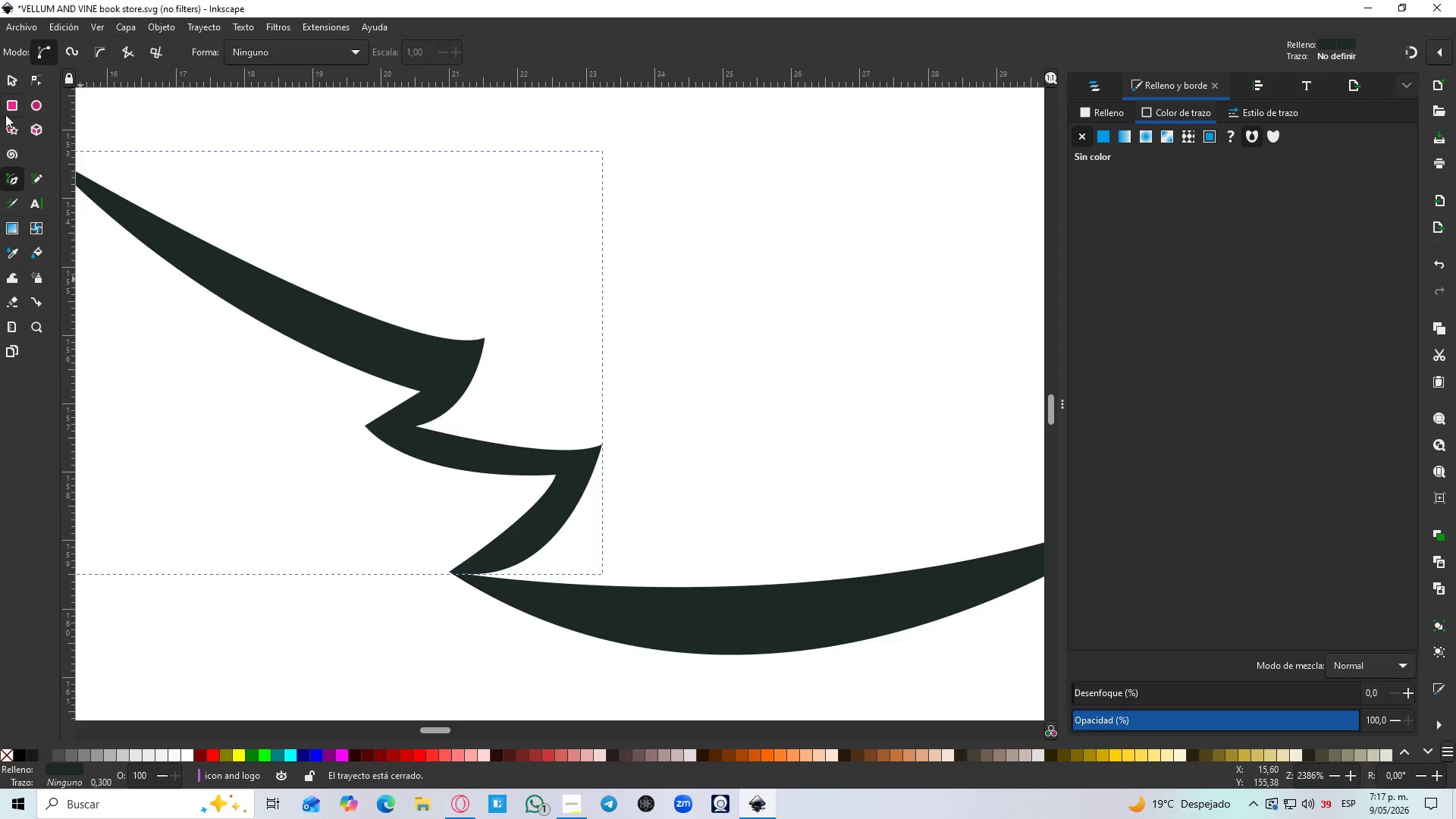 
left_click([9, 82])
 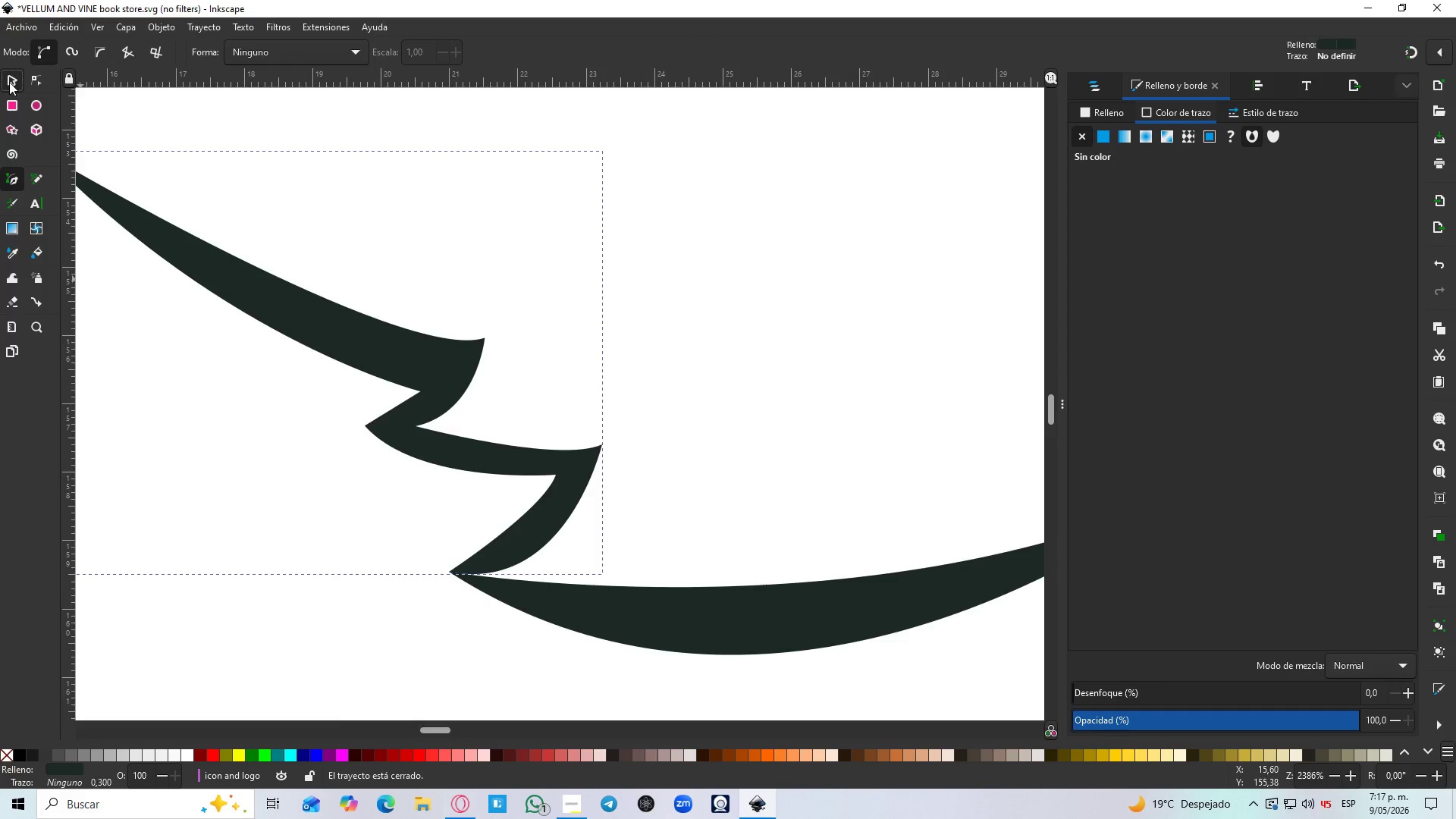 
hold_key(key=ControlLeft, duration=1.5)
 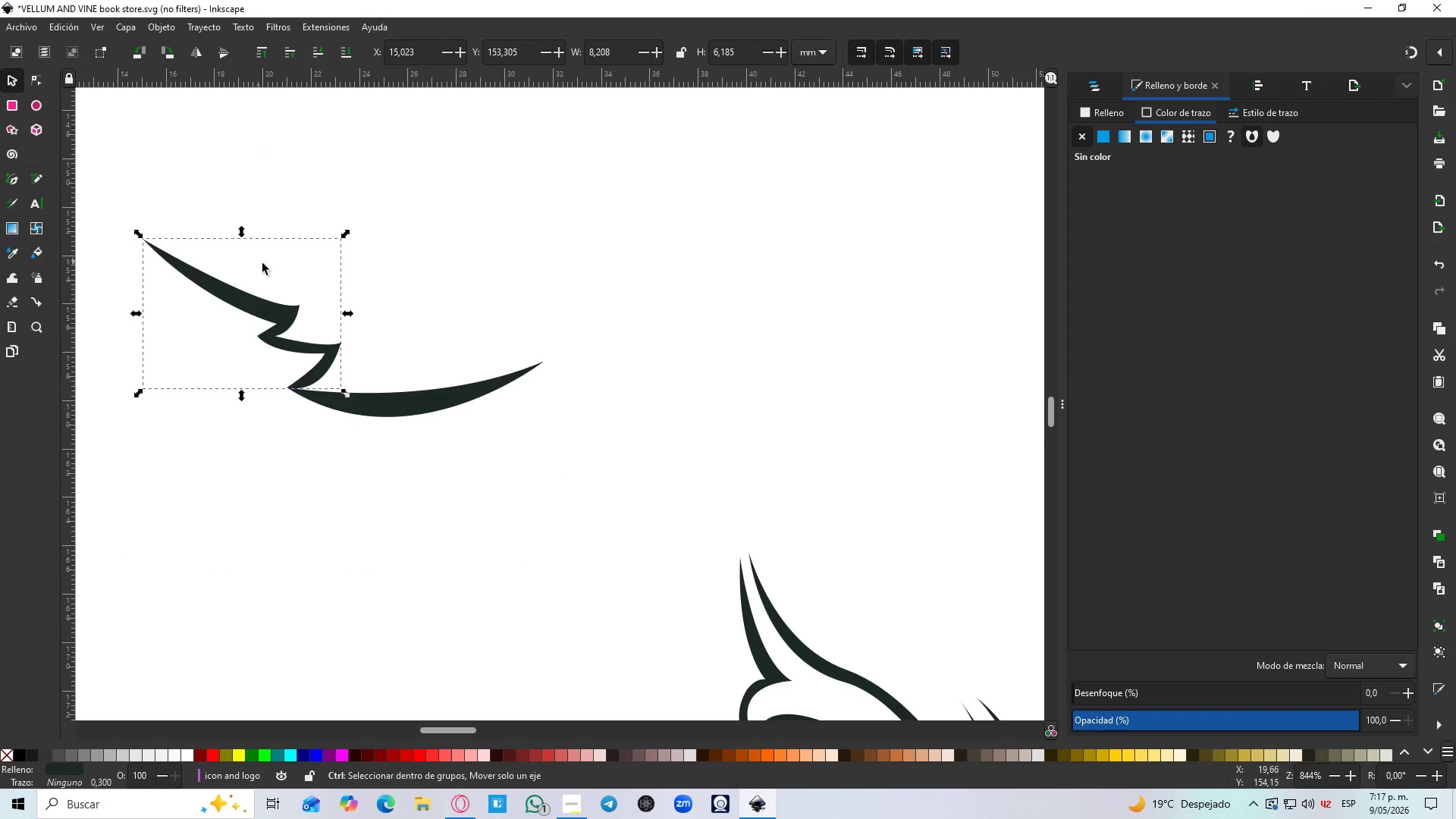 
hold_key(key=ControlLeft, duration=0.59)
 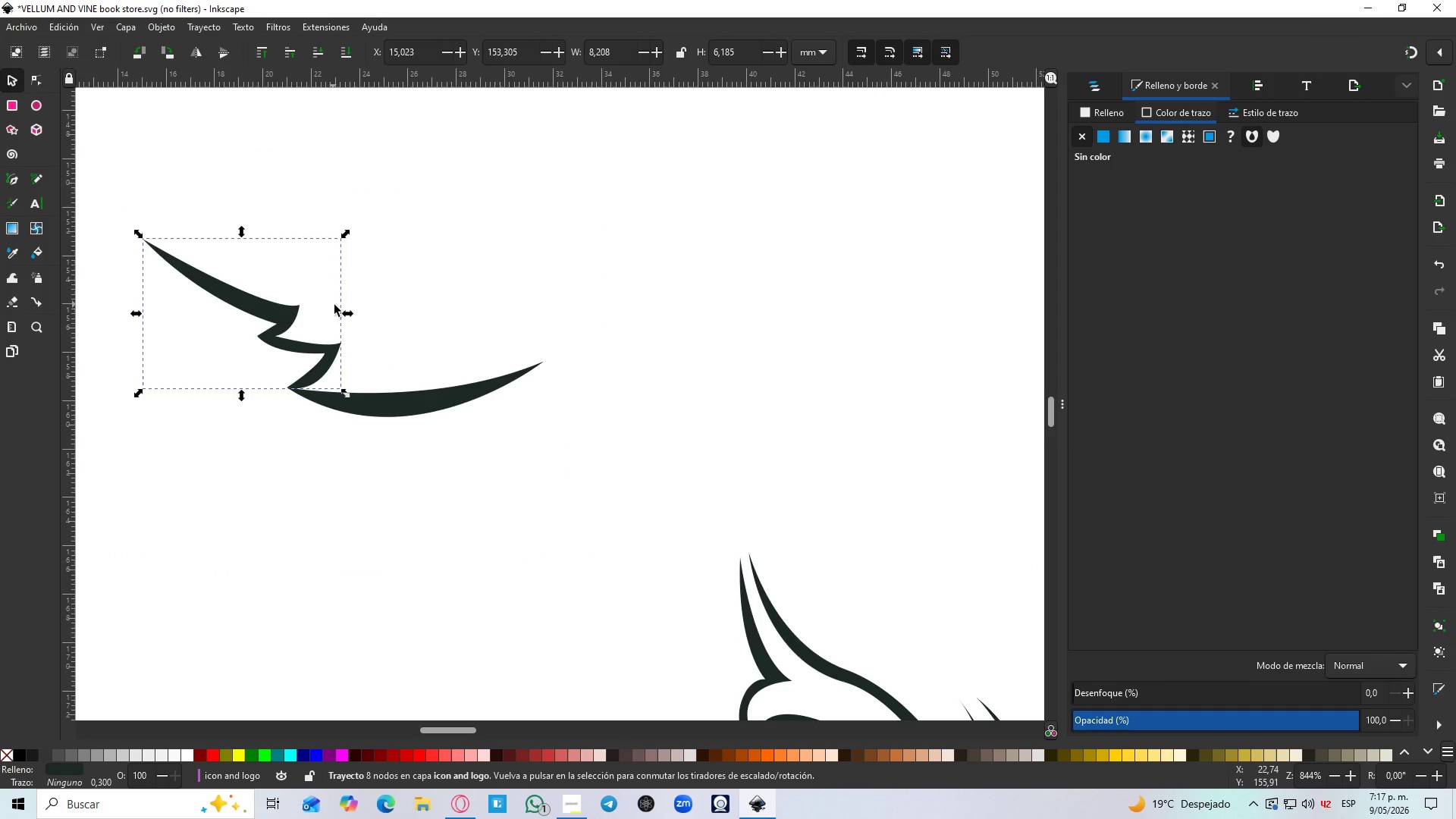 
hold_key(key=ControlLeft, duration=1.5)
 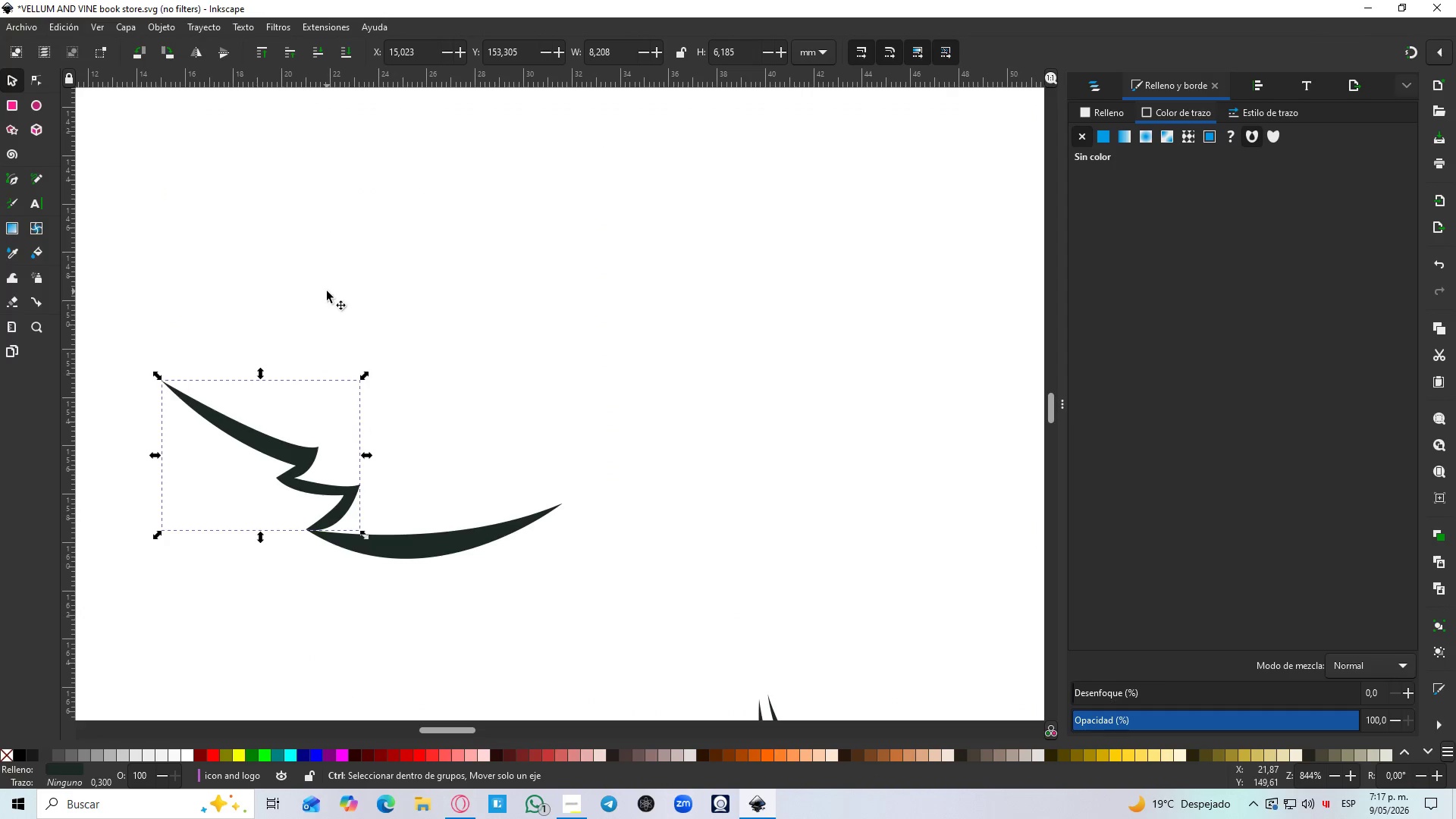 
hold_key(key=ControlLeft, duration=0.92)
 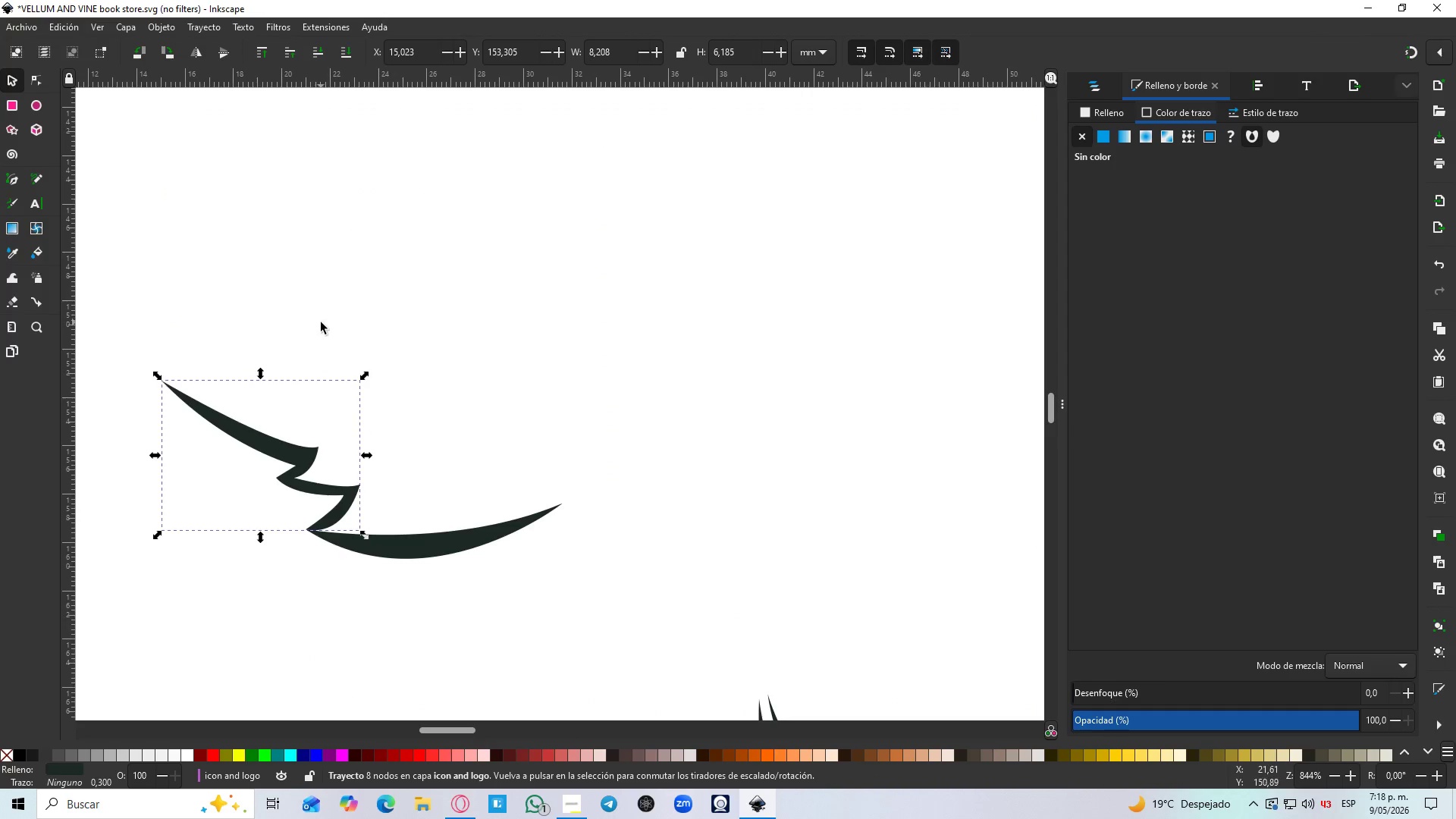 
scroll: coordinate [199, 287], scroll_direction: down, amount: 4.0
 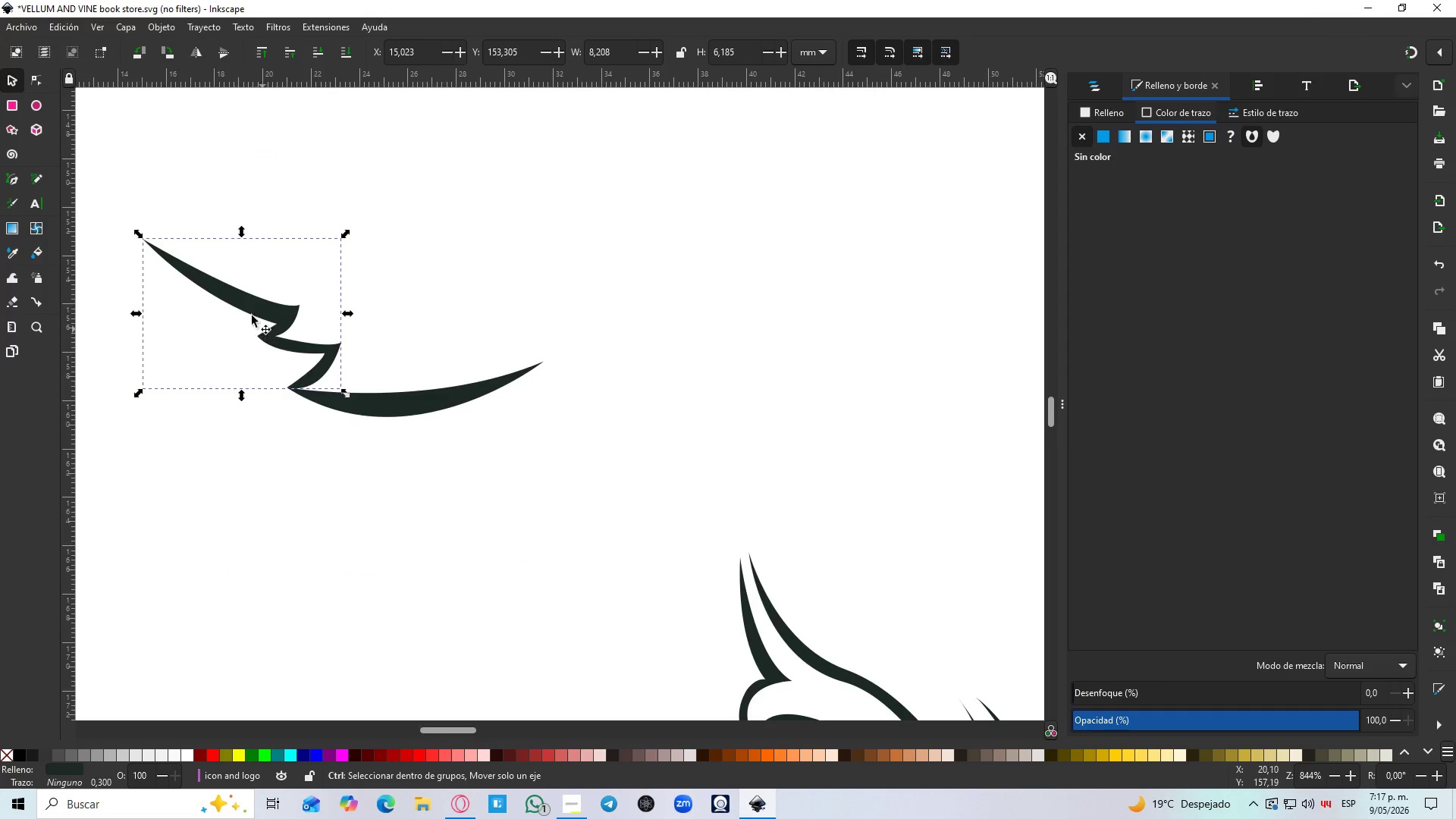 
key(Control+D)
 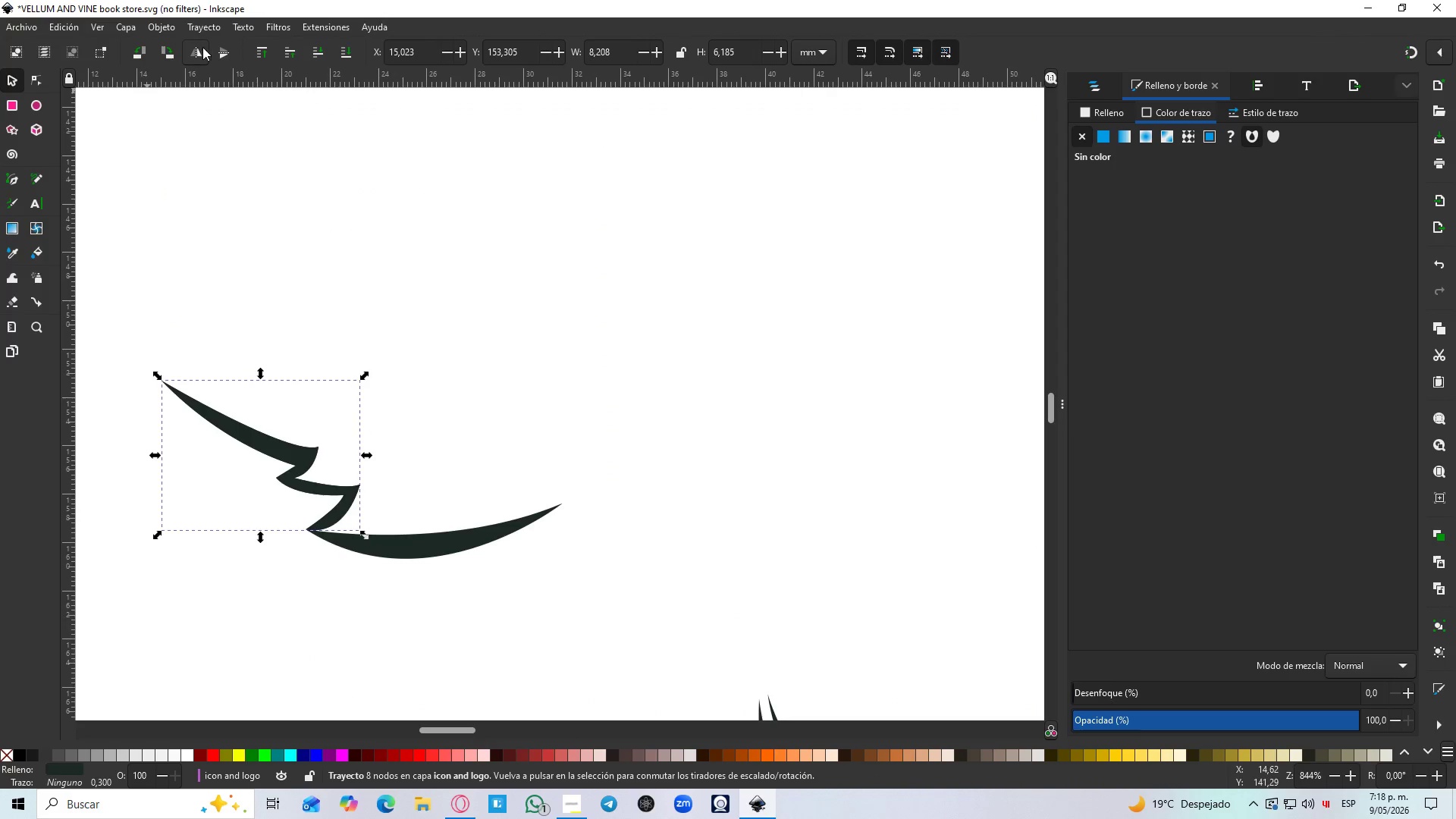 
scroll: coordinate [327, 291], scroll_direction: up, amount: 2.0
 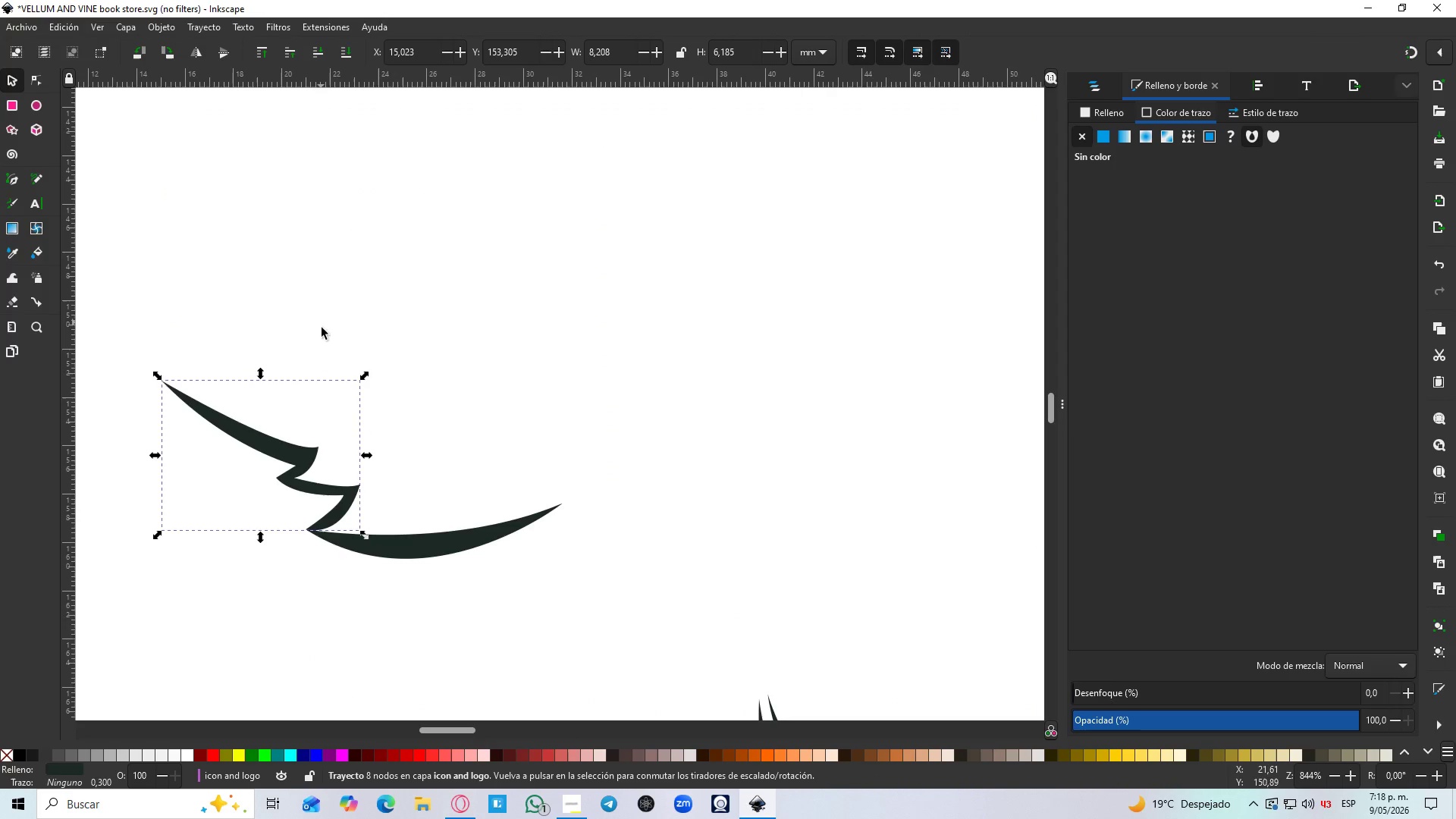 
left_click([217, 49])
 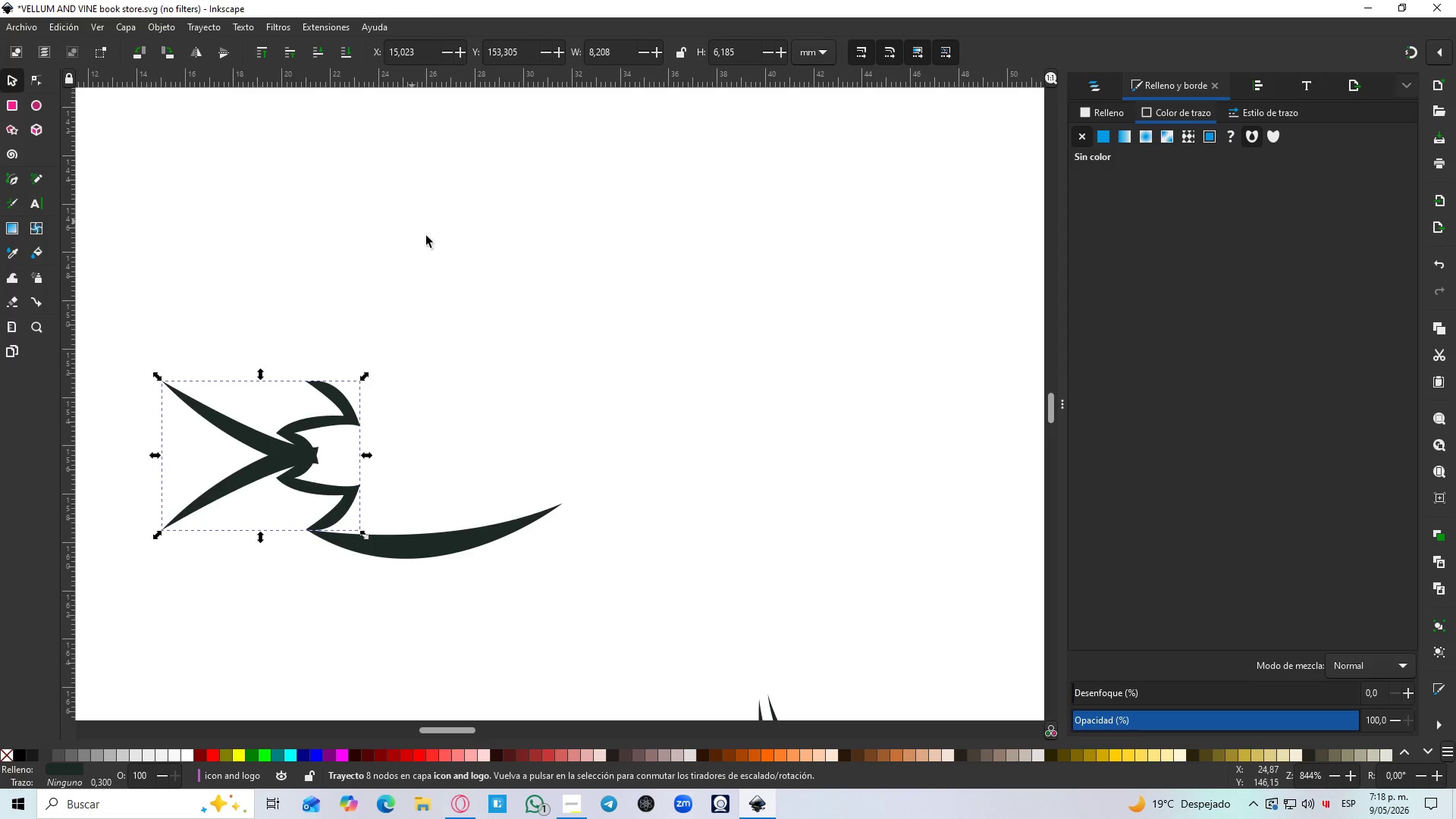 
left_click([455, 274])
 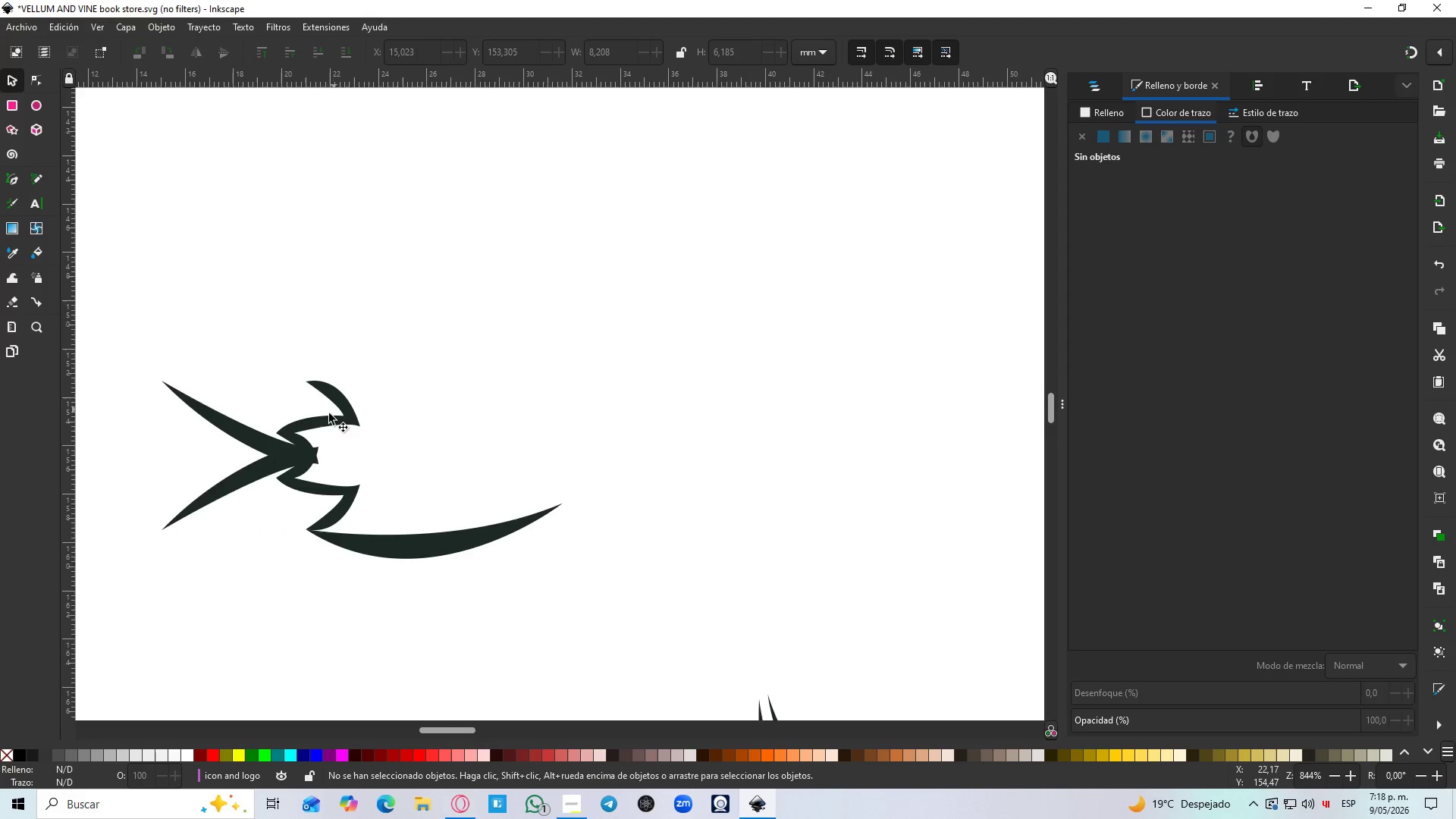 
left_click_drag(start_coordinate=[322, 420], to_coordinate=[340, 262])
 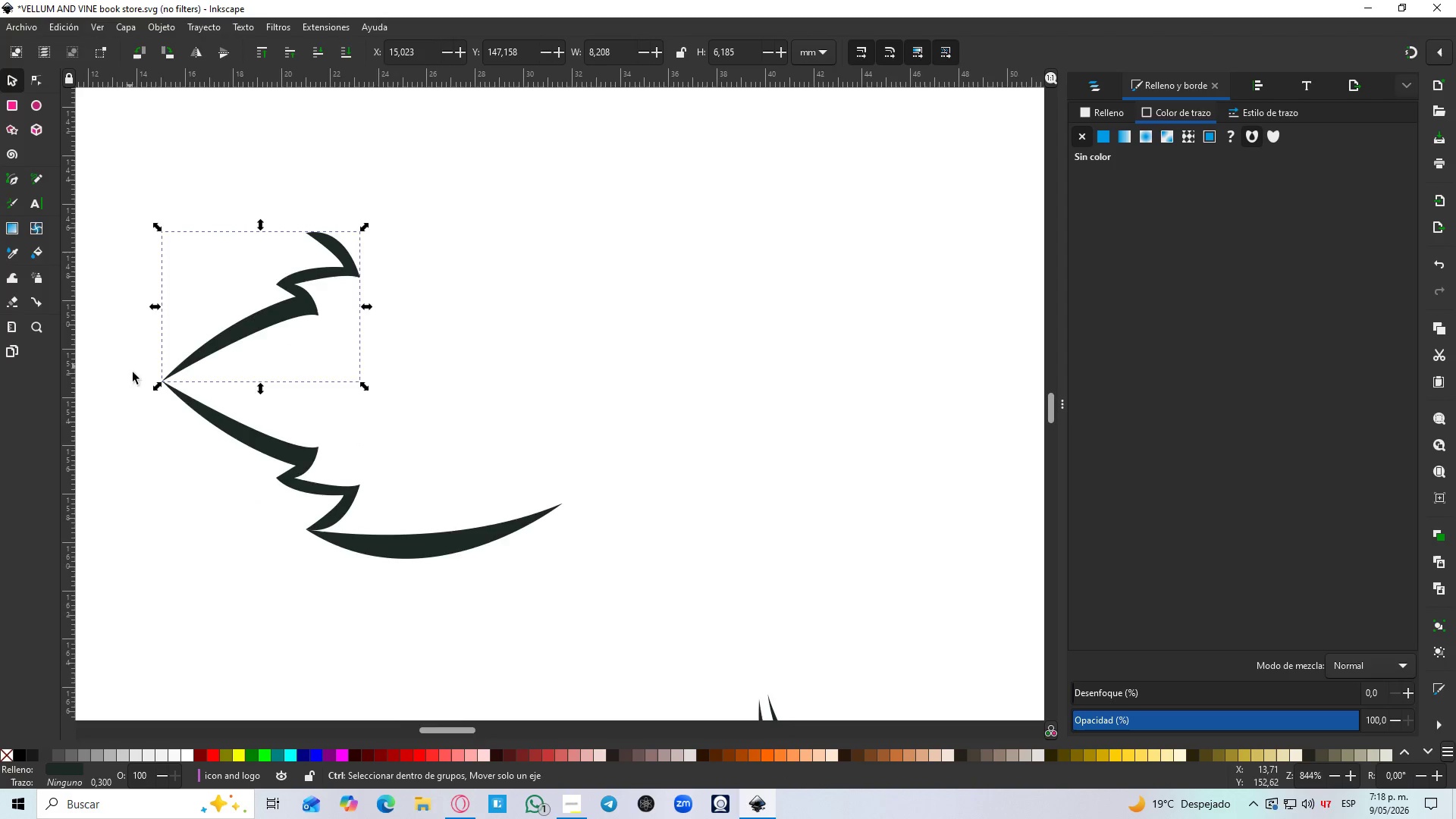 
hold_key(key=ControlLeft, duration=1.52)
 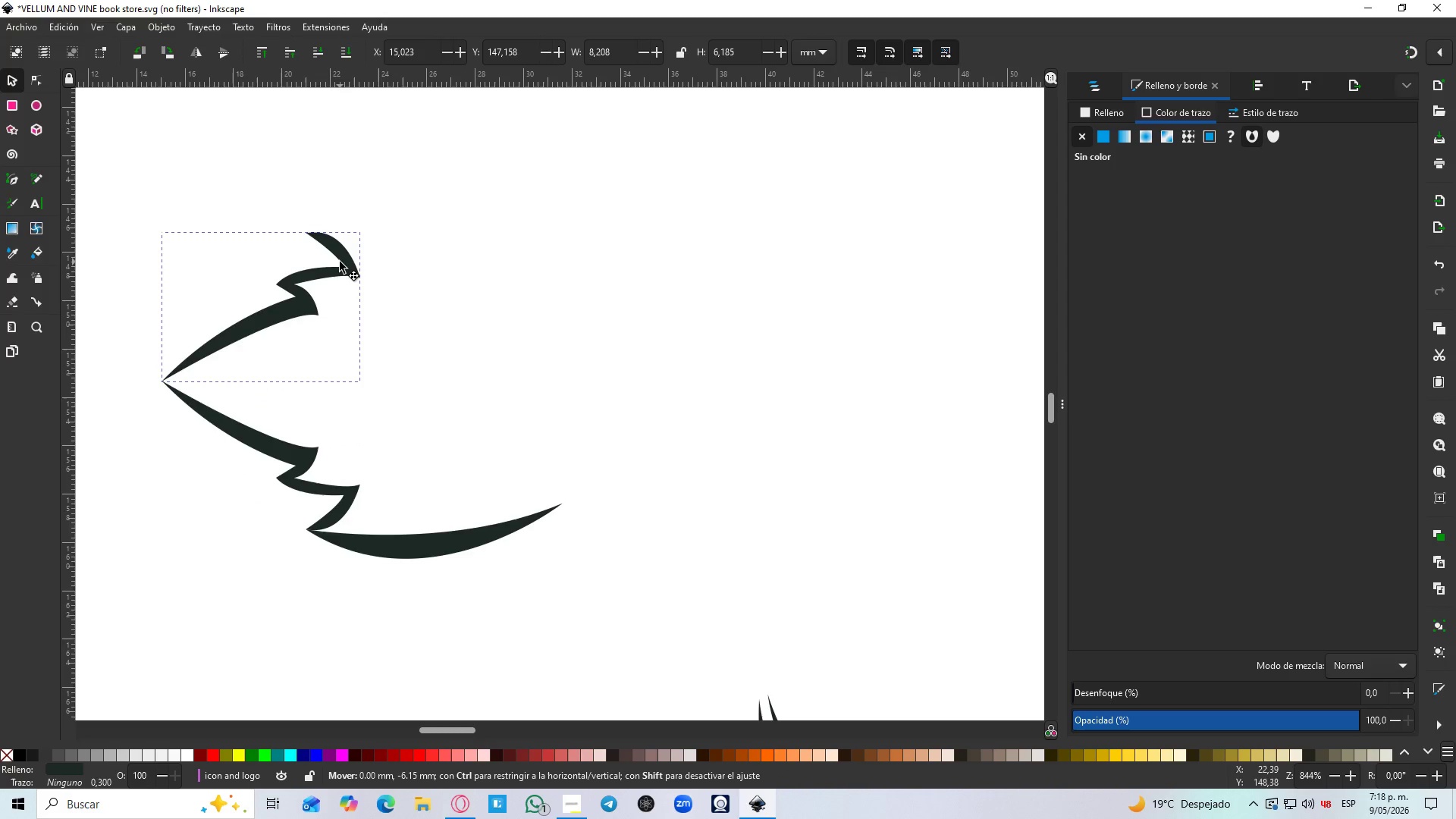 
hold_key(key=ControlLeft, duration=1.09)
 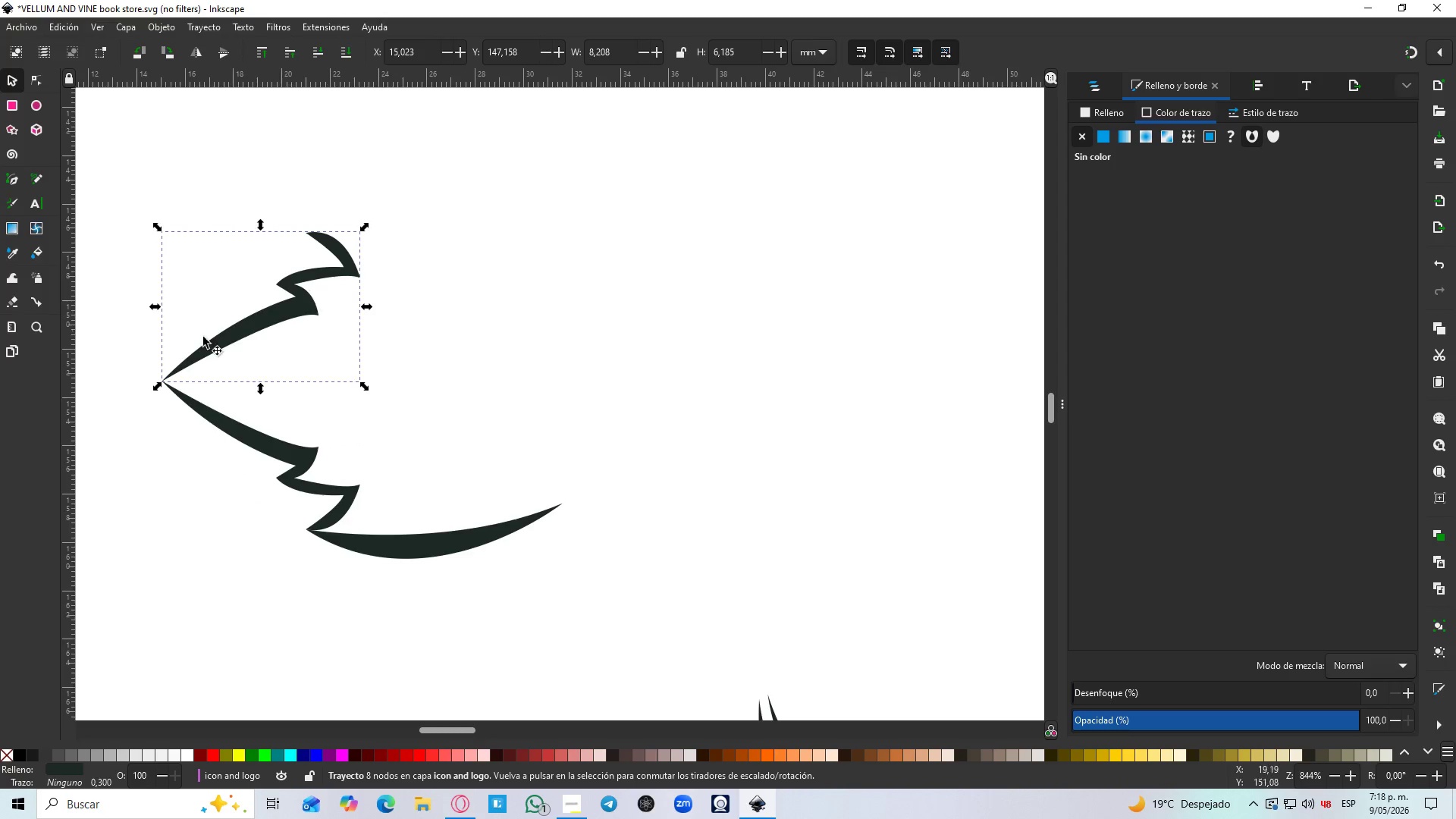 
hold_key(key=ControlLeft, duration=1.47)
 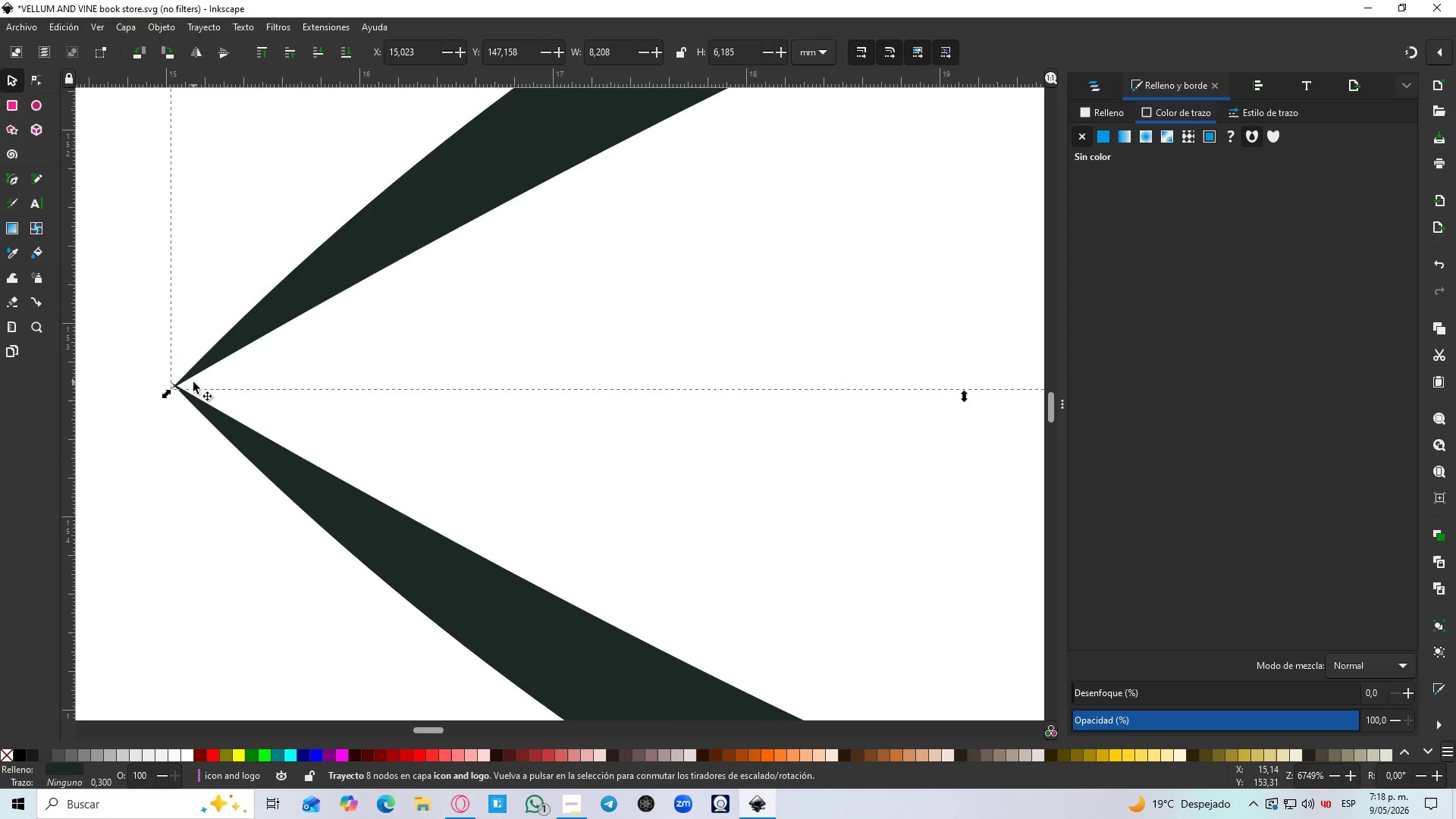 
key(B)
 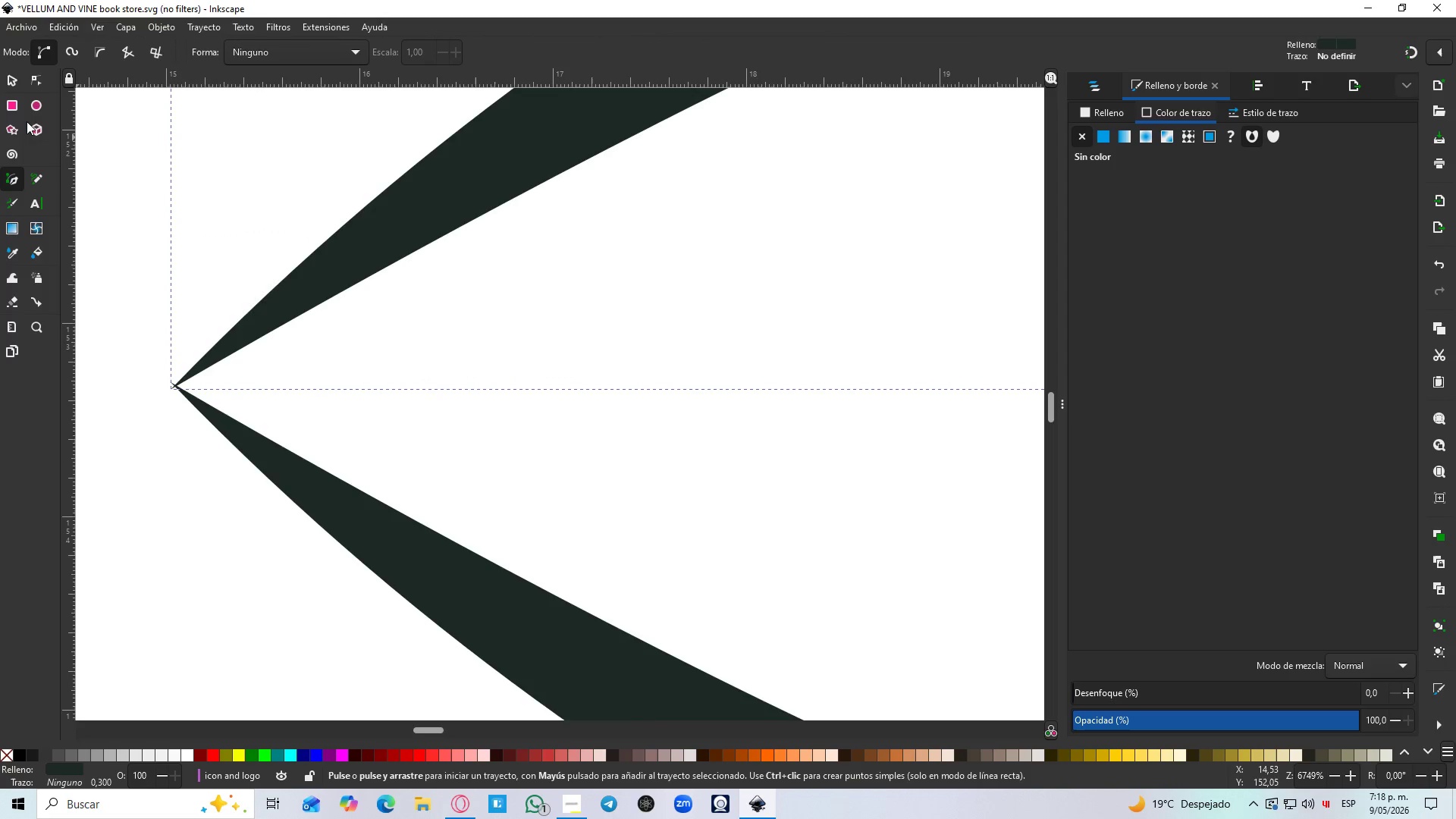 
left_click([10, 83])
 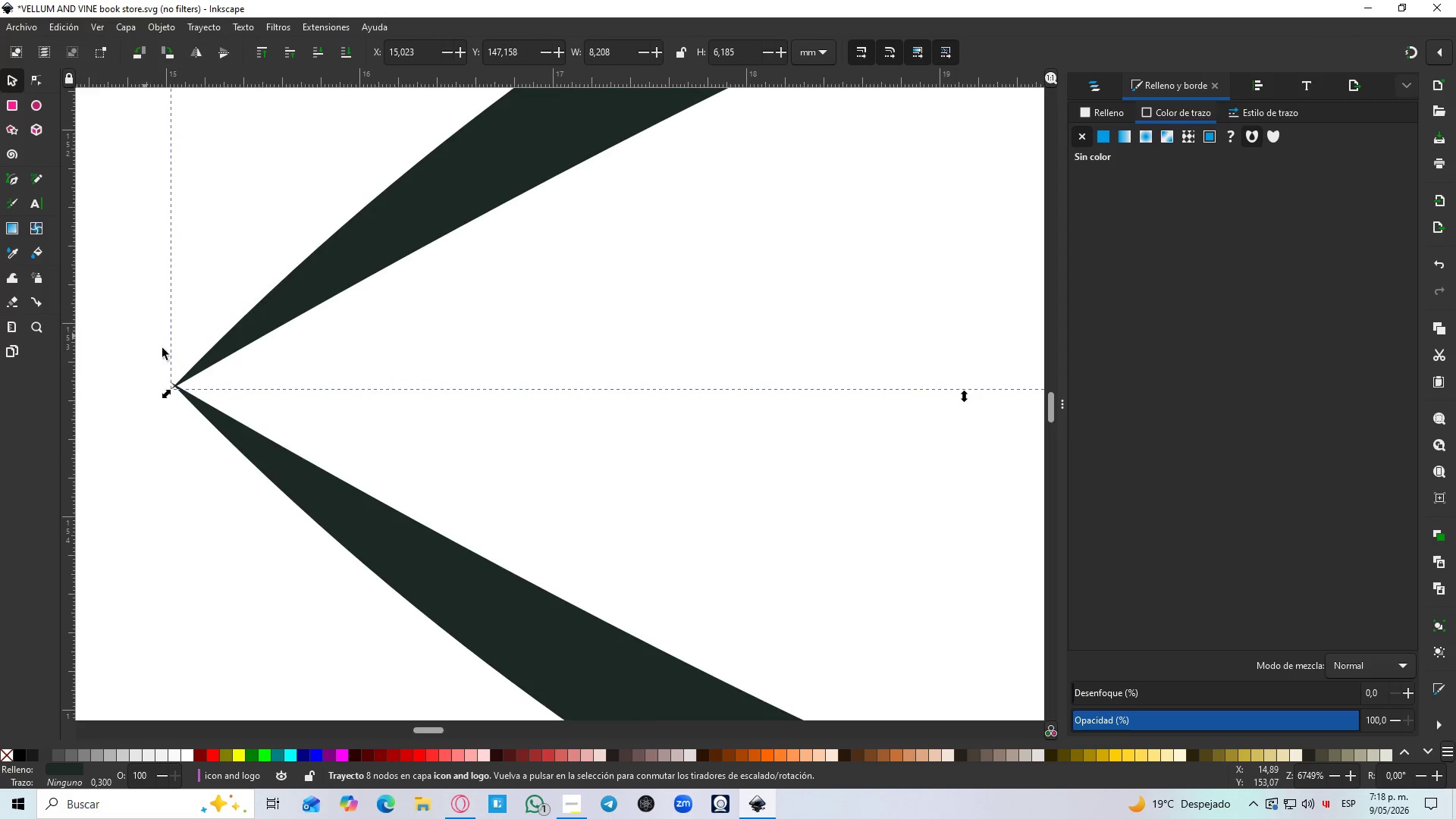 
hold_key(key=ControlLeft, duration=1.05)
 